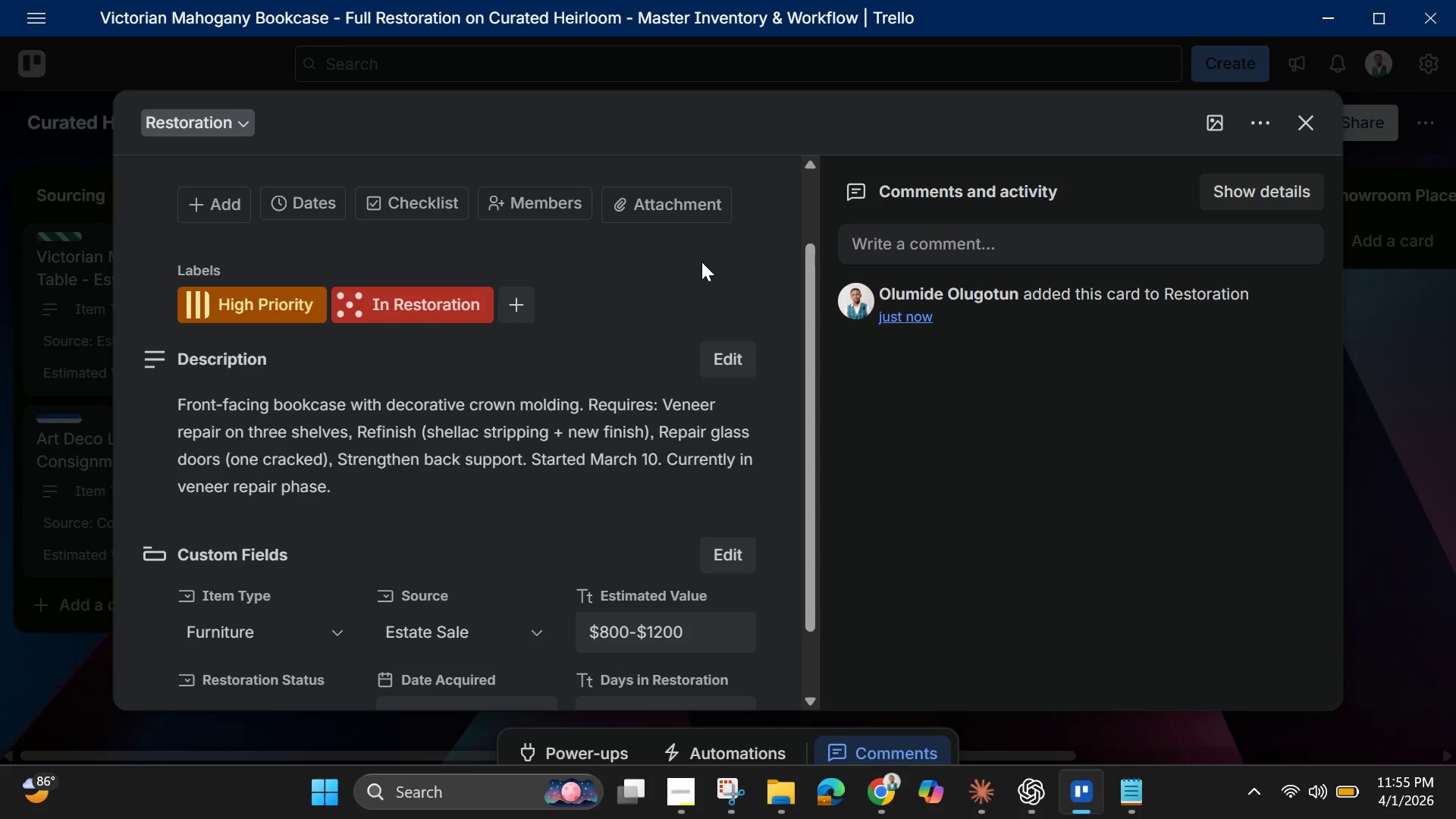 
wait(9.27)
 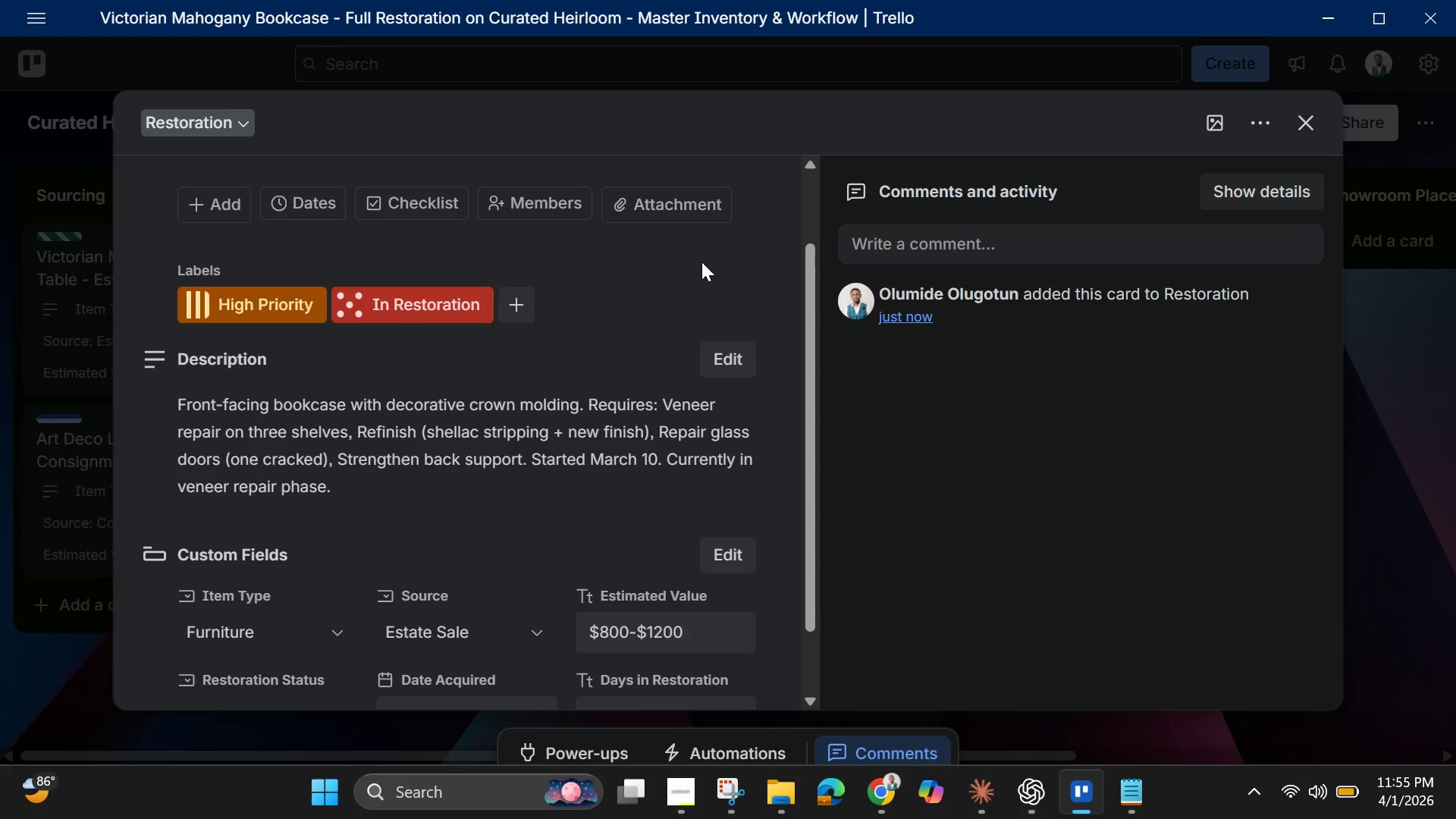 
left_click([433, 198])
 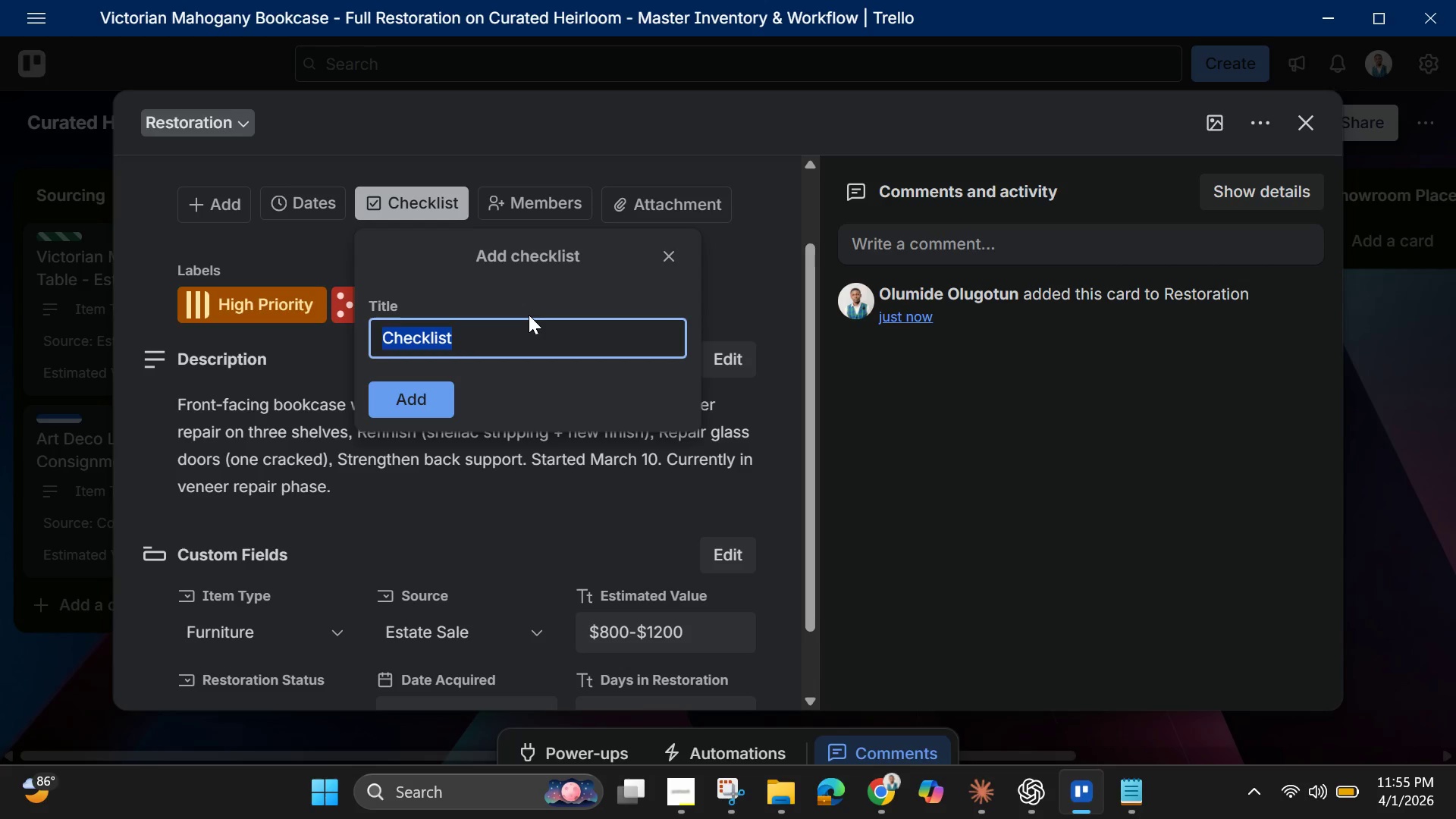 
key(Backspace)
type(Final Quak)
key(Backspace)
type(lity Check)
 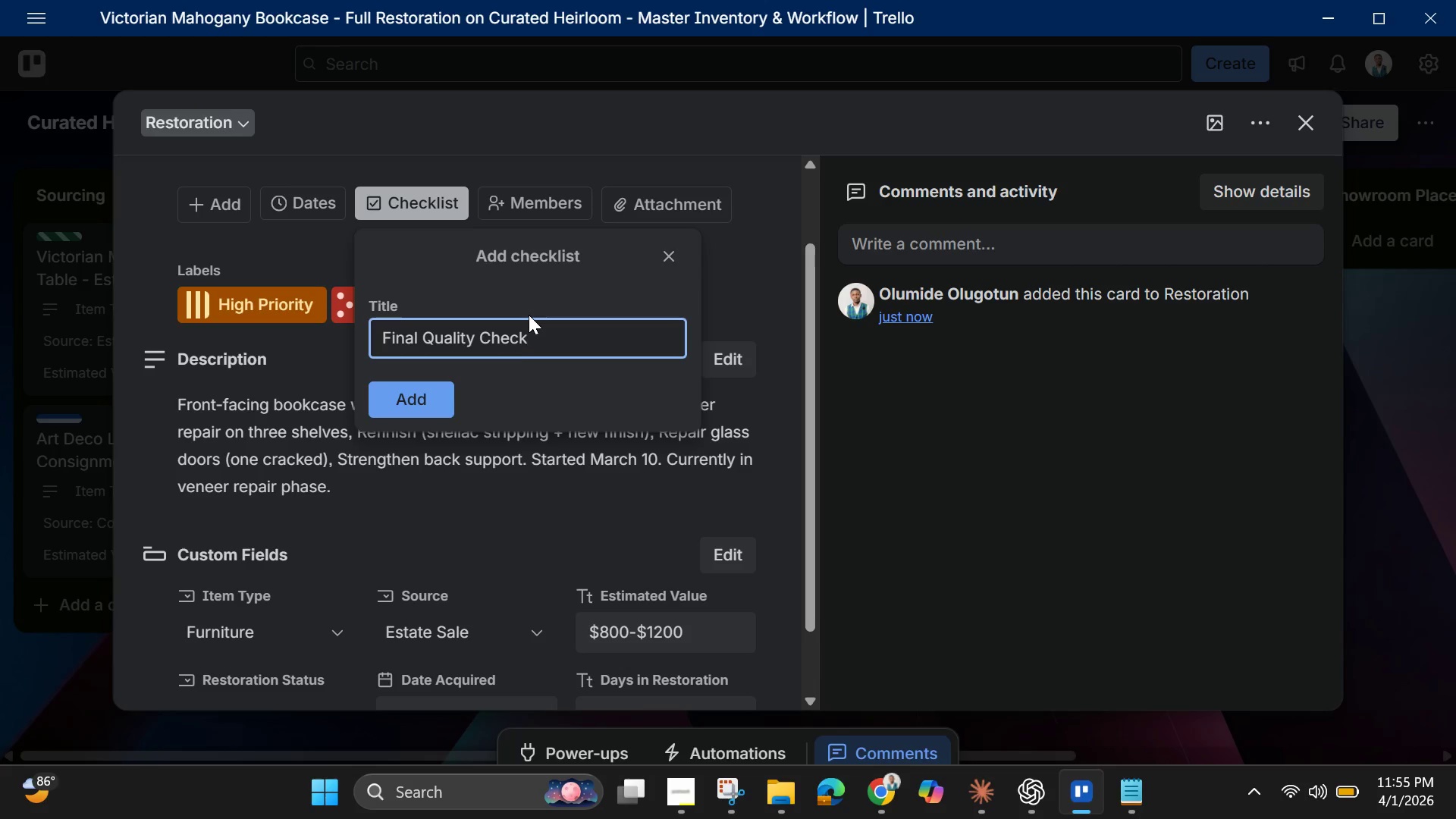 
left_click([444, 395])
 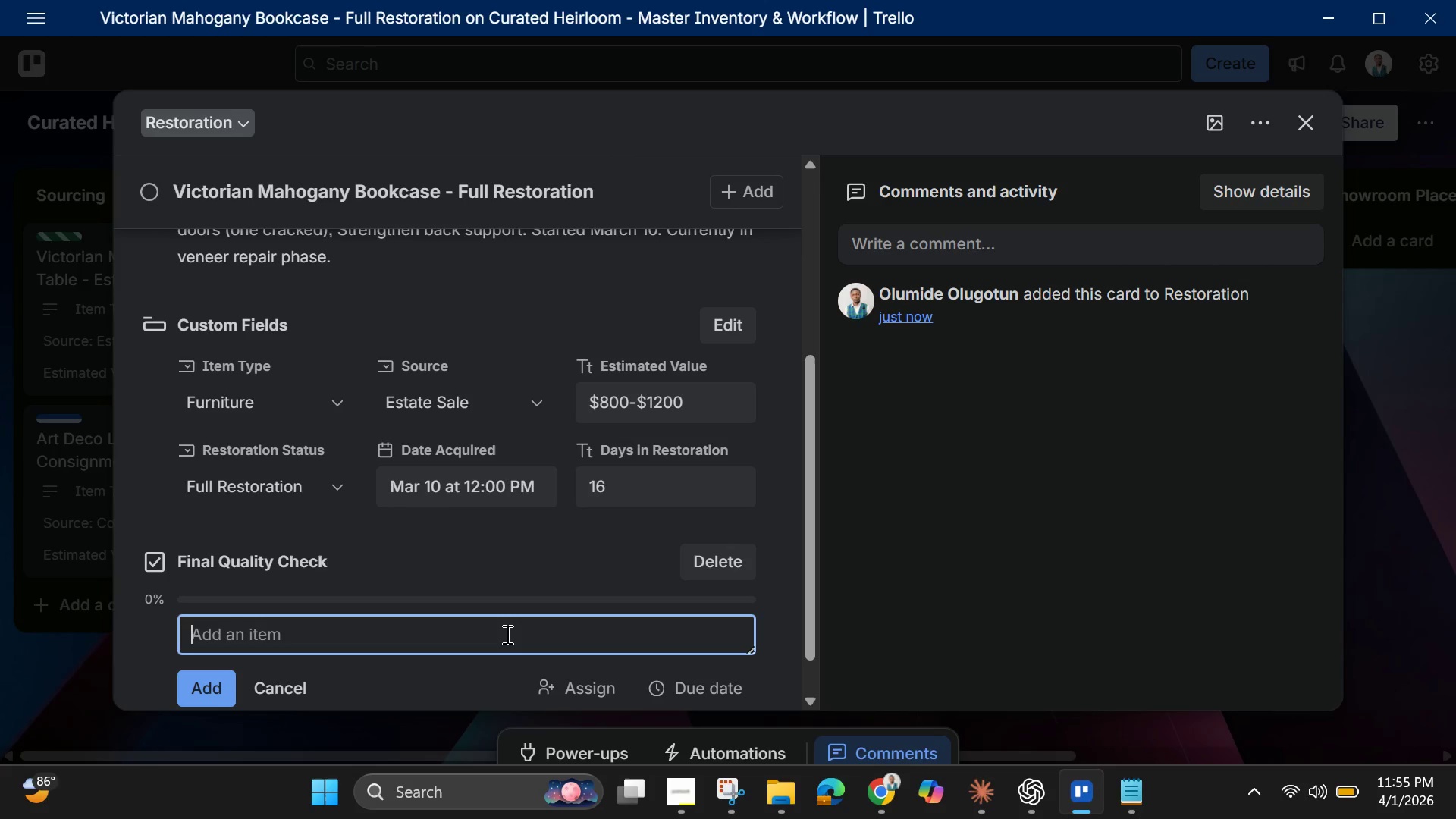 
type(Authenticity Verified)
 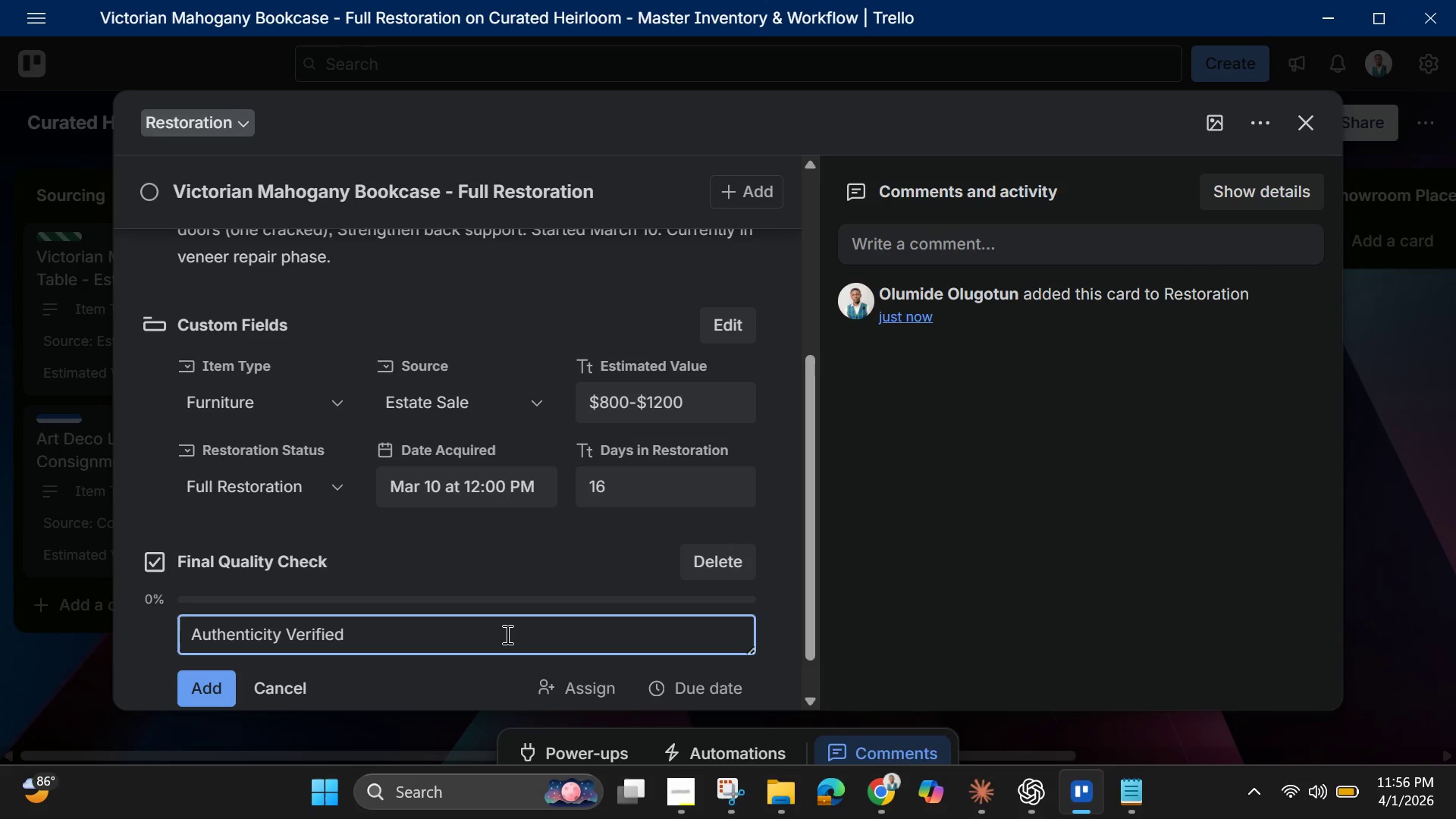 
key(Enter)
 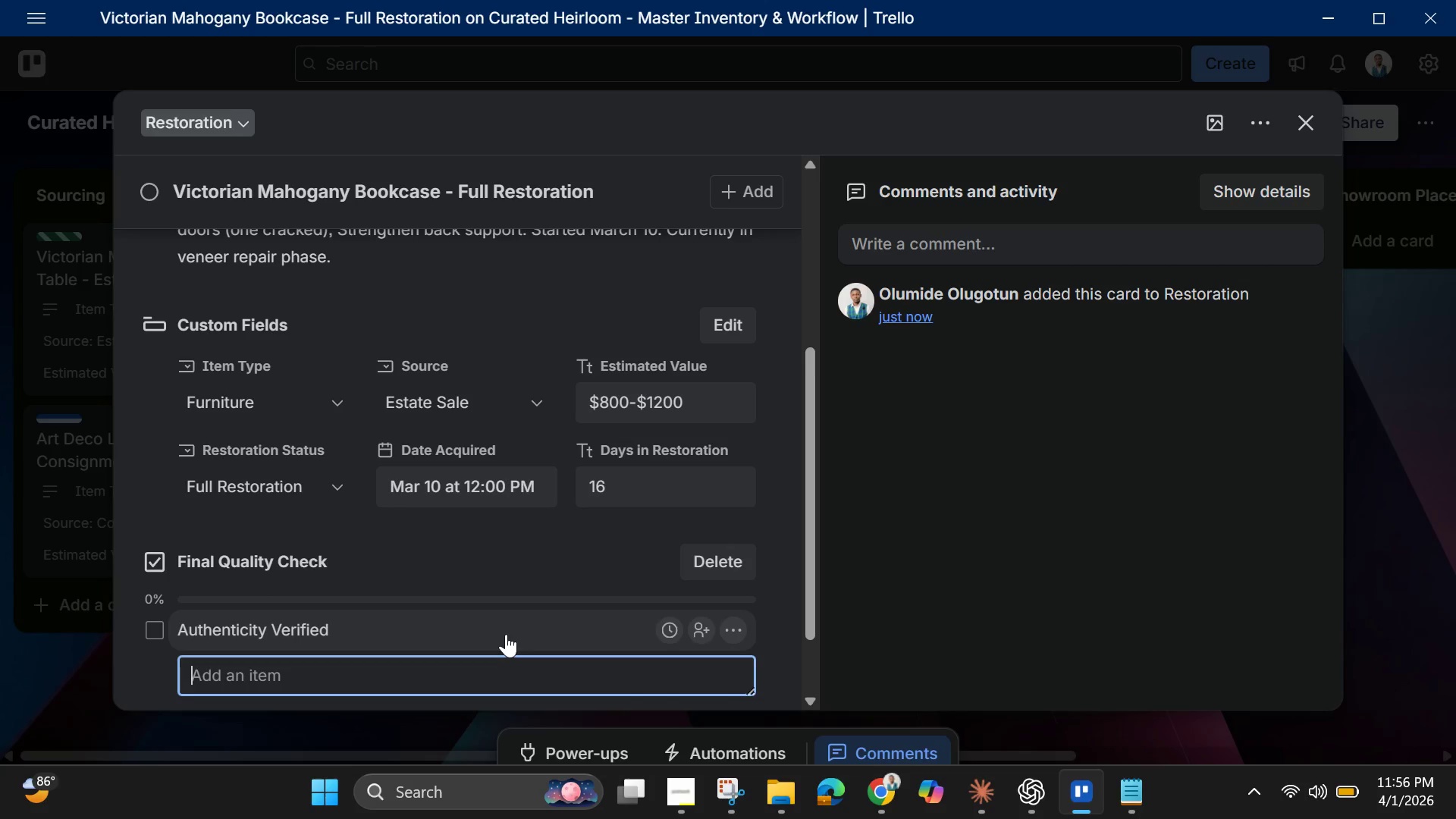 
wait(6.08)
 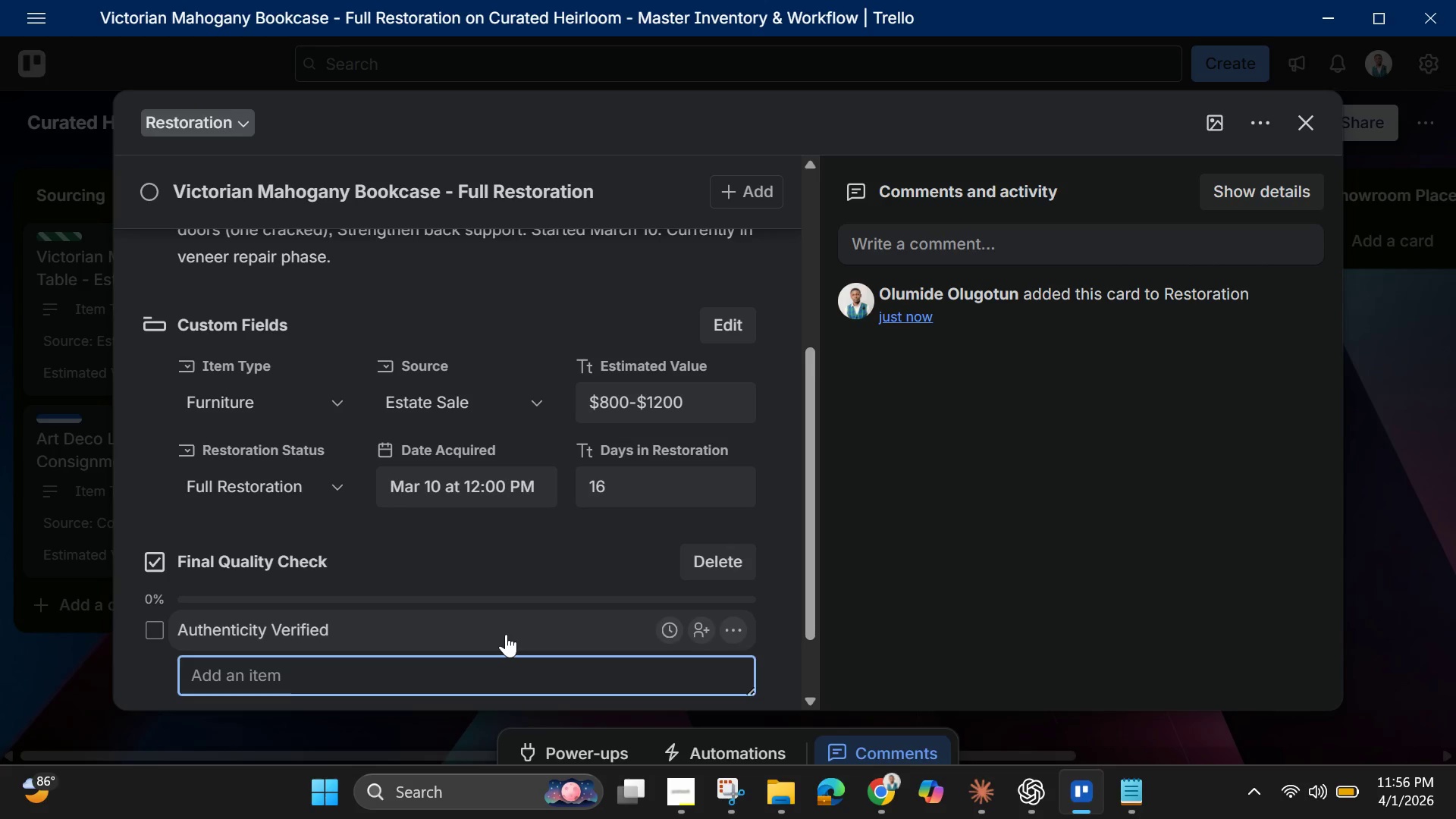 
type(High=)
key(Backspace)
type(-Res Photos Attached)
 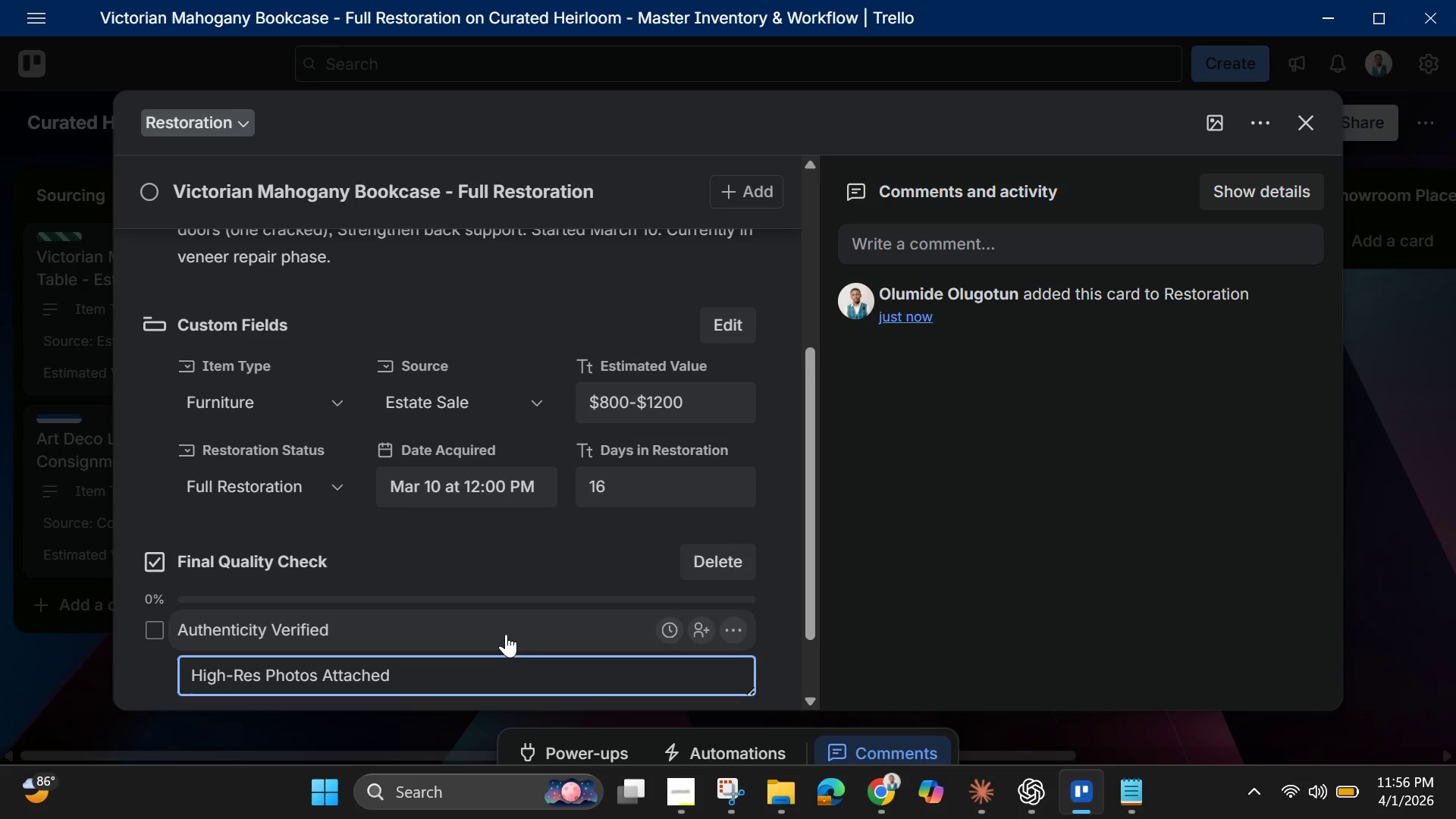 
key(Enter)
 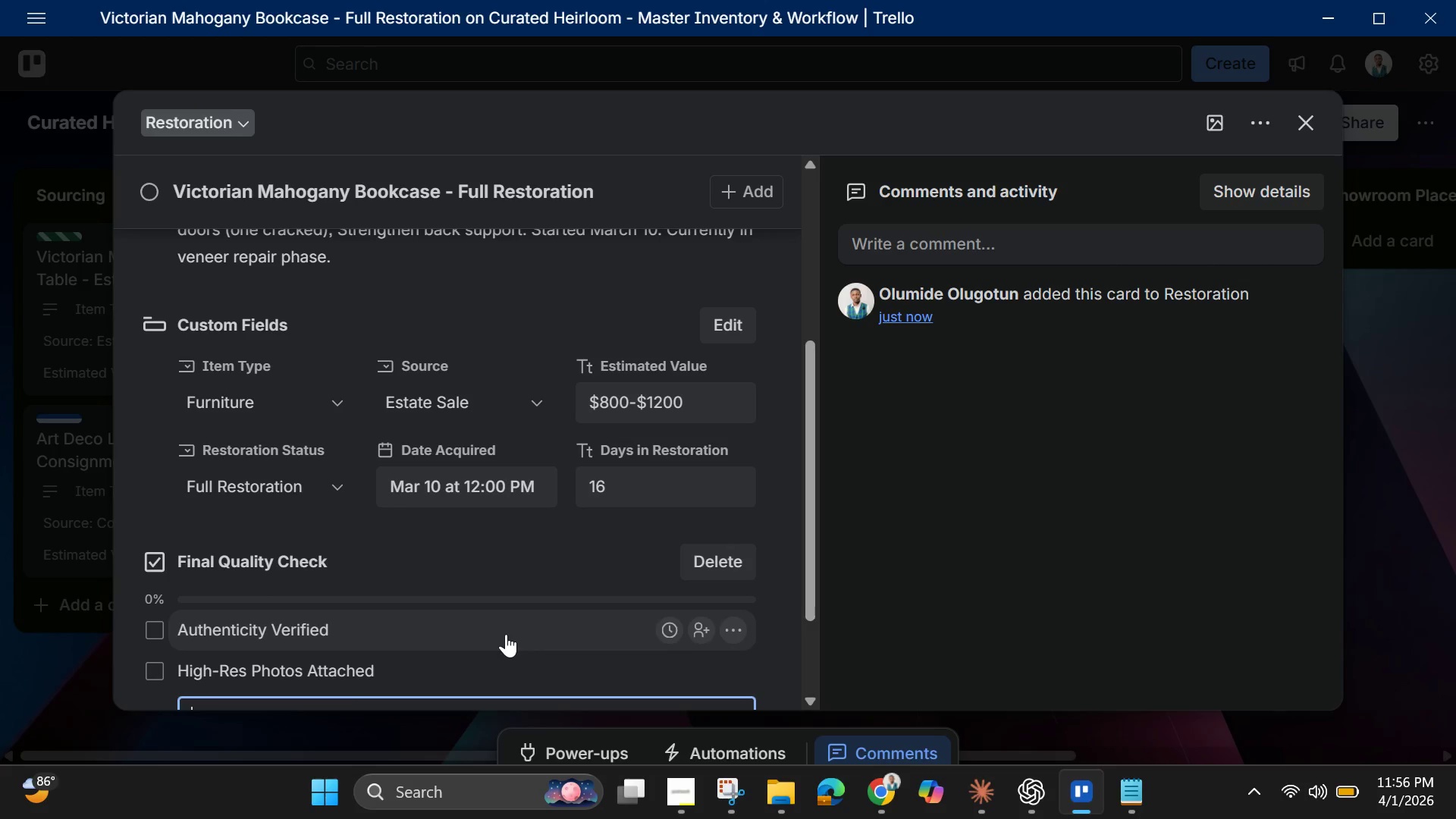 
type(Condition Report Complete)
 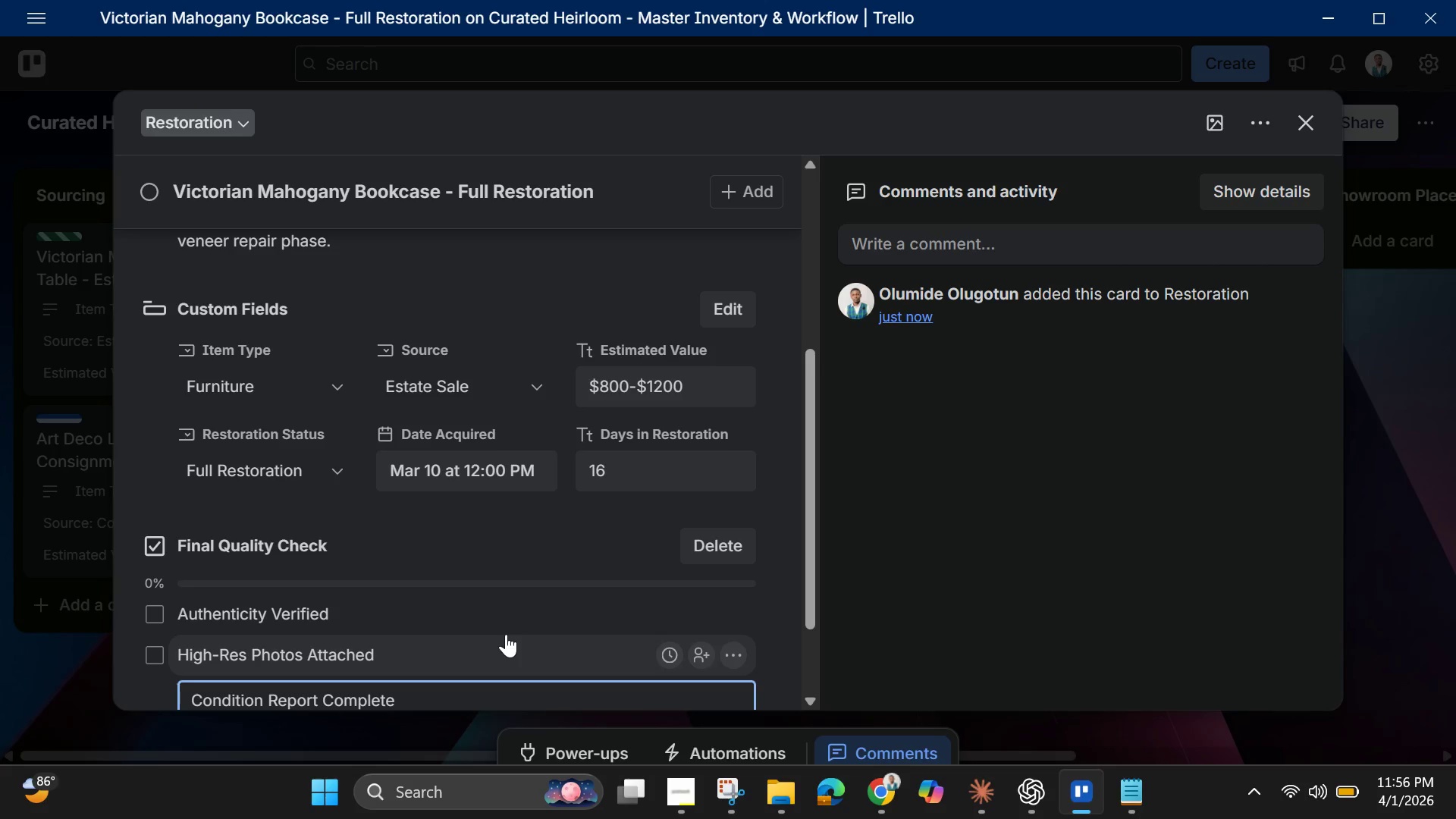 
wait(5.52)
 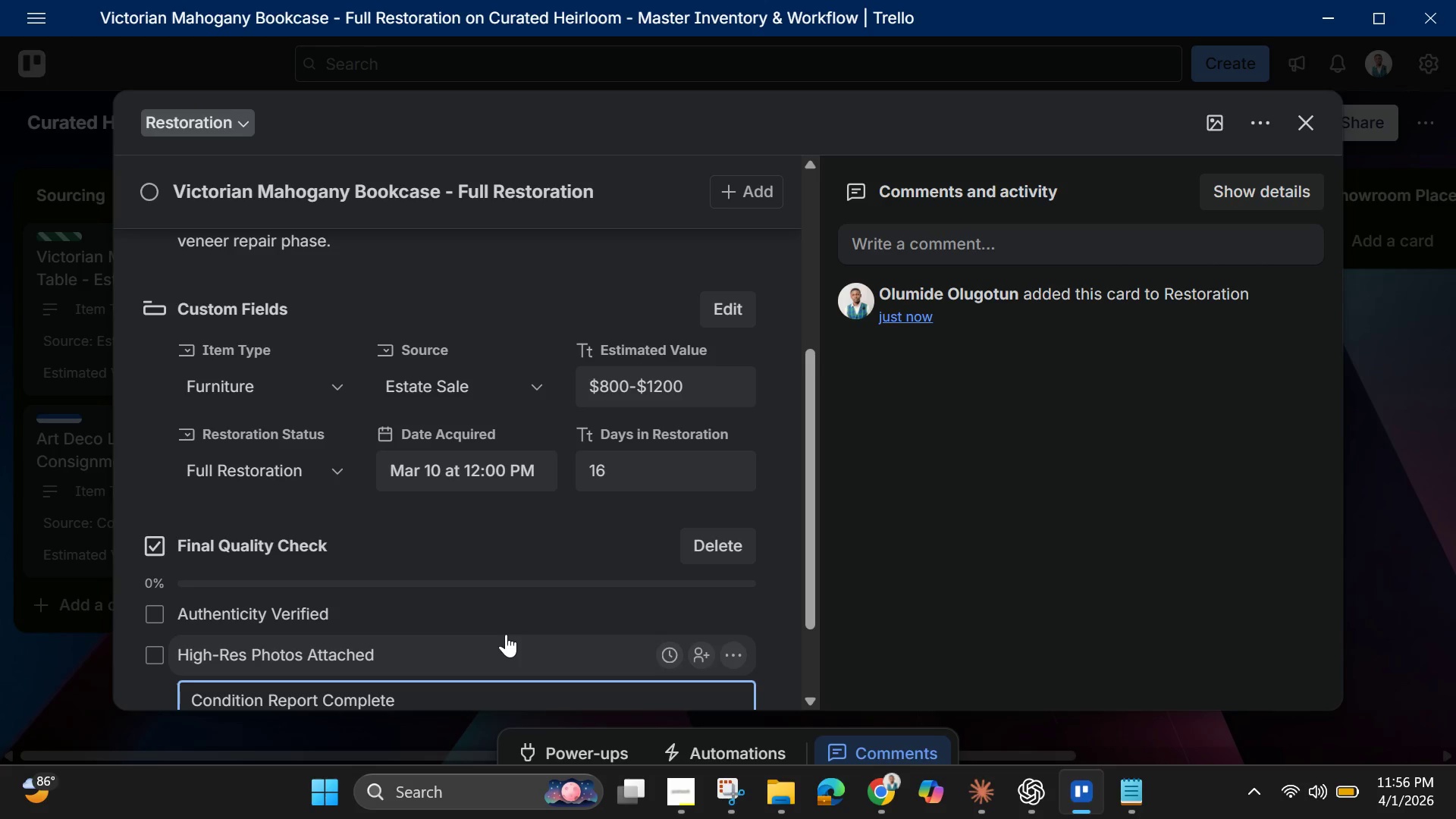 
key(Enter)
 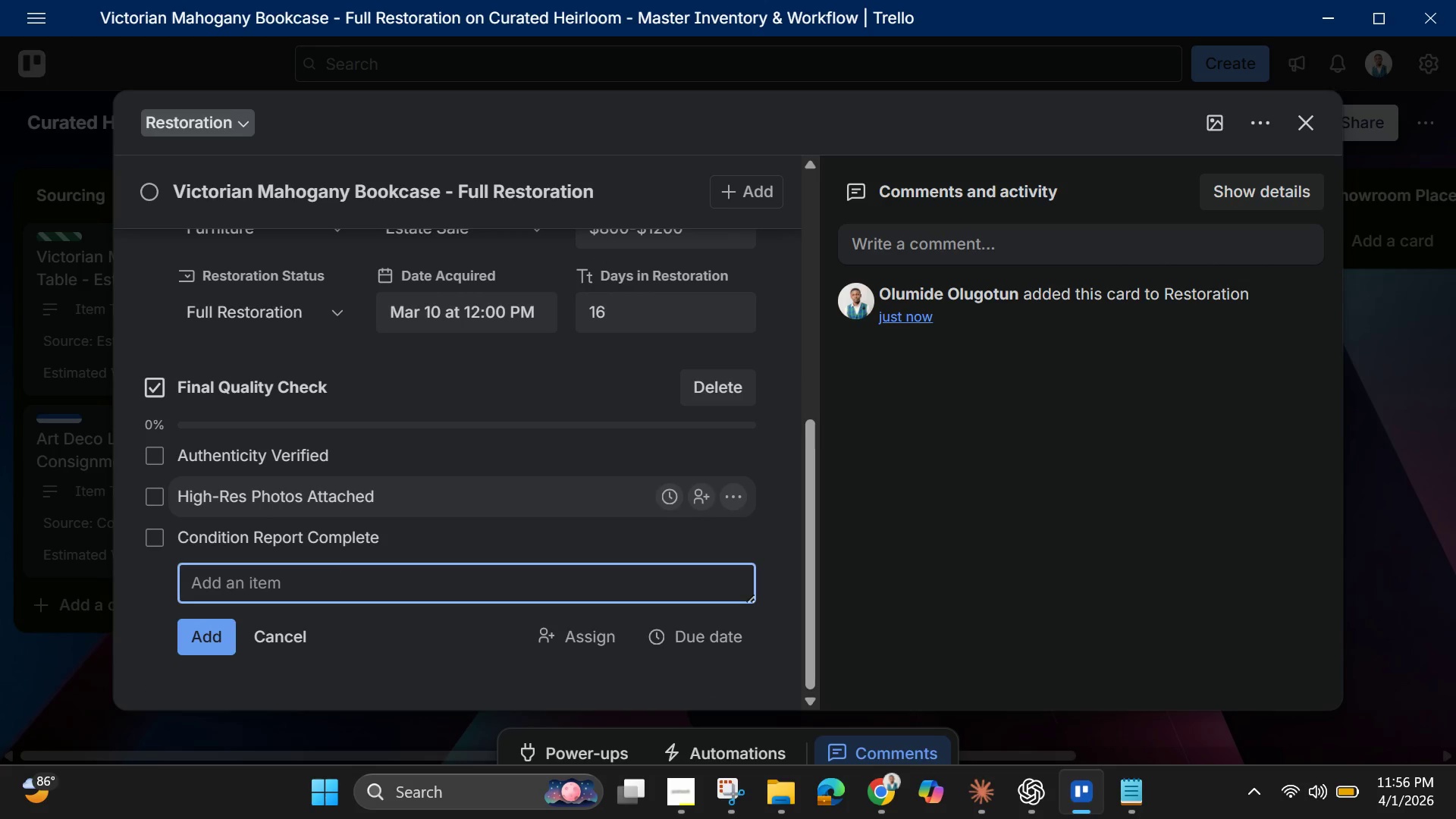 
wait(6.25)
 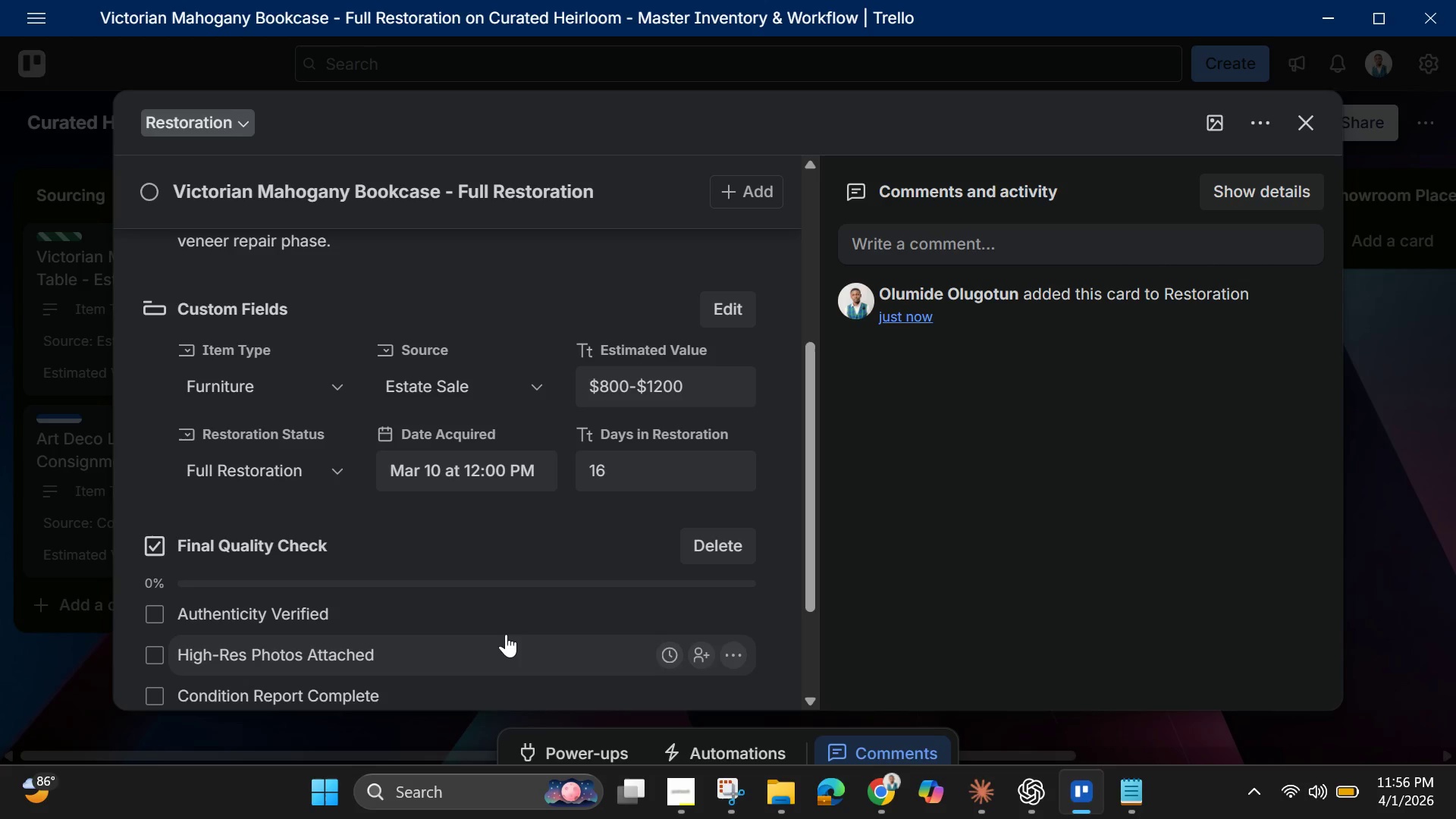 
left_click([275, 639])
 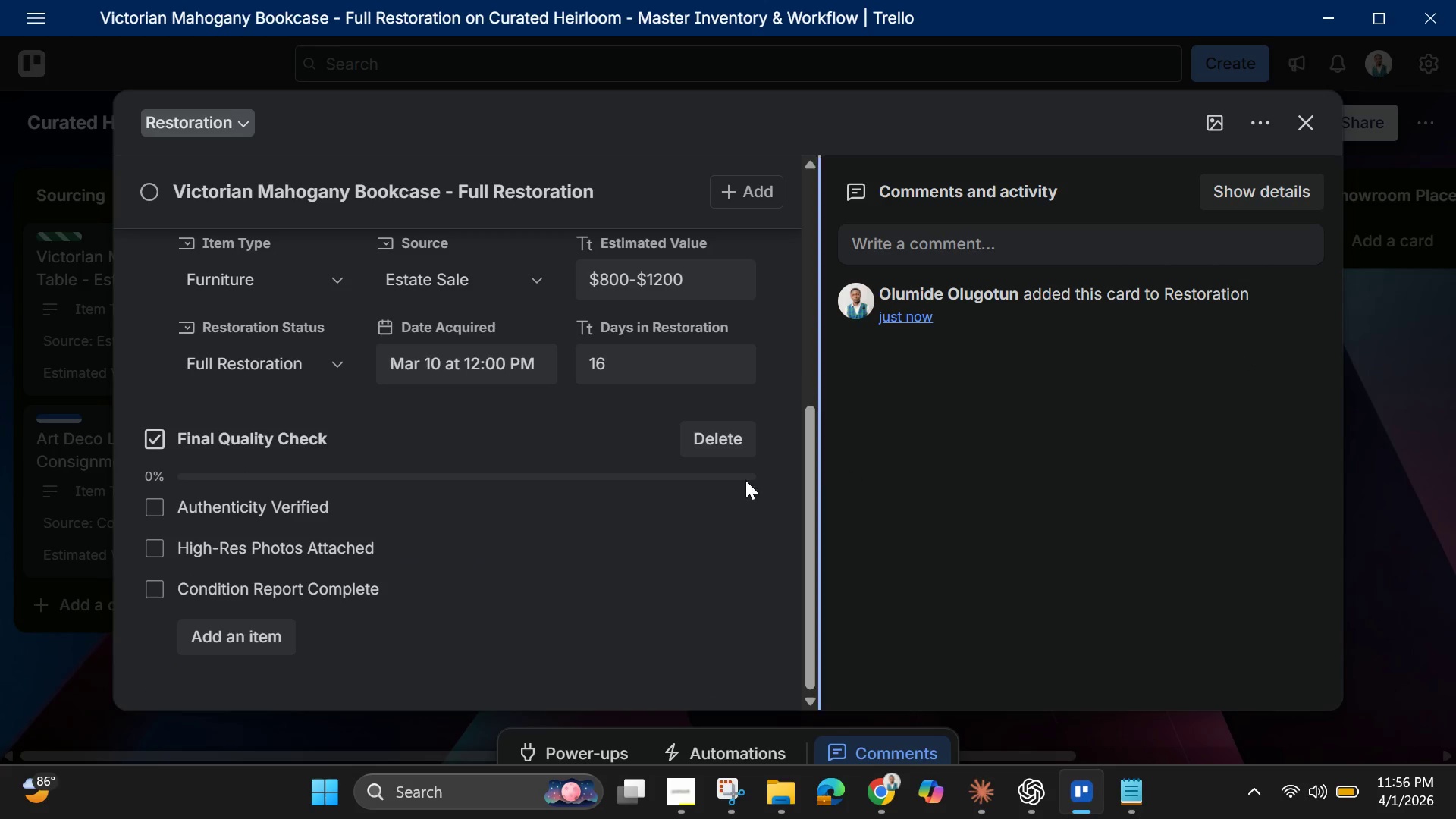 
scroll: coordinate [755, 438], scroll_direction: up, amount: 7.0
 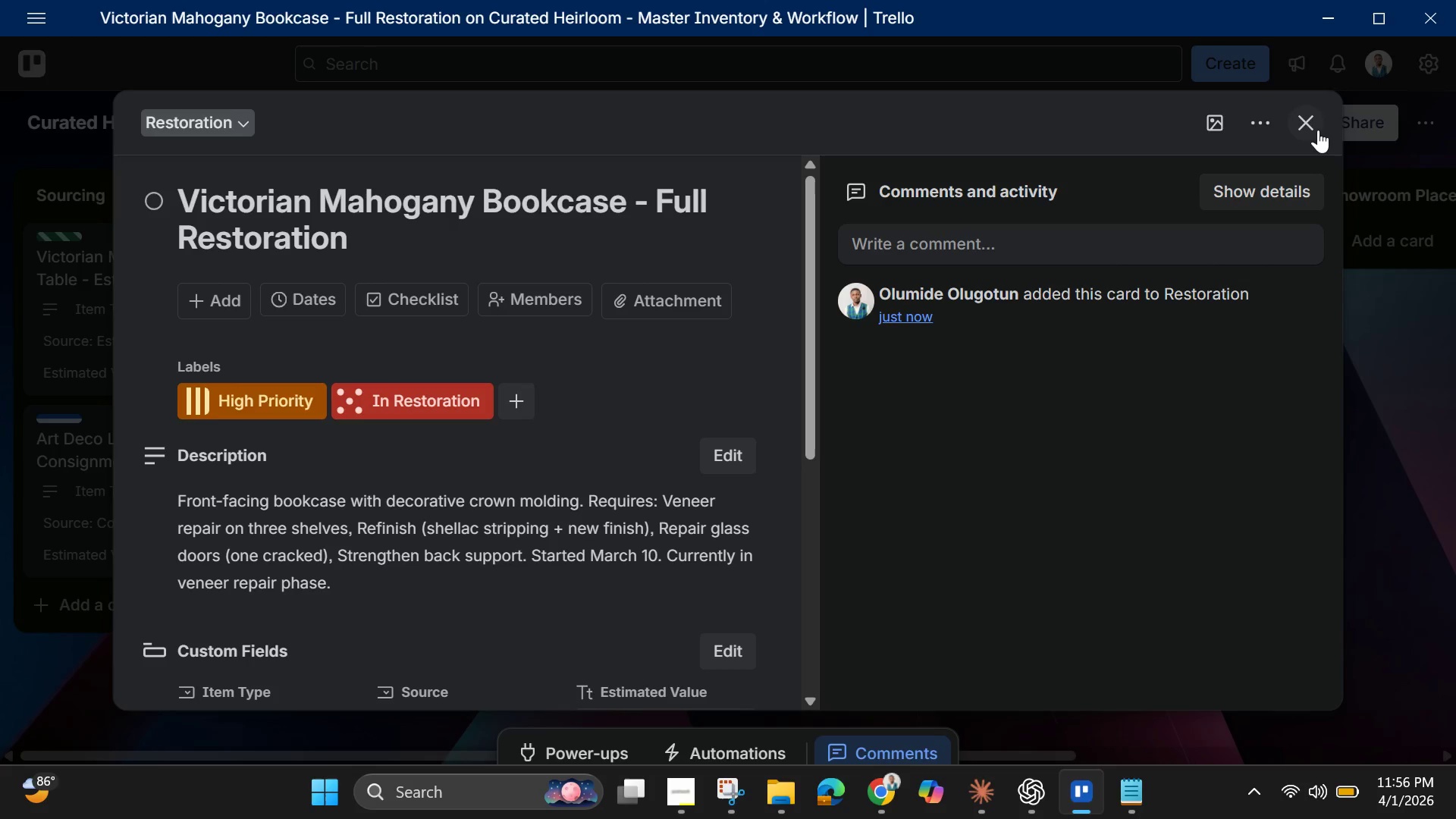 
left_click([1314, 127])
 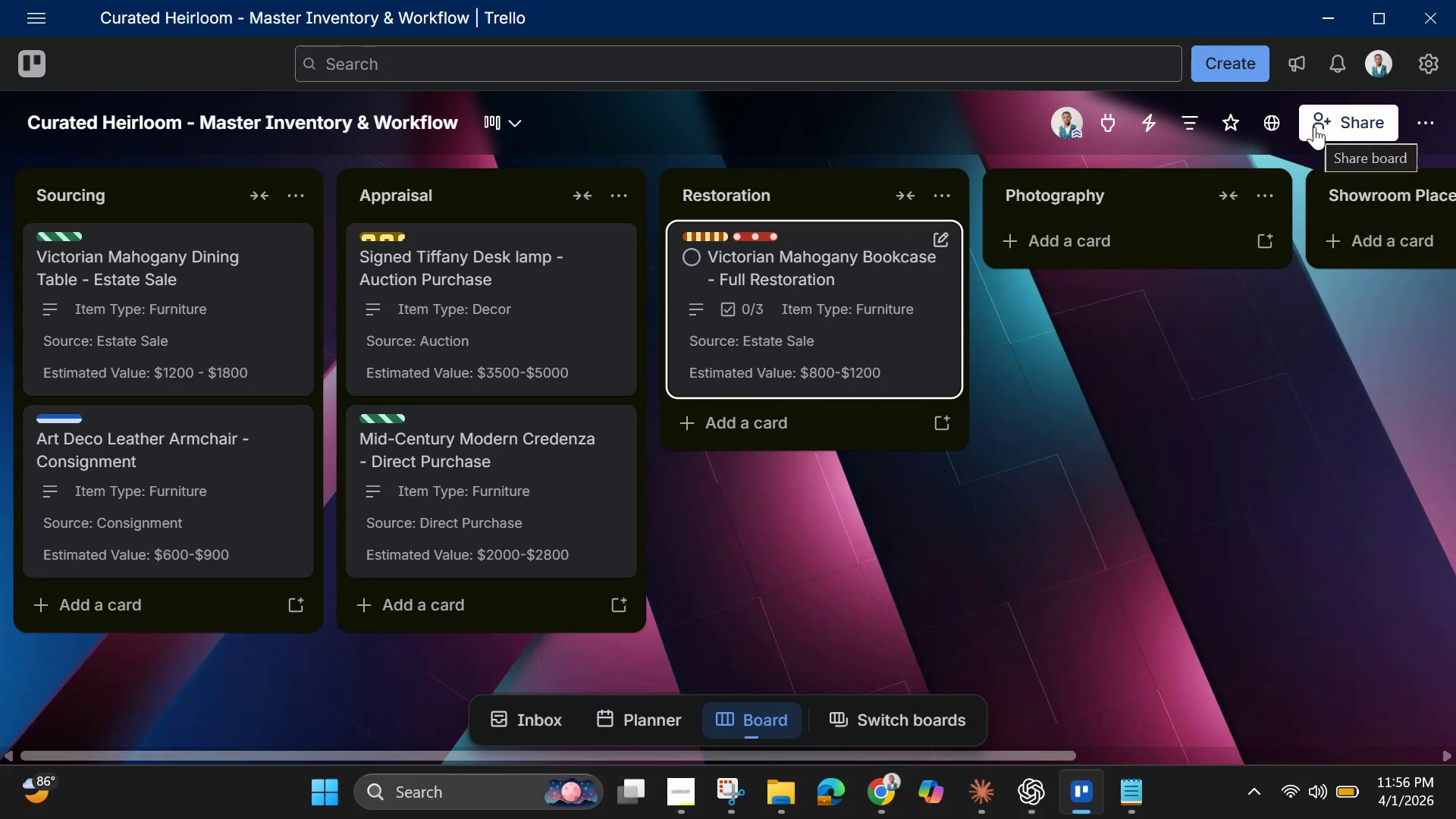 
wait(12.23)
 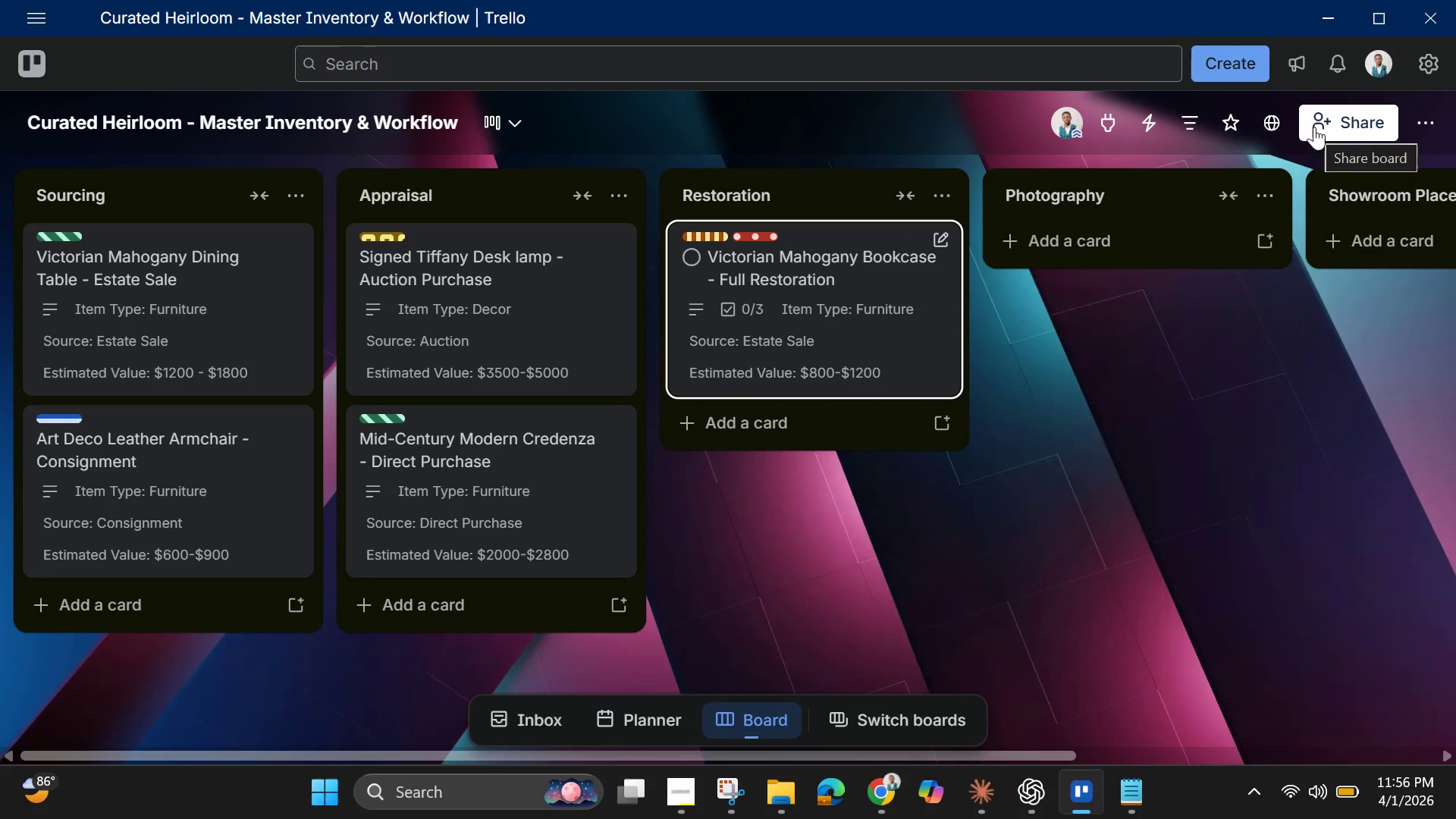 
left_click([768, 422])
 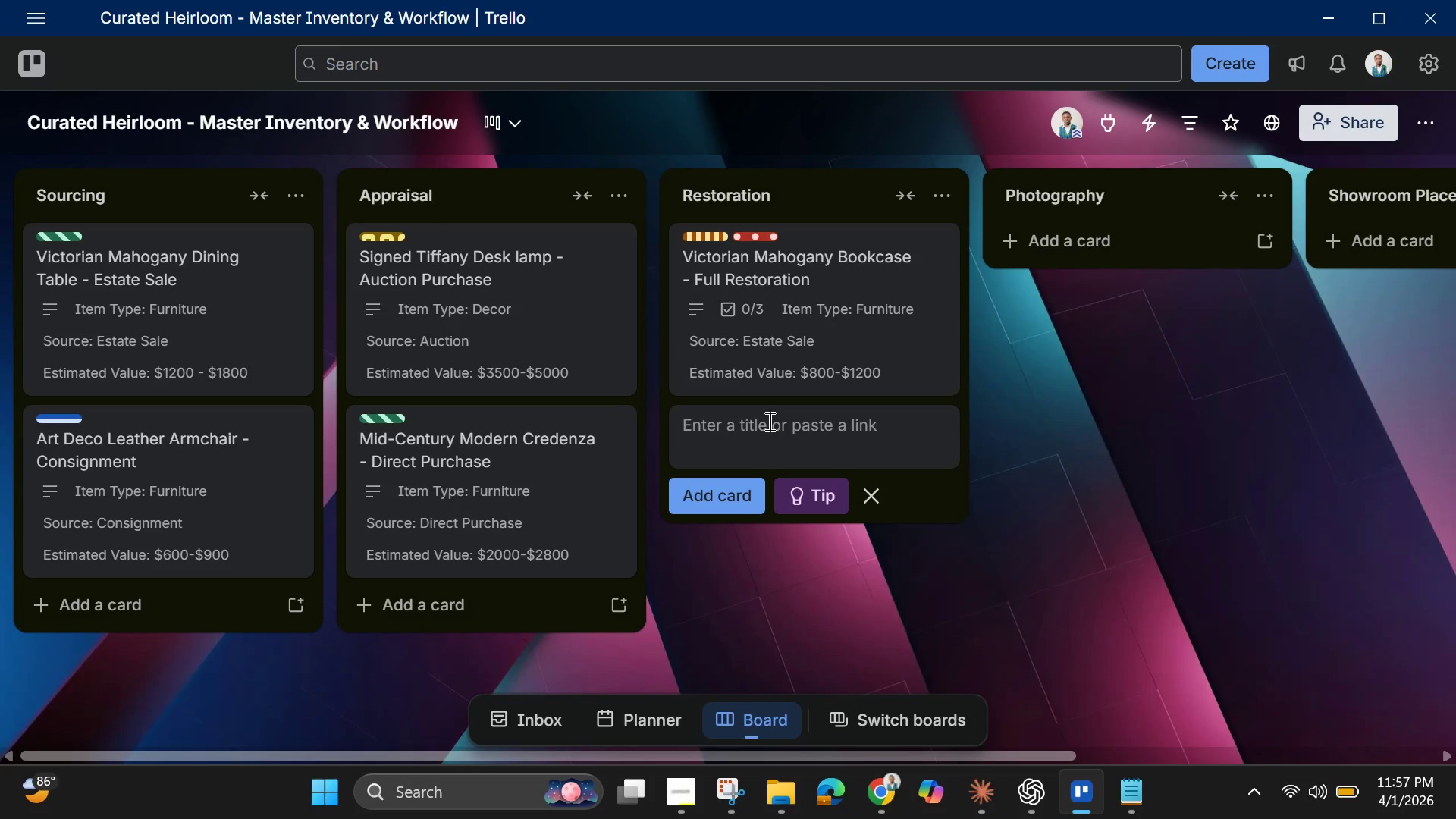 
wait(30.66)
 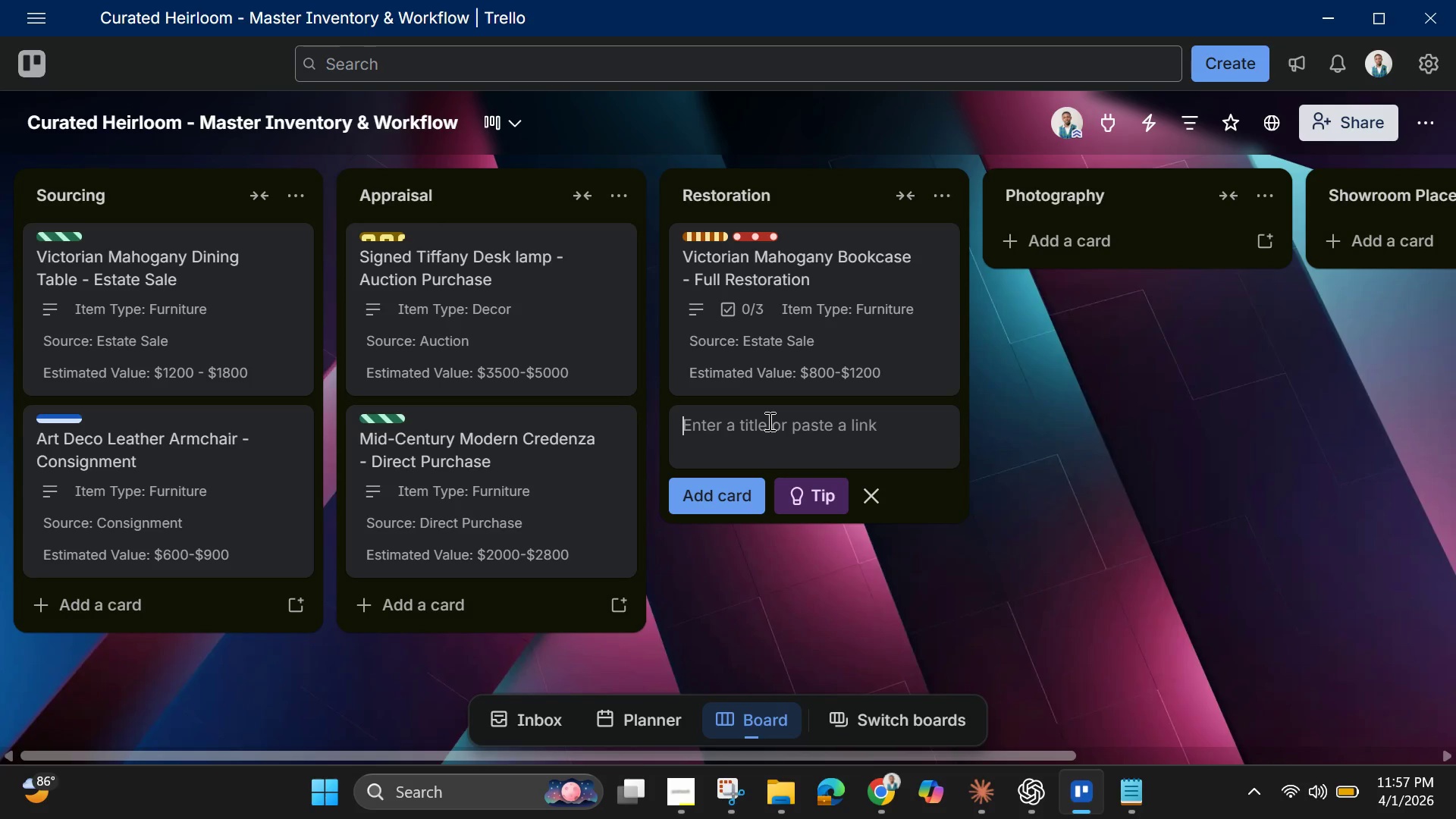 
type(Antique Persian Rug - Cleaning ^)
key(Backspace)
type(& b)
key(Backspace)
type(Repair)
 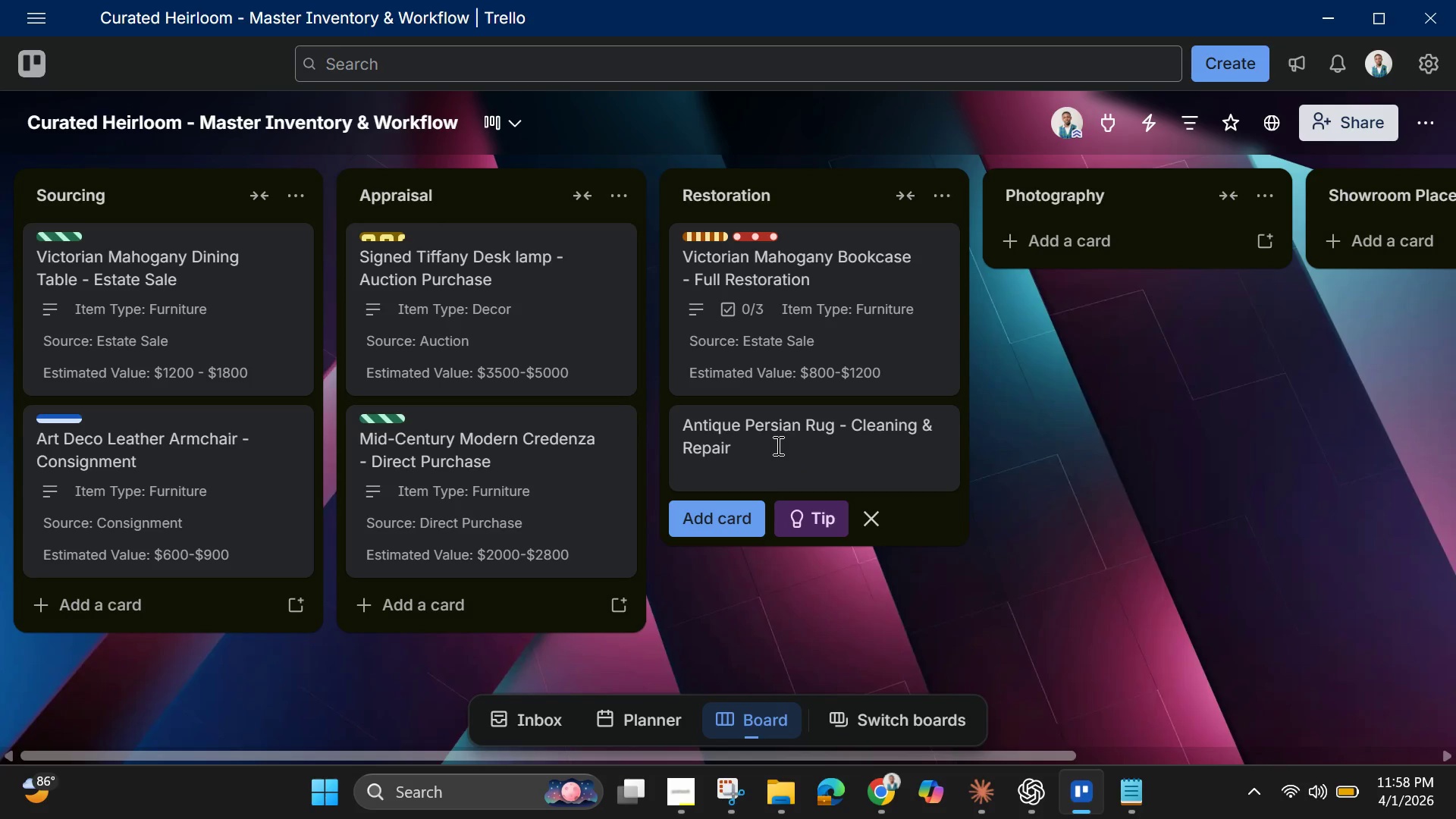 
key(Enter)
 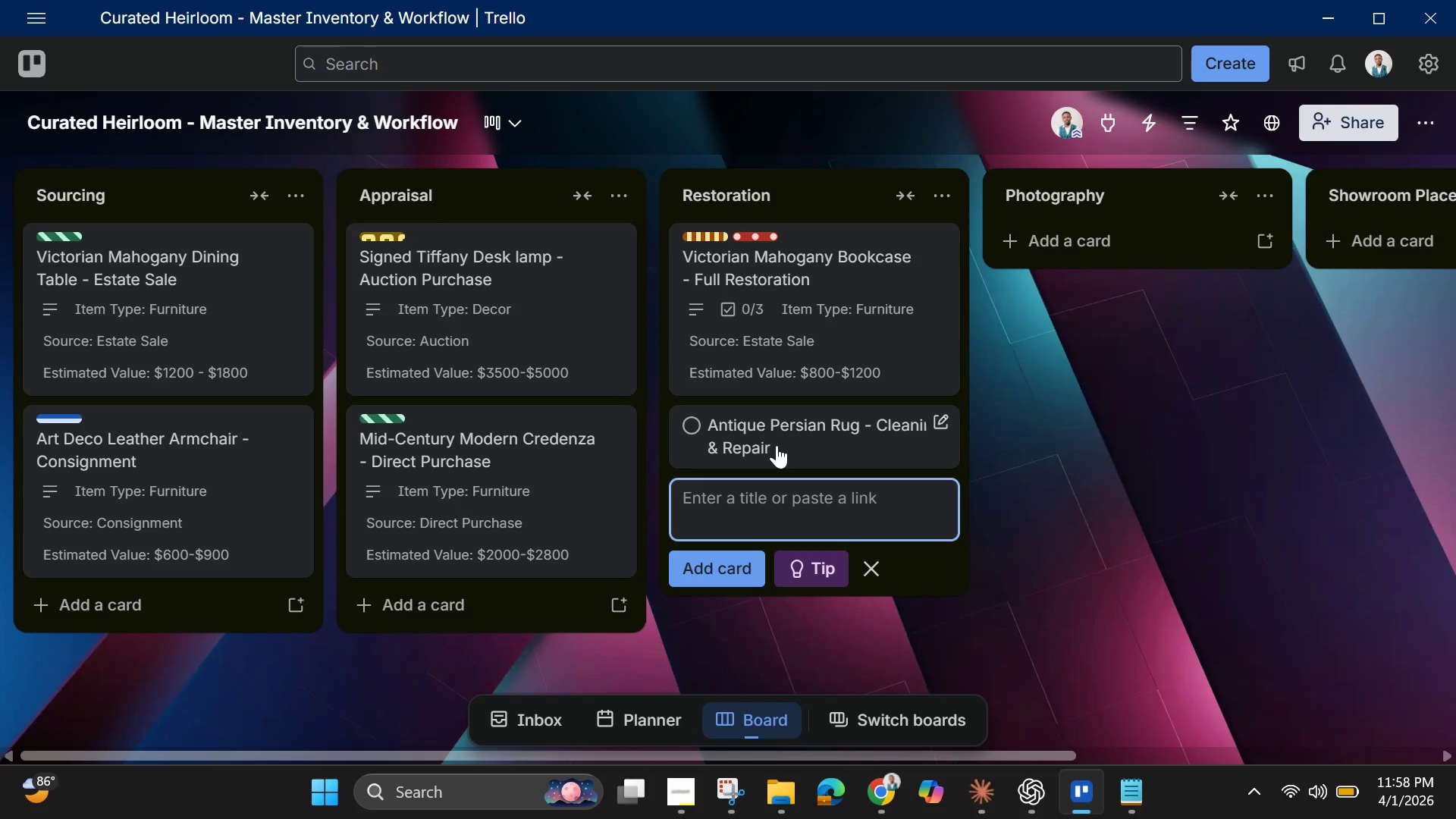 
left_click([777, 445])
 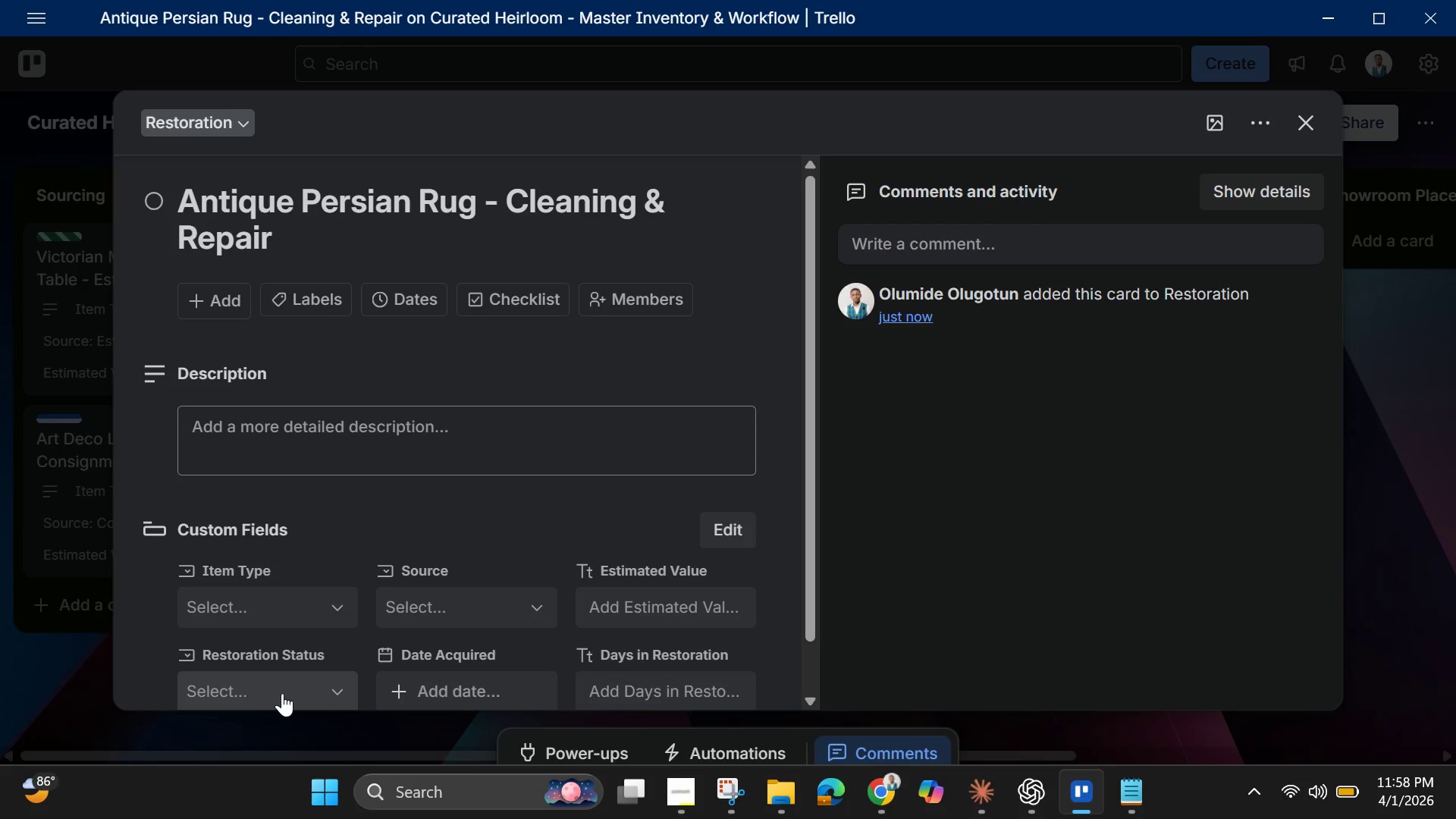 
wait(16.09)
 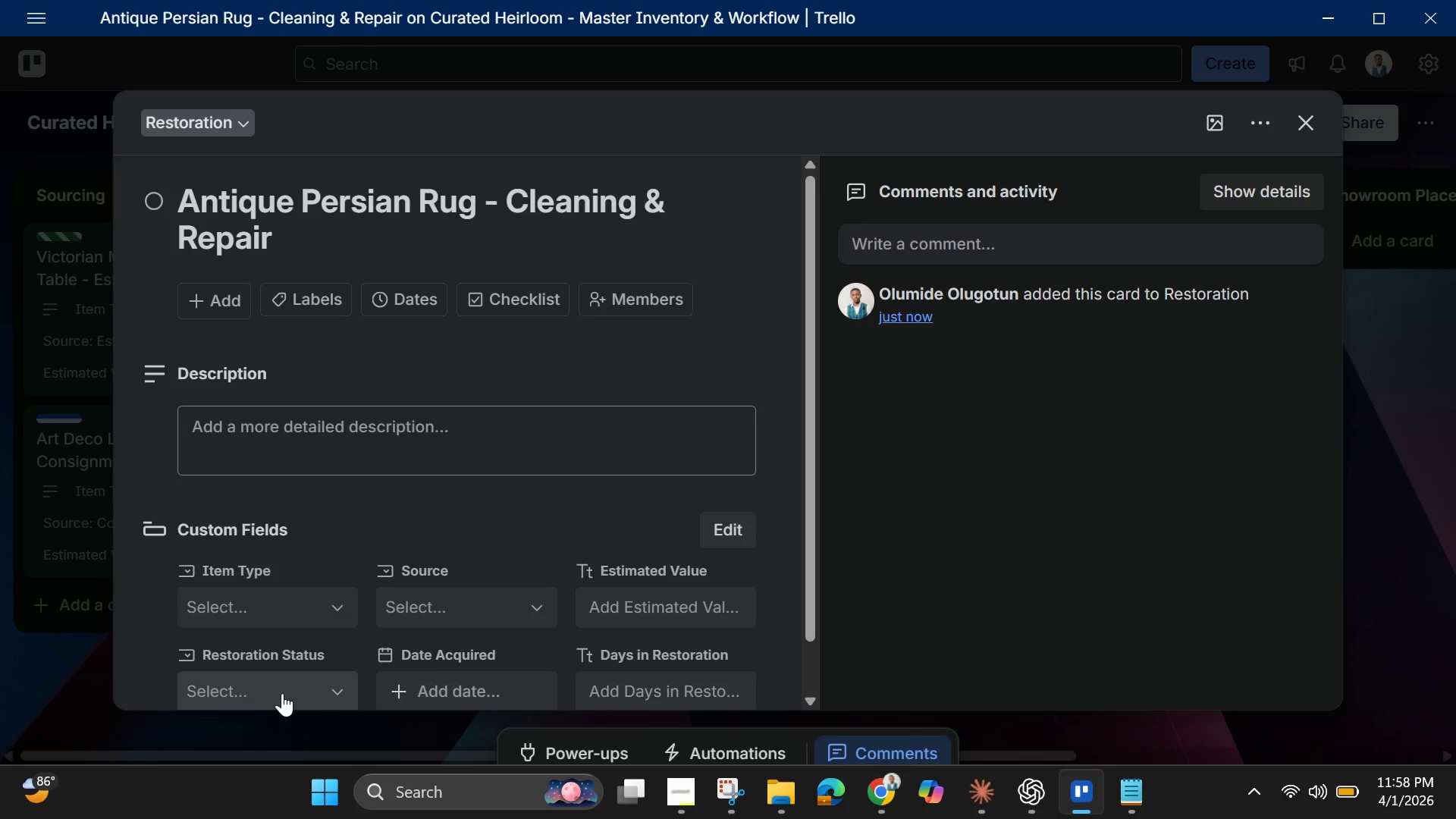 
left_click([284, 616])
 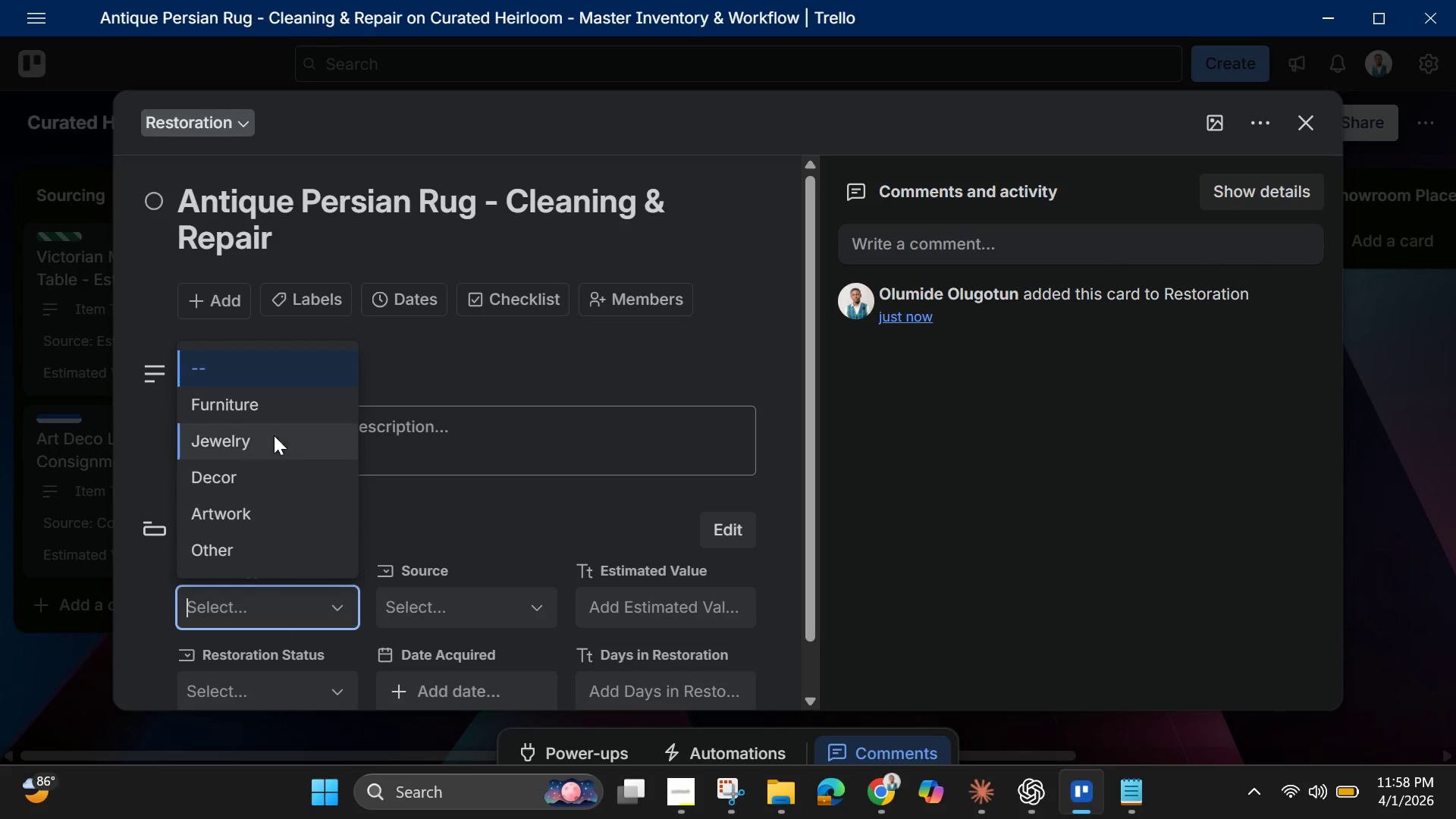 
left_click([272, 472])
 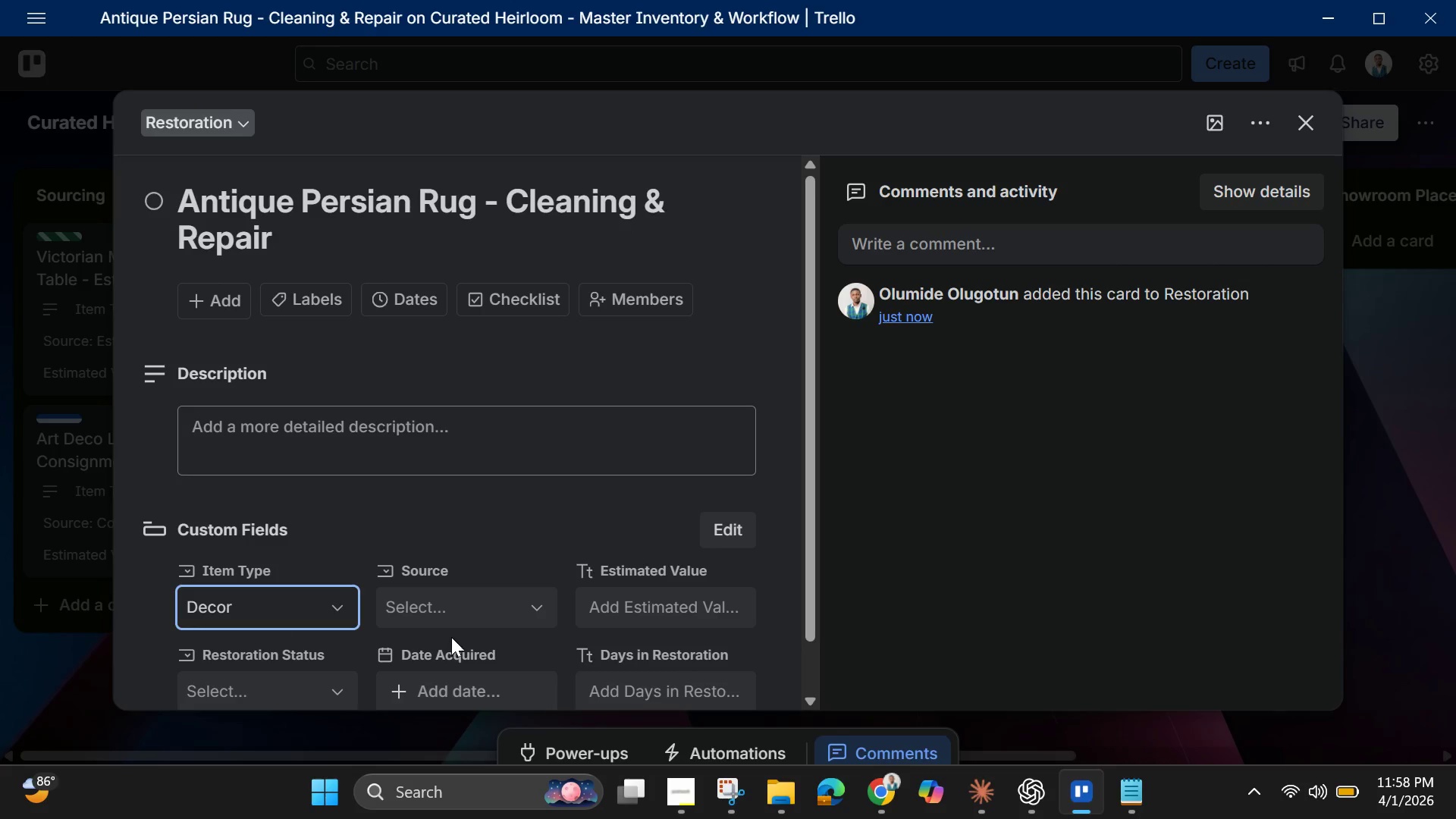 
left_click([487, 614])
 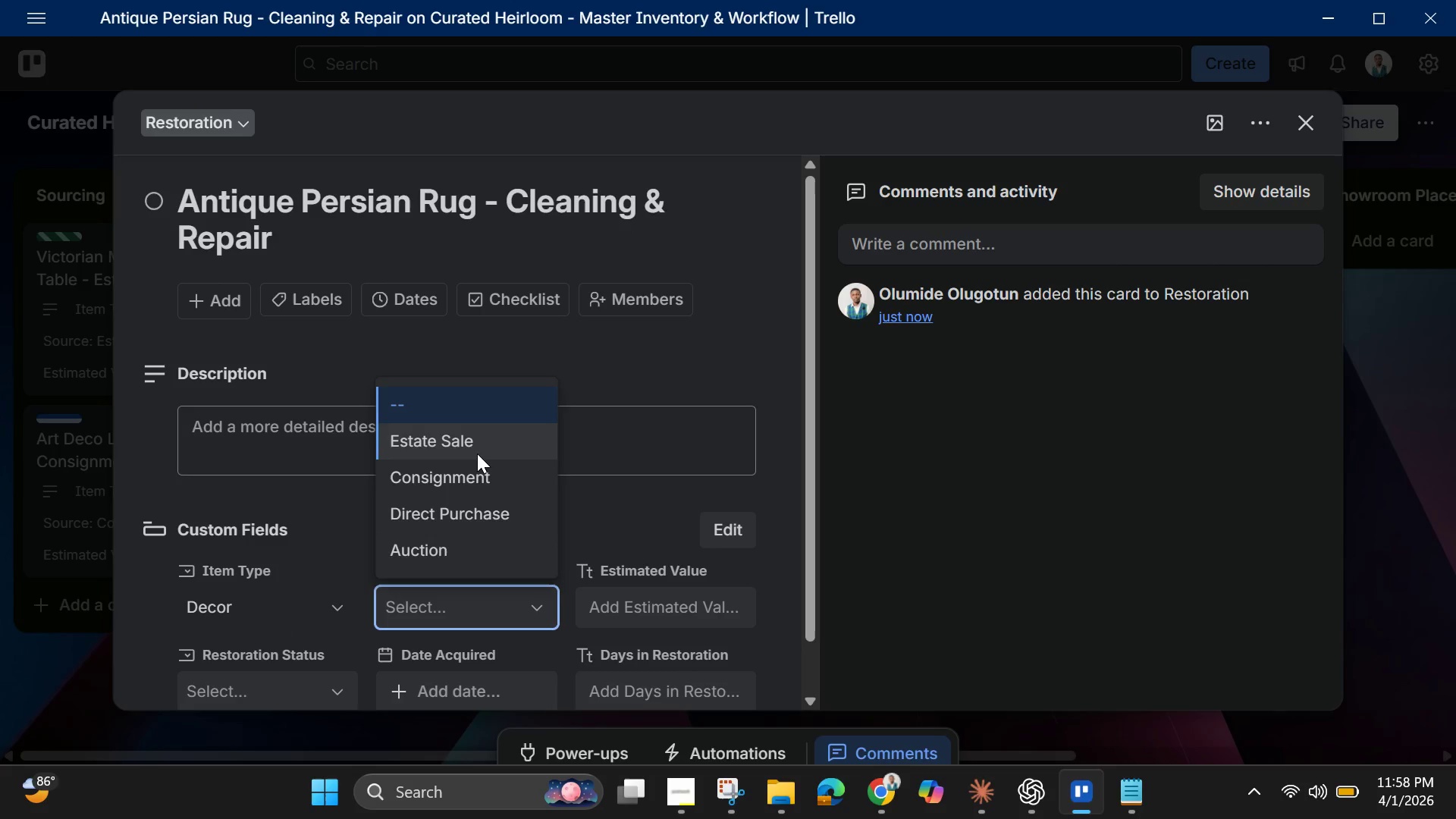 
left_click([475, 447])
 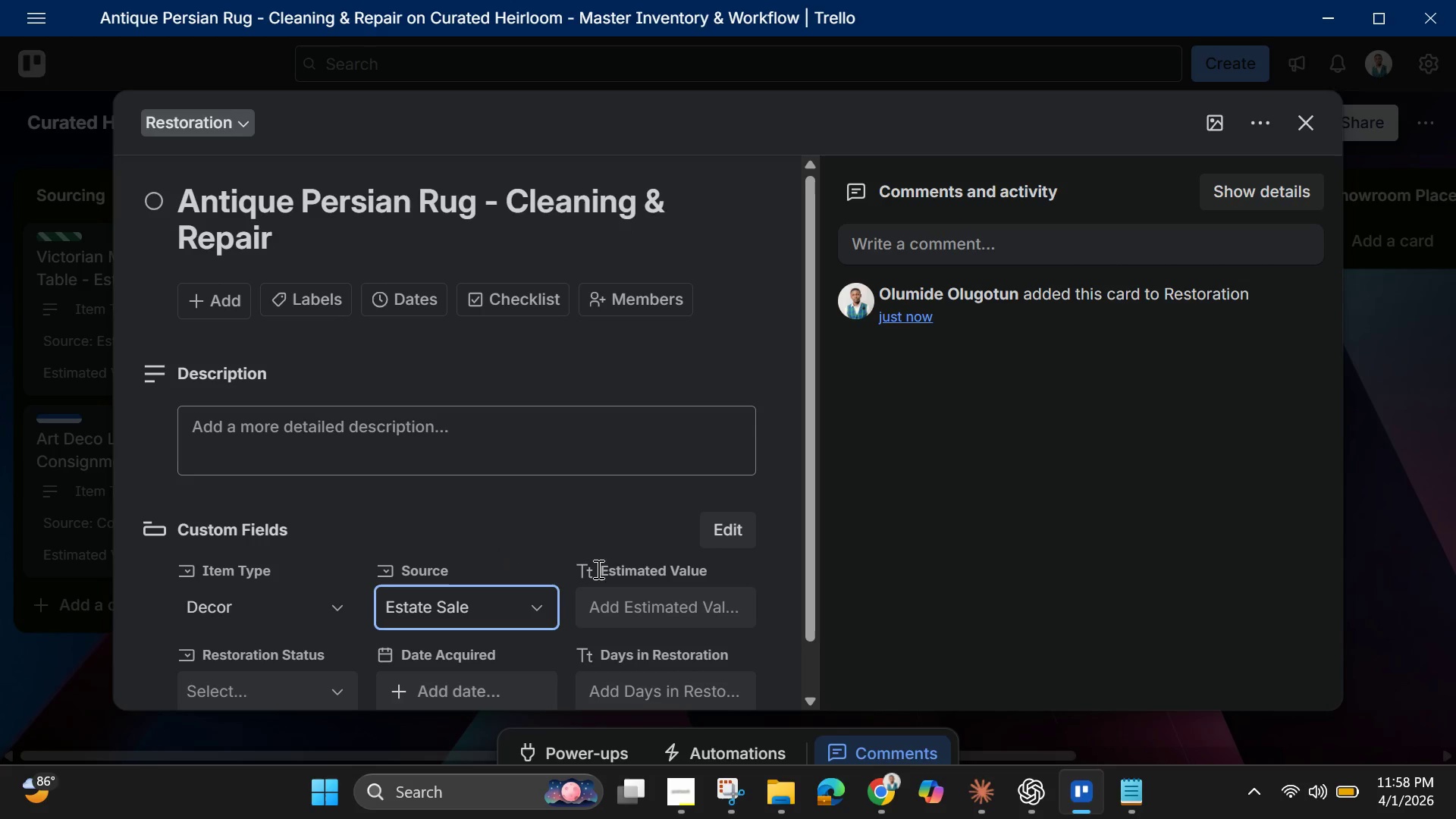 
left_click([626, 601])
 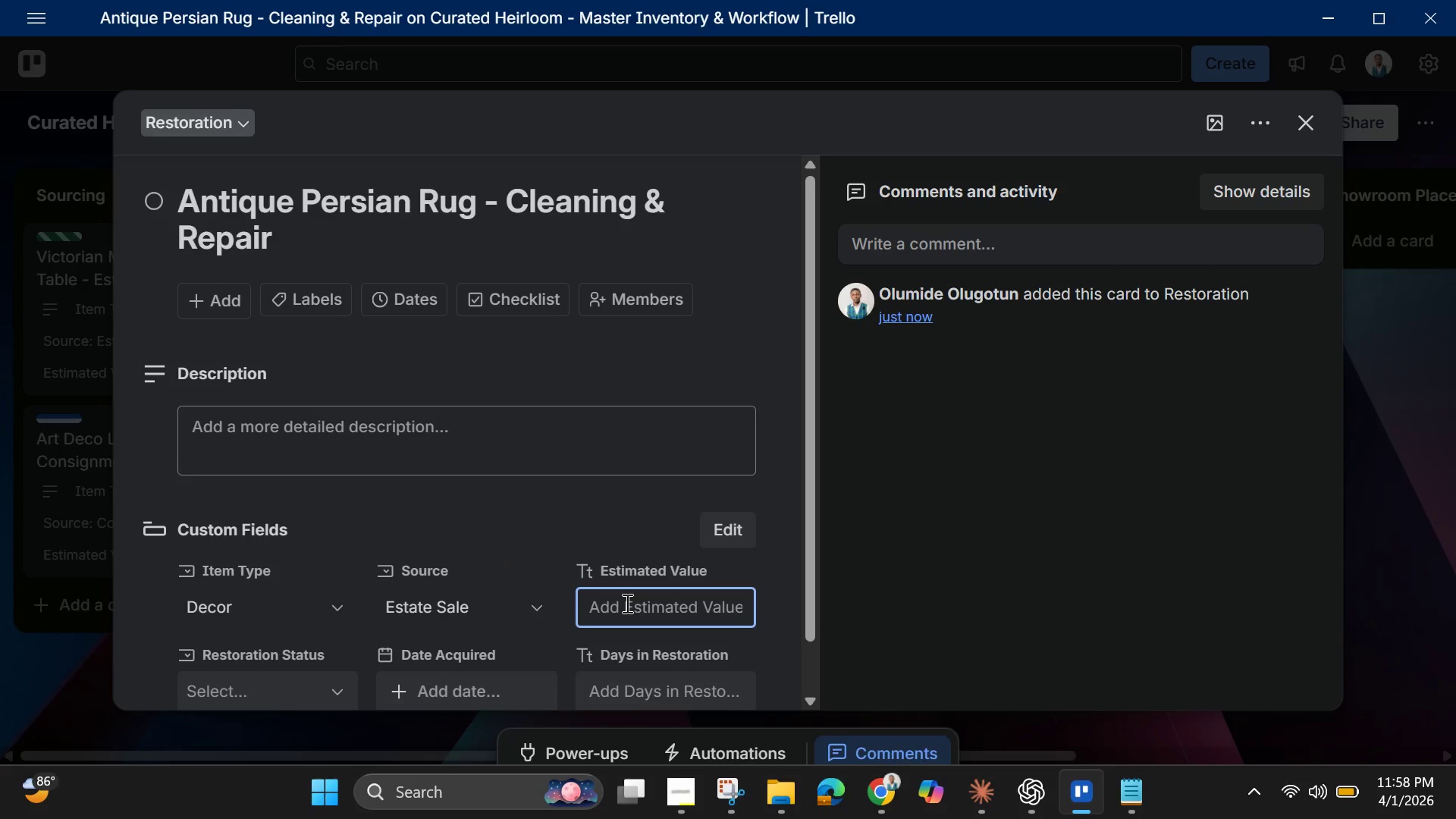 
type($2500=)
key(Backspace)
type(-)
 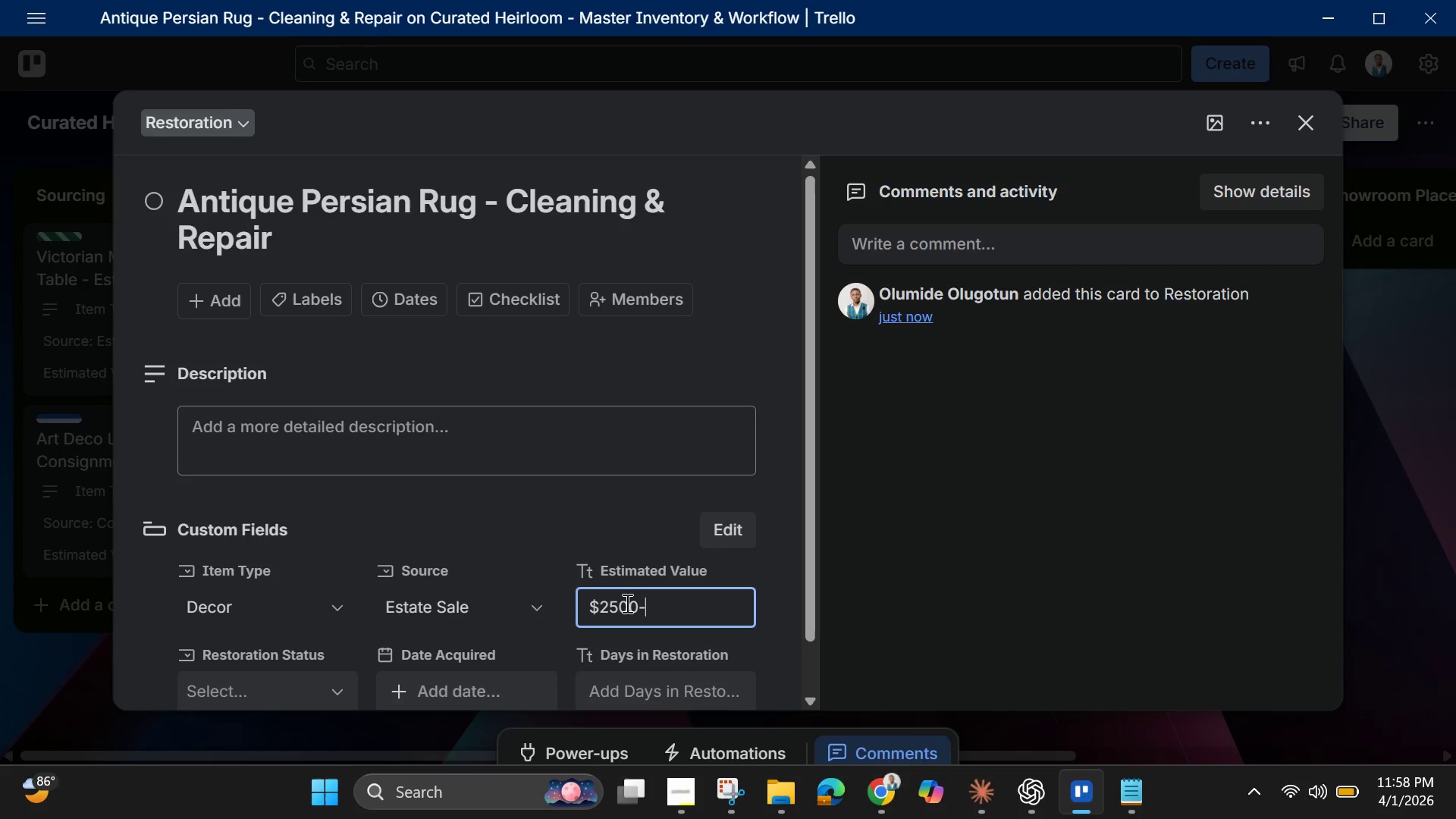 
key(Shift+4)
 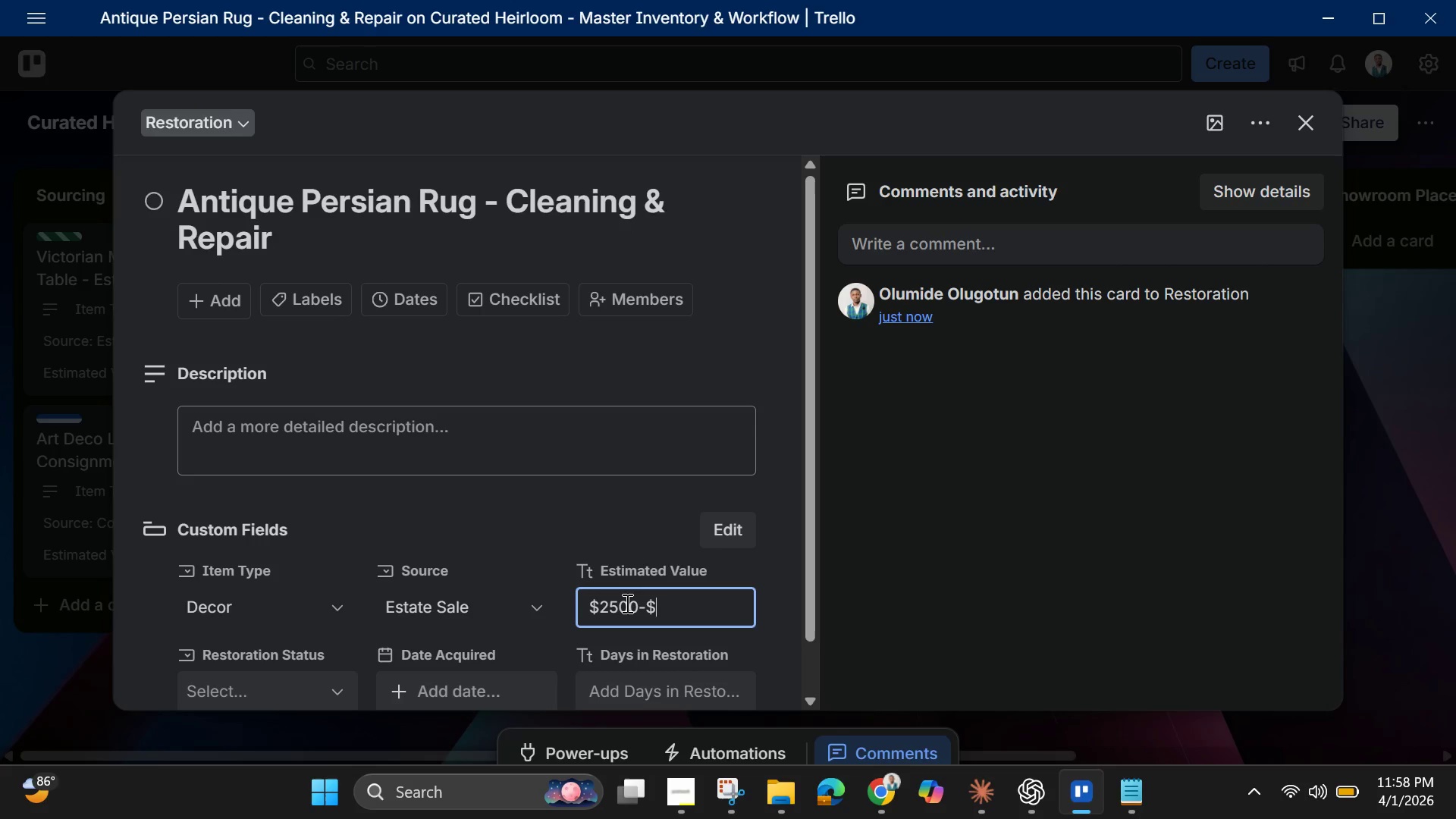 
type(33500)
 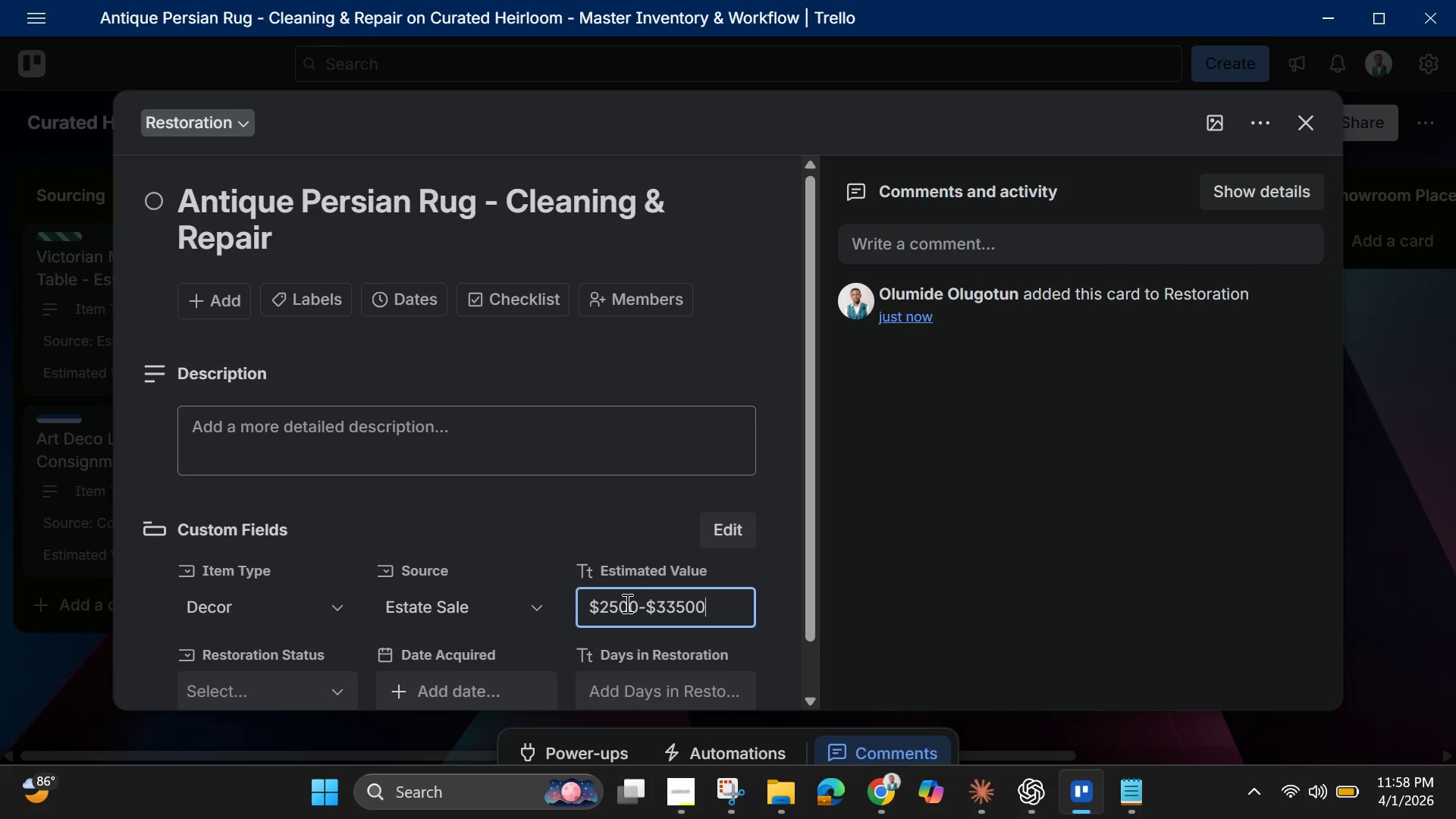 
key(ArrowLeft)
 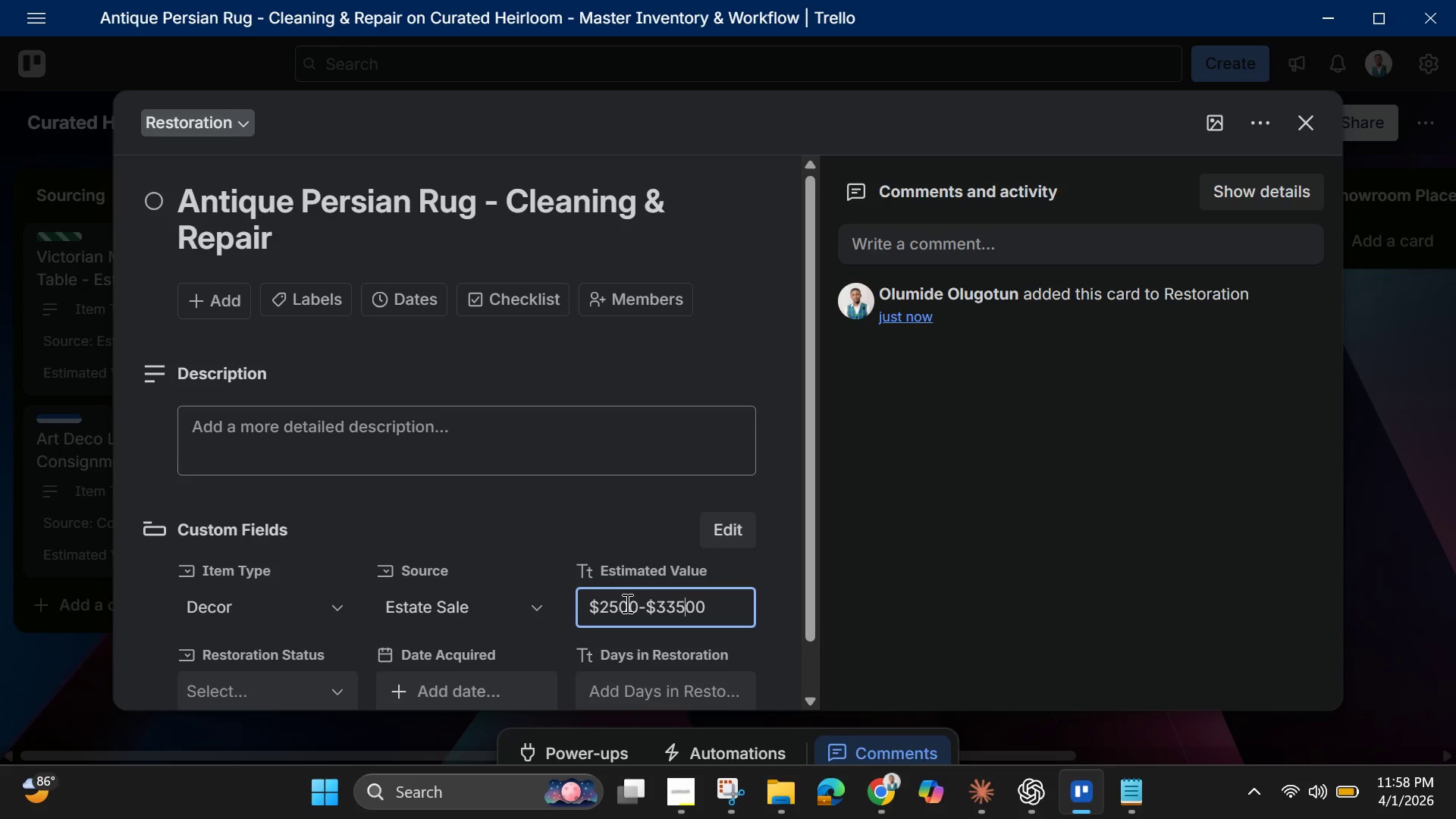 
key(ArrowLeft)
 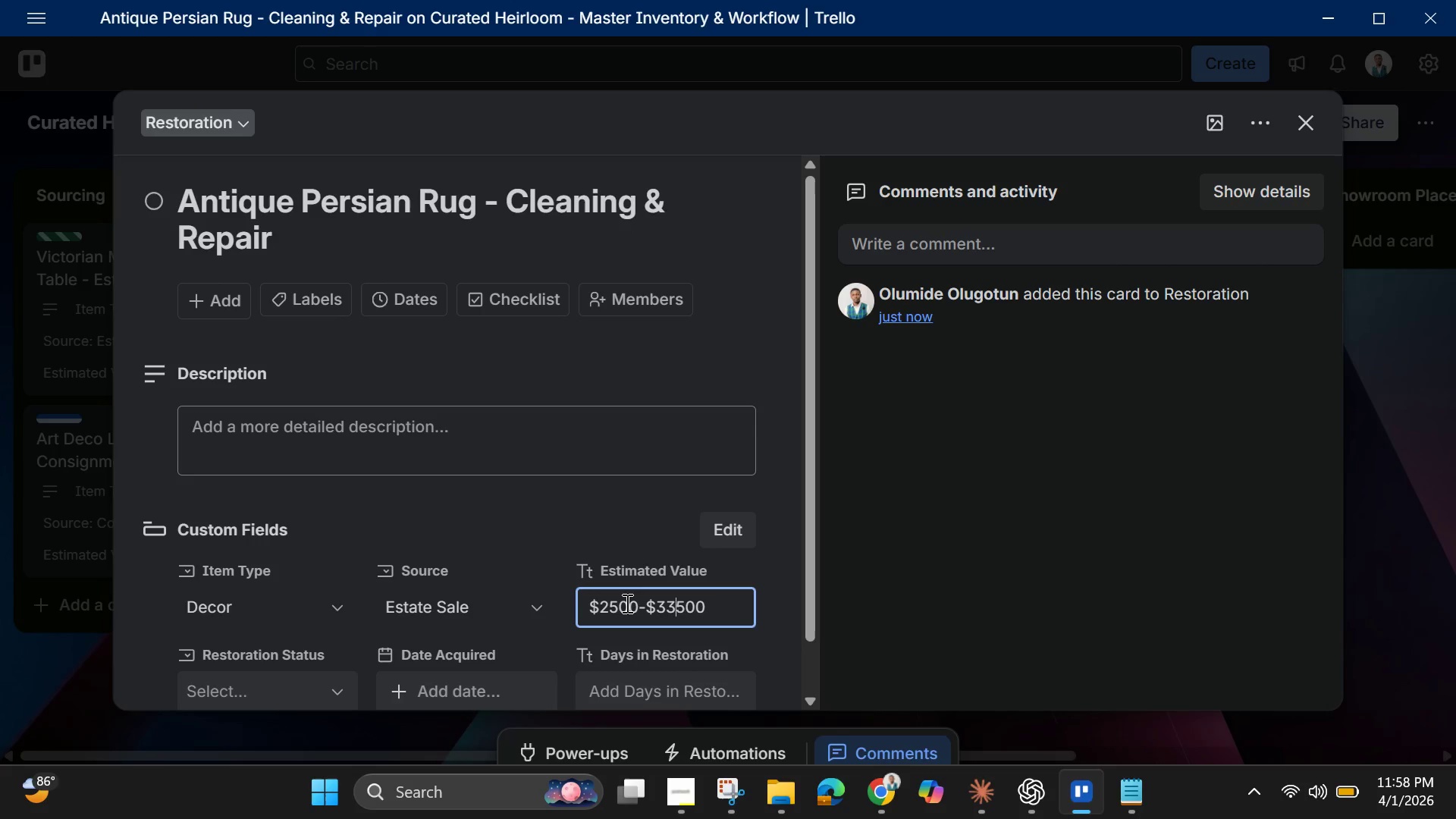 
key(ArrowLeft)
 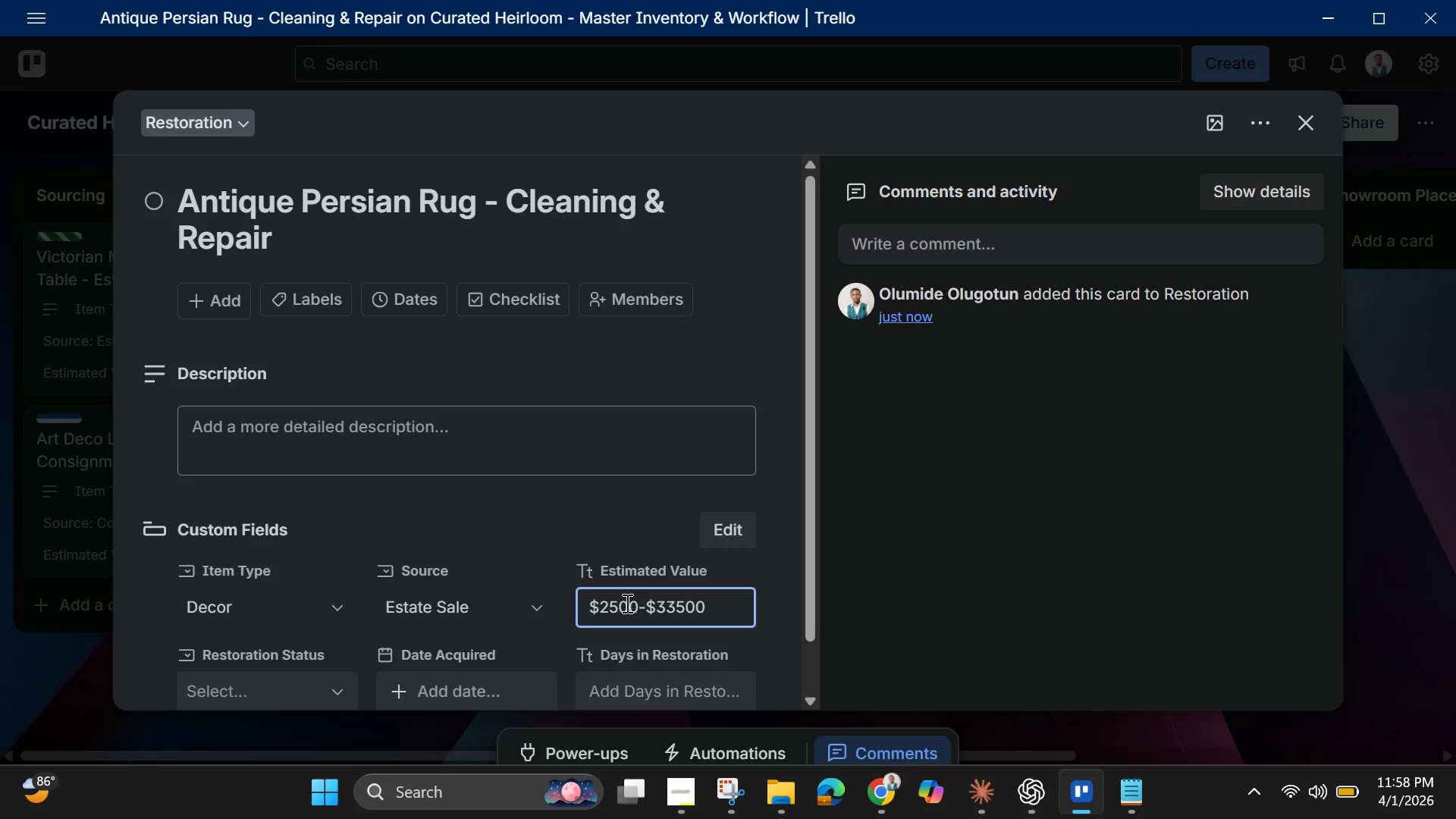 
key(Backspace)
 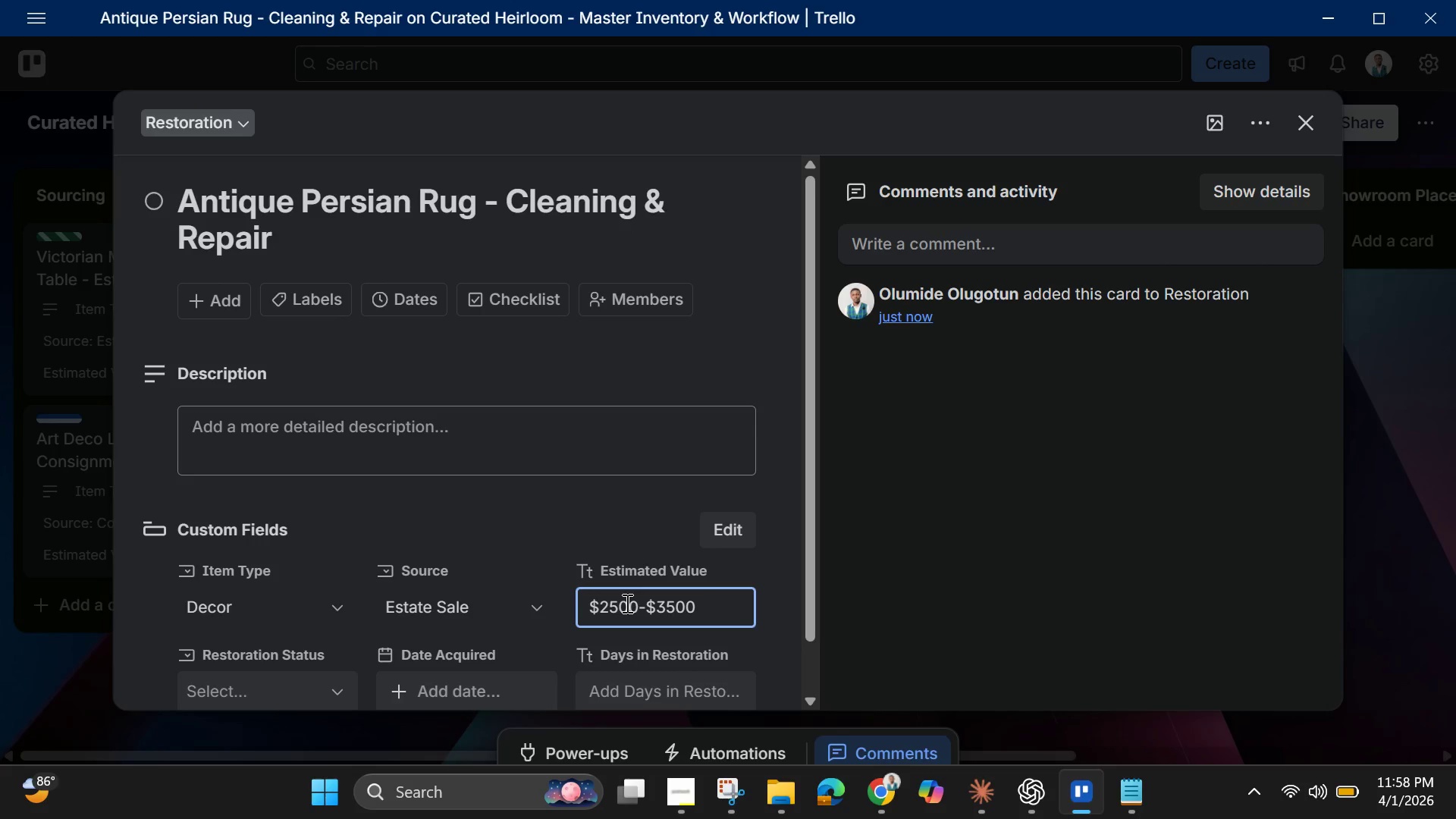 
wait(5.28)
 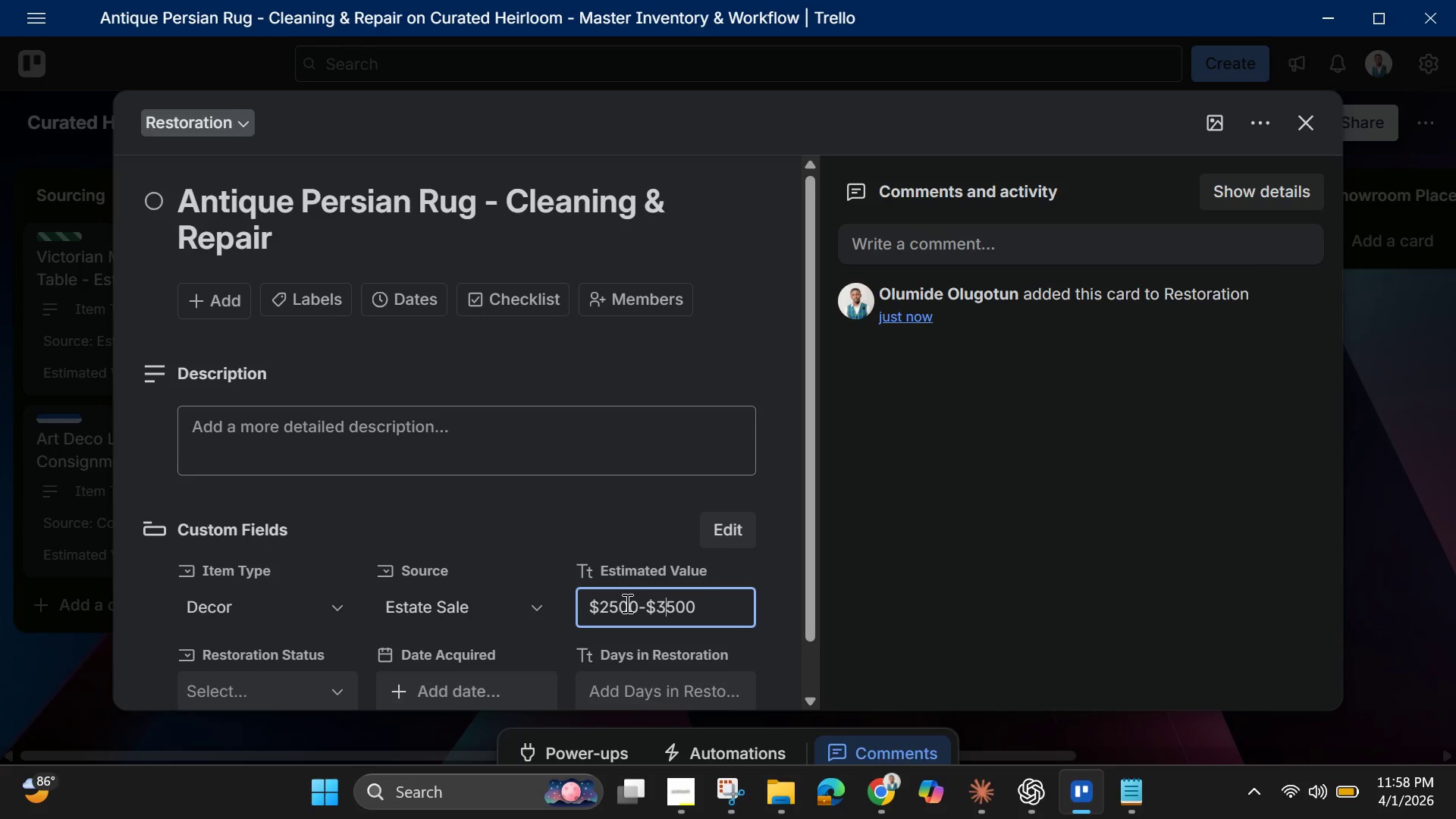 
left_click([310, 686])
 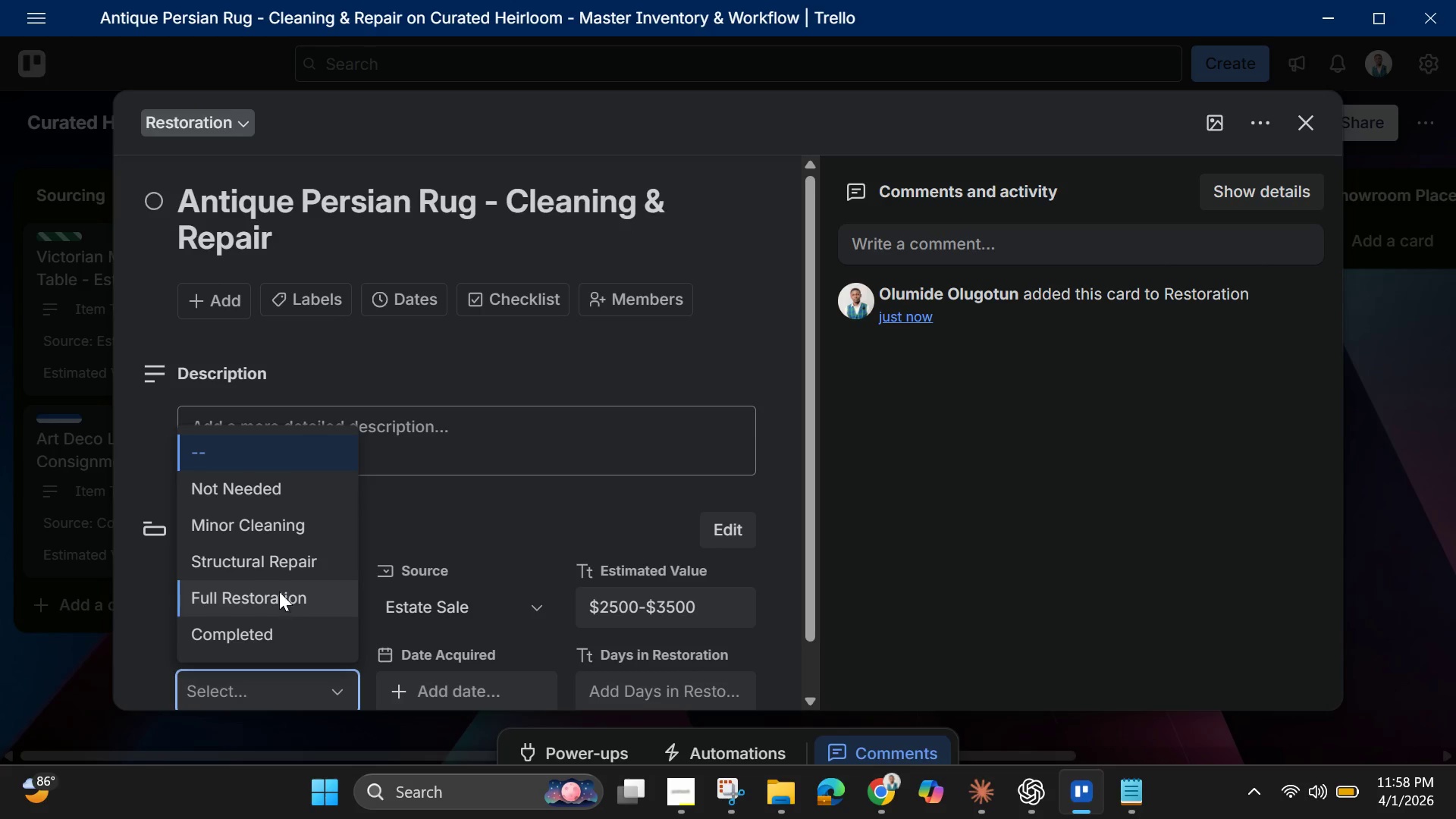 
left_click([278, 558])
 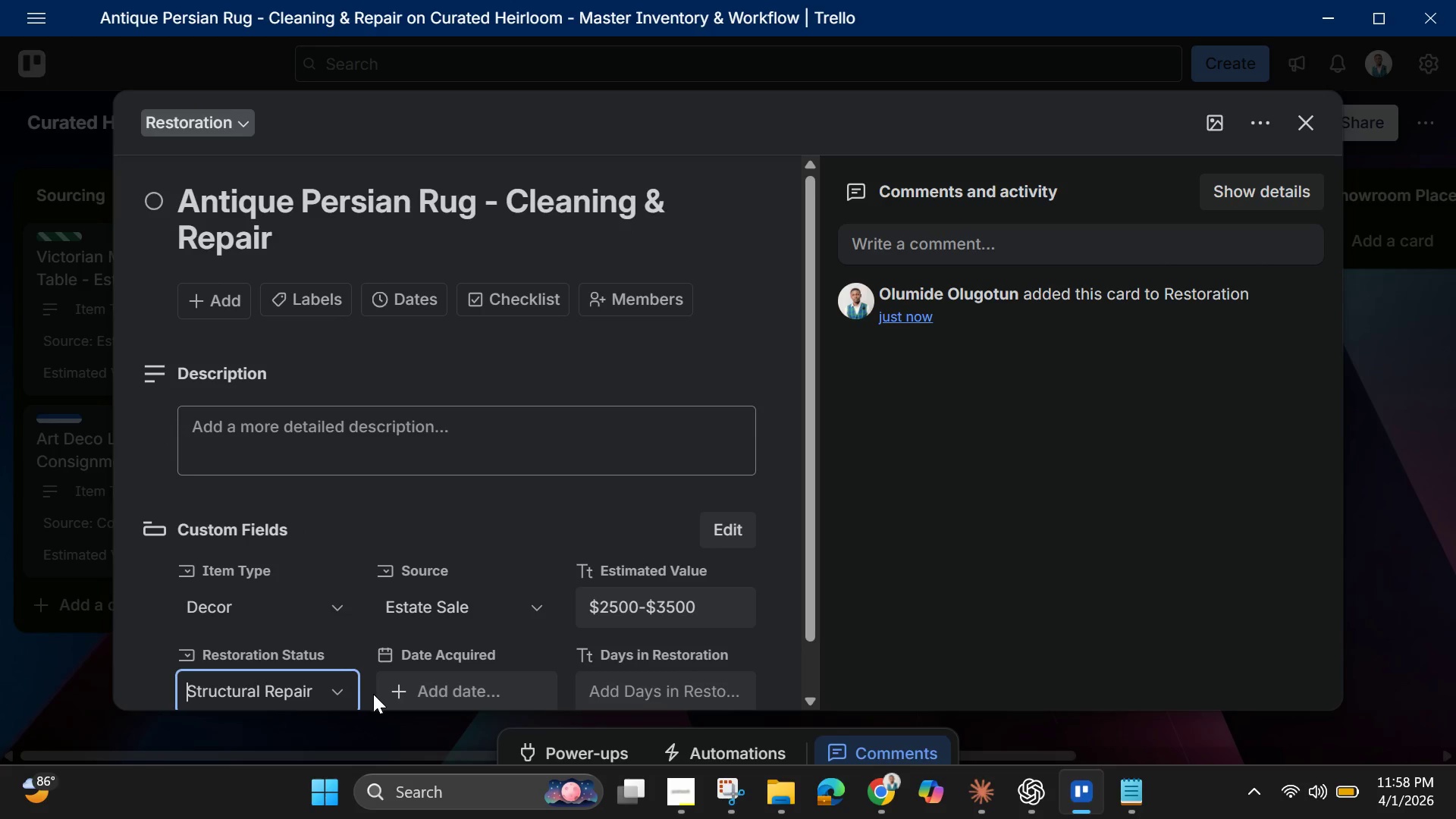 
scroll: coordinate [384, 655], scroll_direction: down, amount: 3.0
 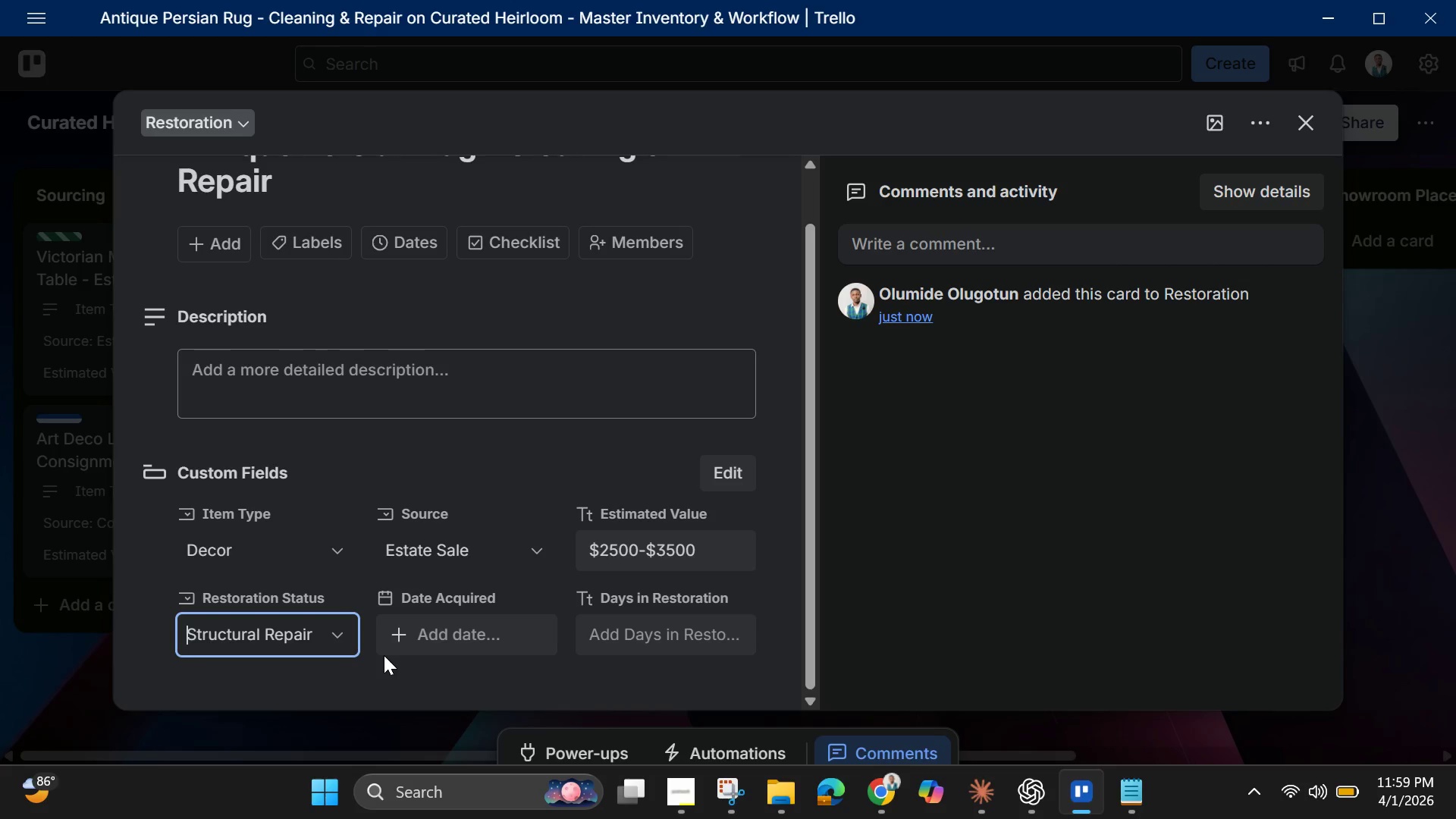 
wait(9.25)
 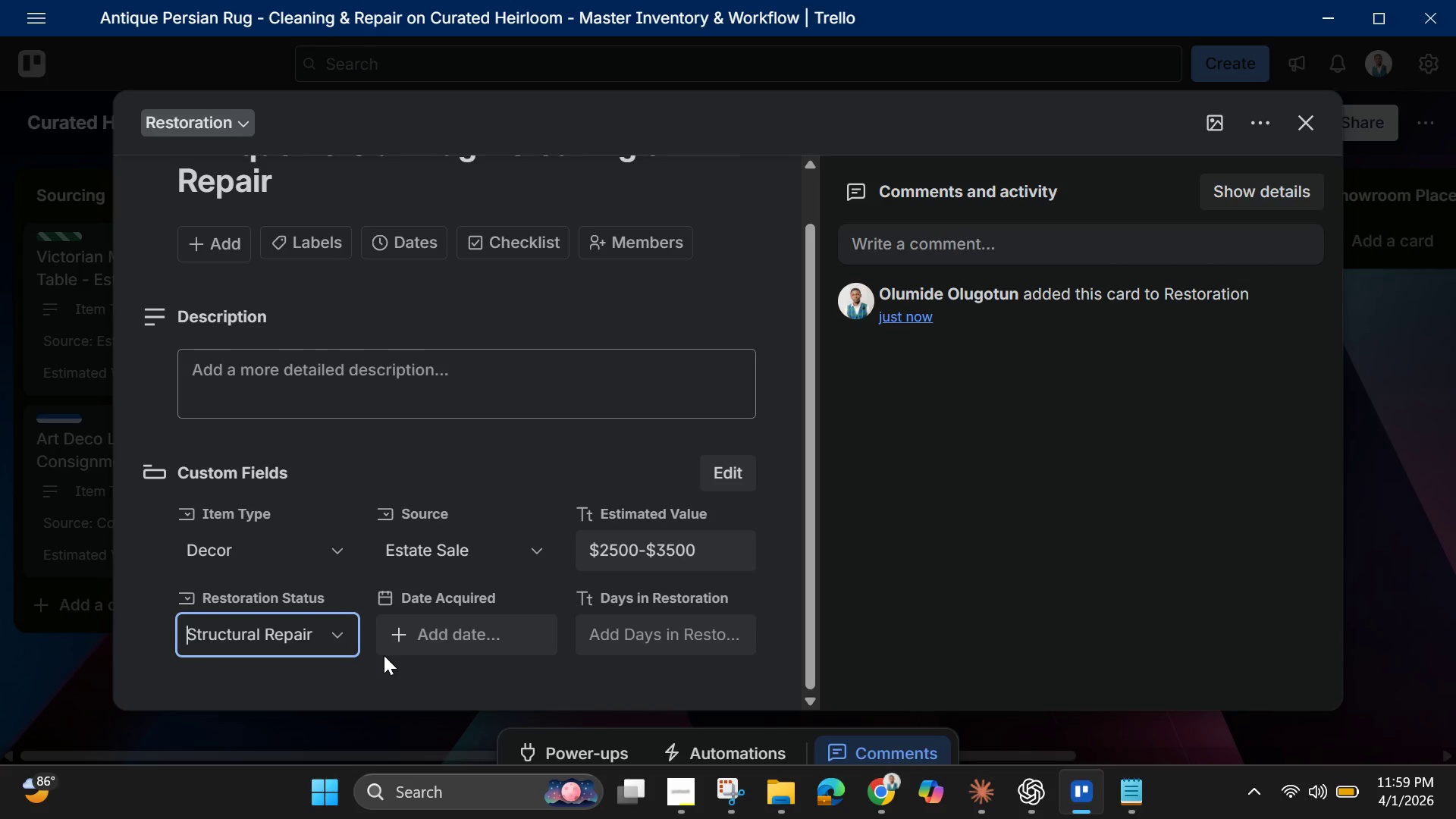 
left_click([437, 633])
 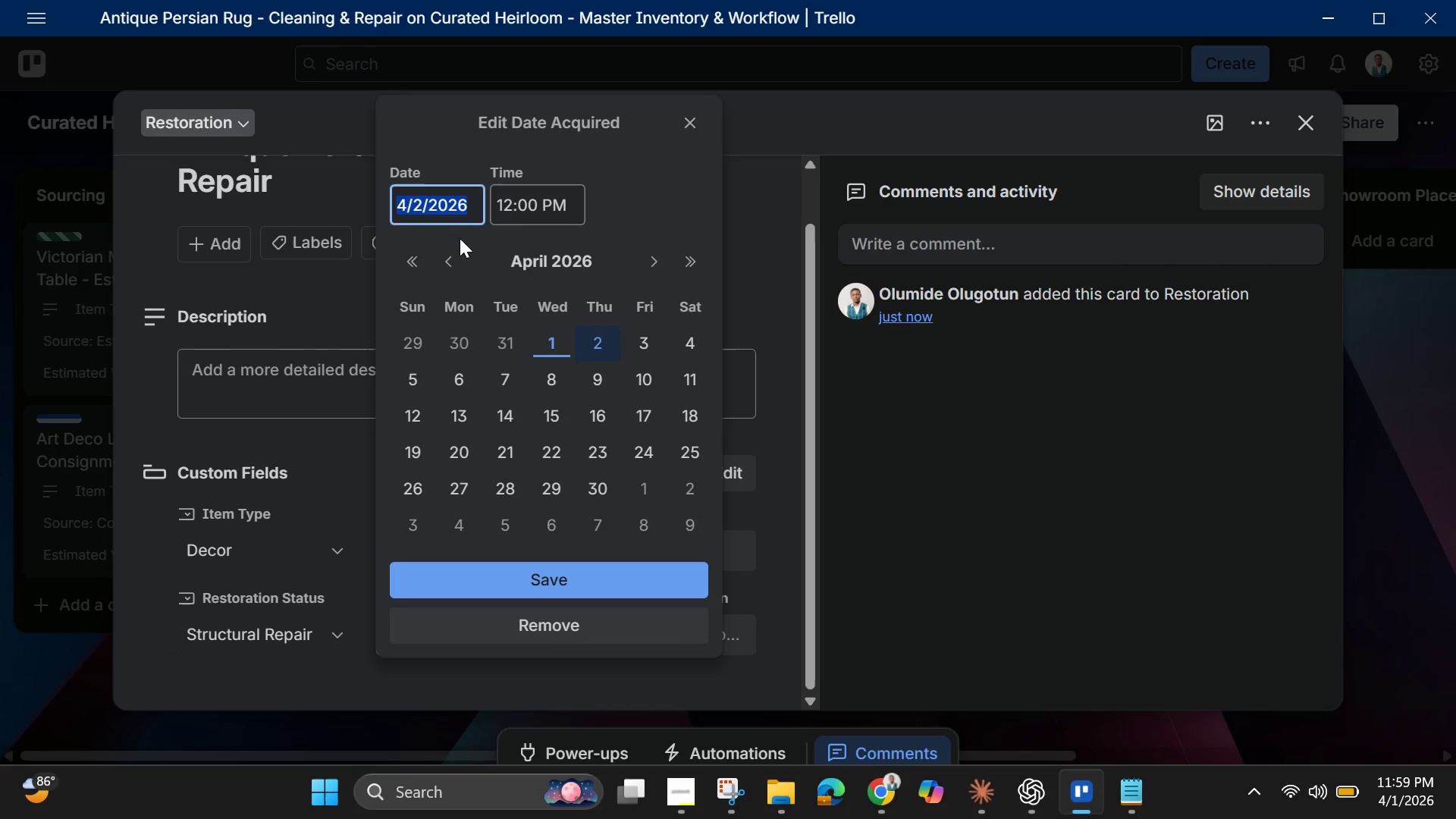 
left_click([457, 259])
 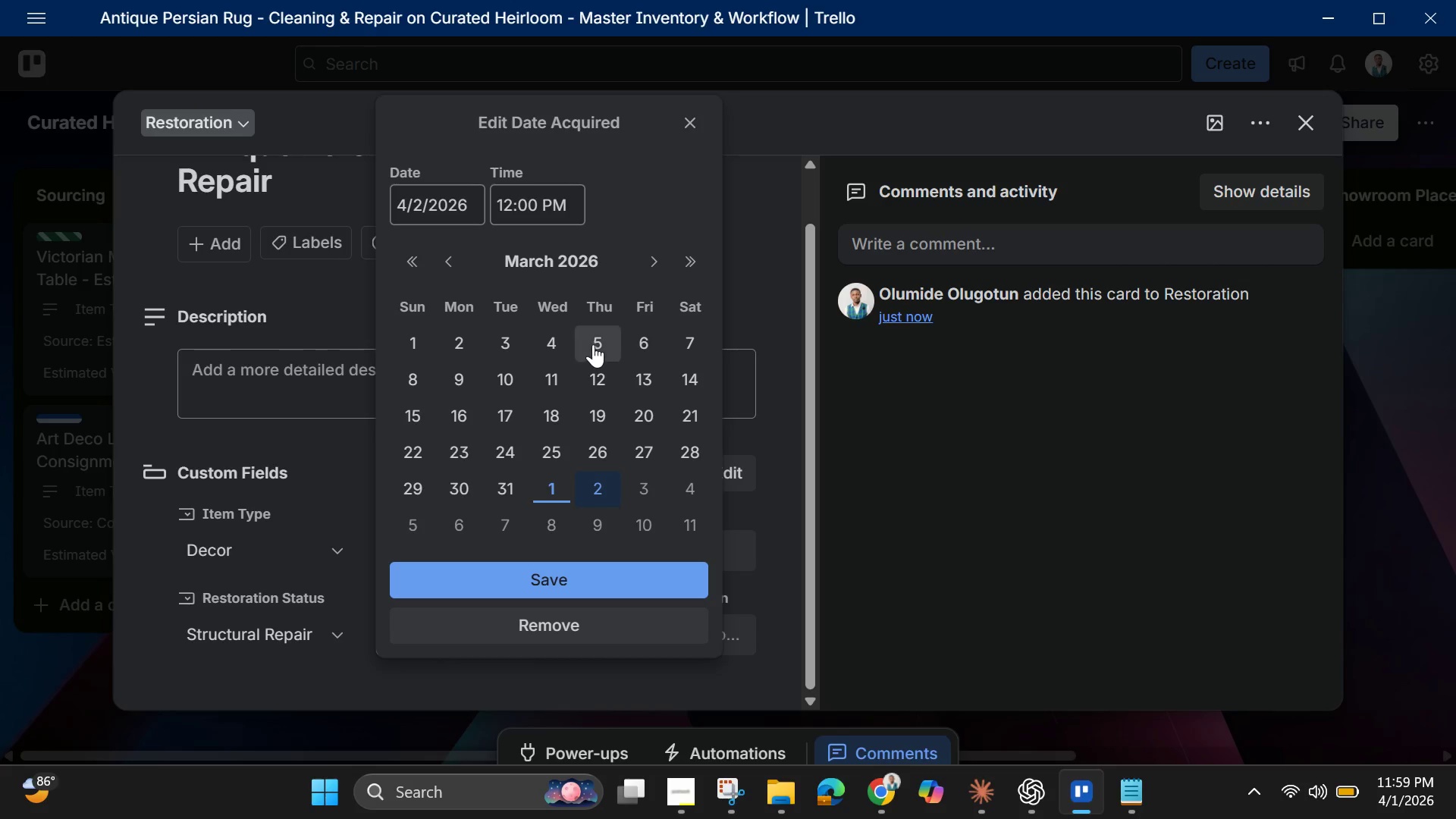 
left_click([560, 584])
 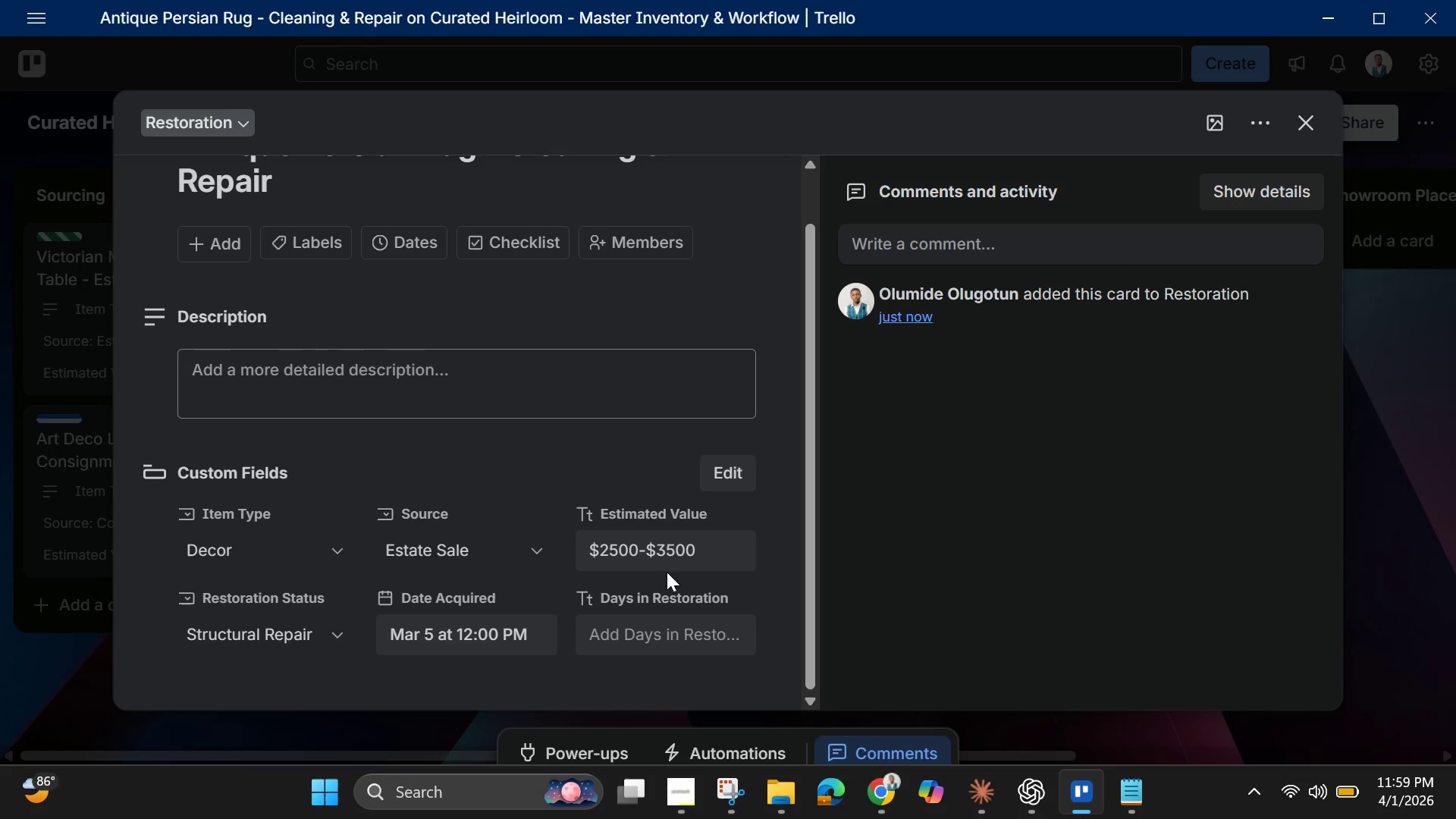 
left_click([666, 627])
 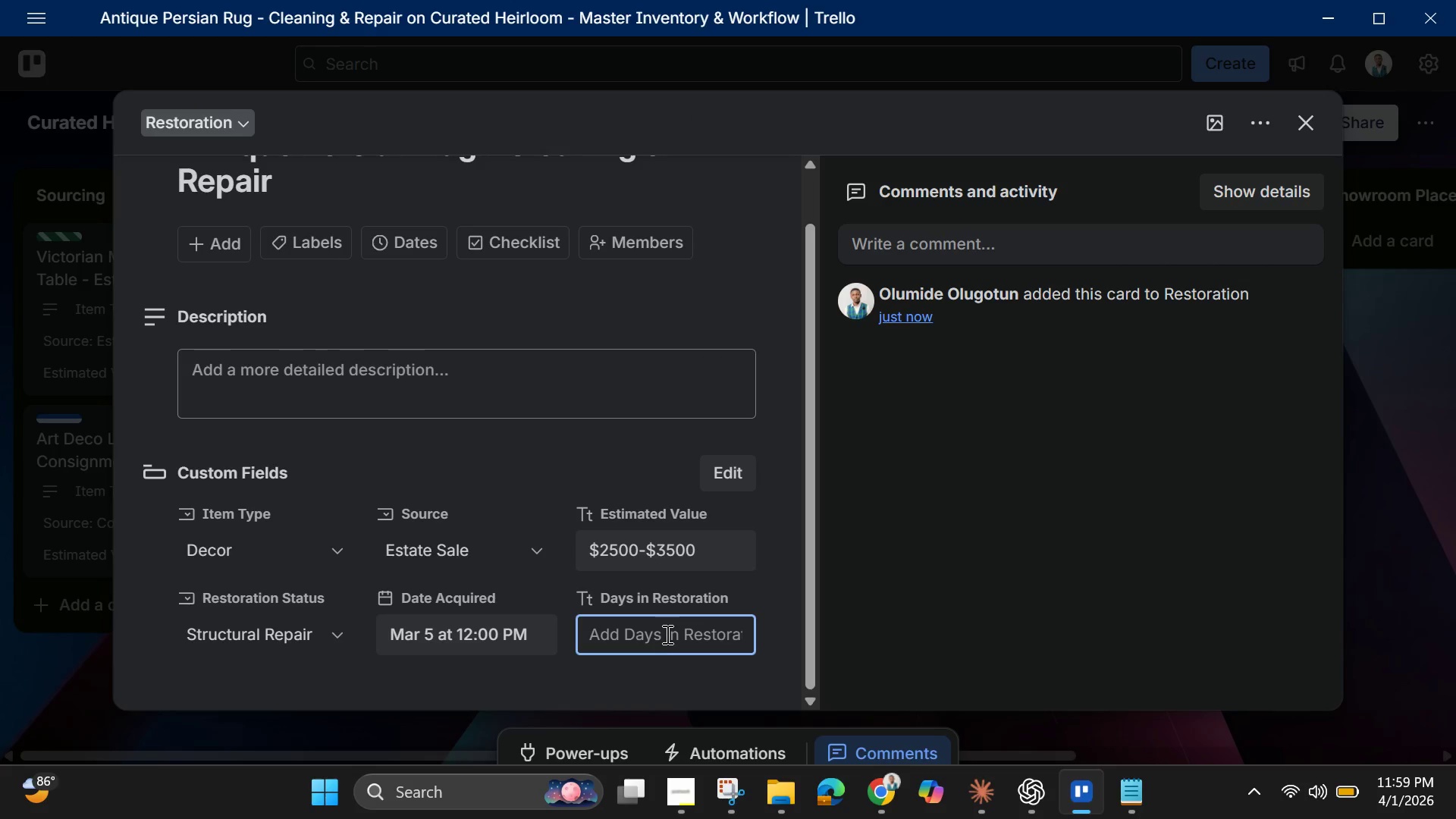 
type(22)
 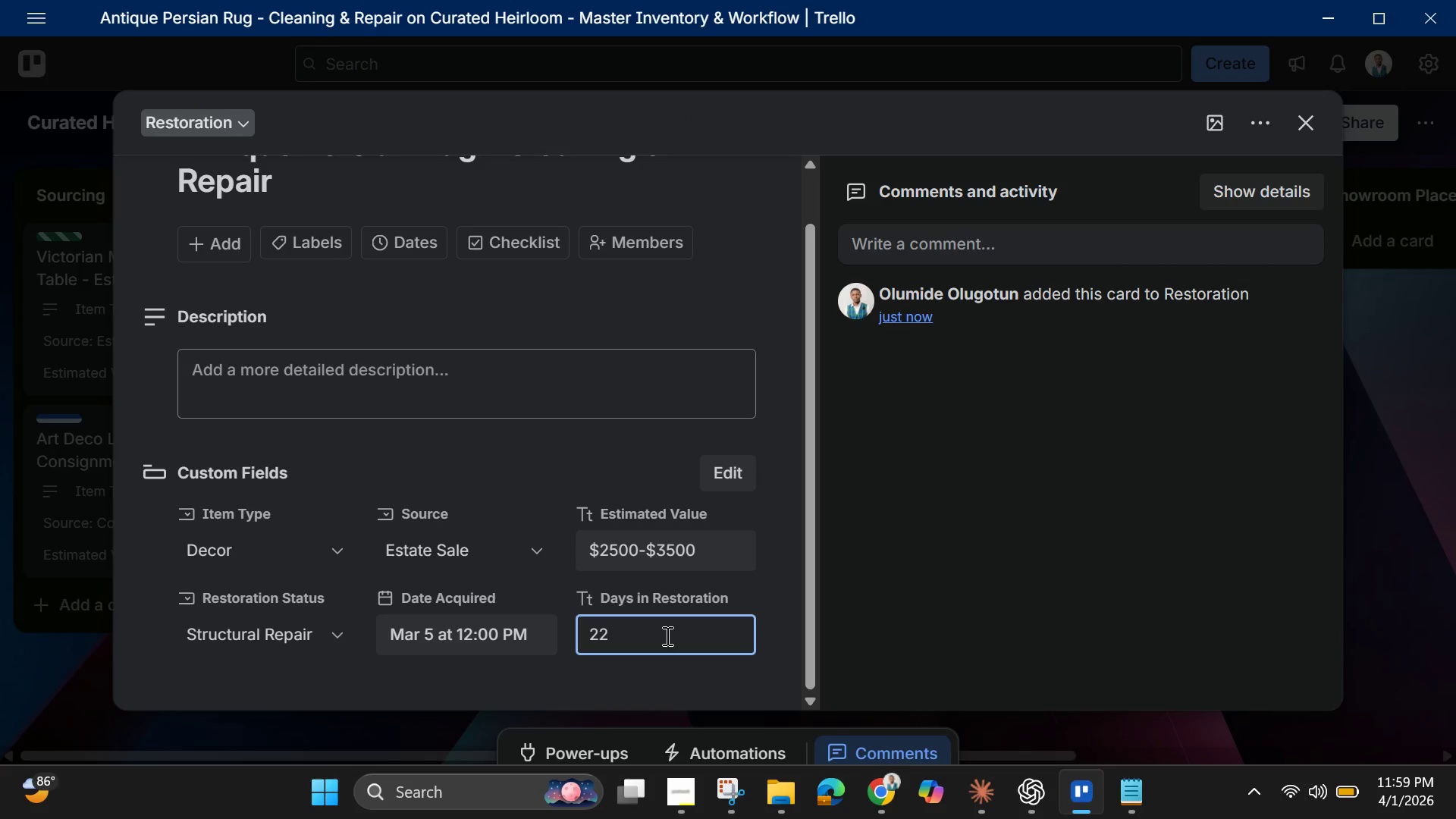 
scroll: coordinate [666, 635], scroll_direction: down, amount: 2.0
 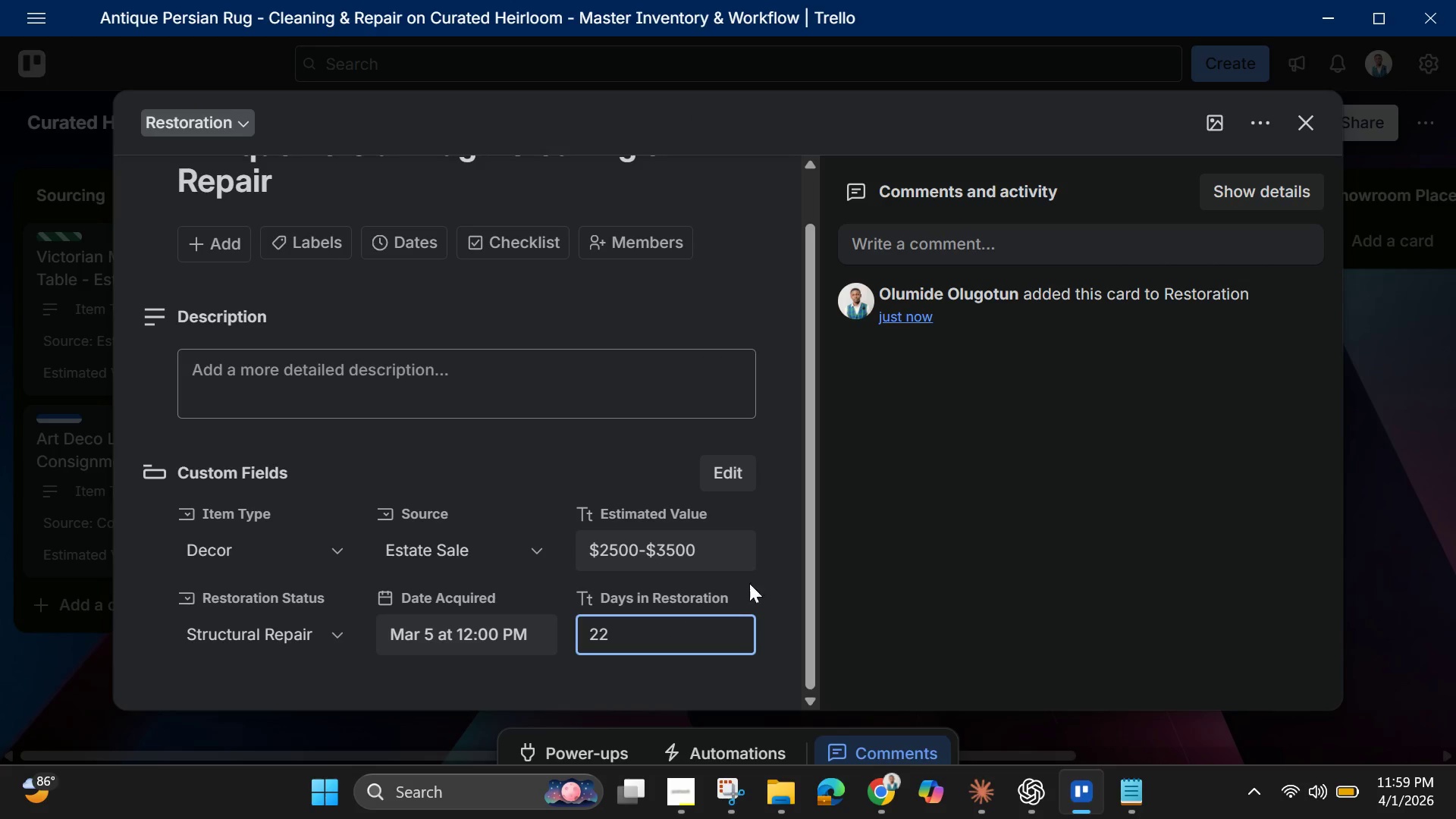 
left_click([770, 576])
 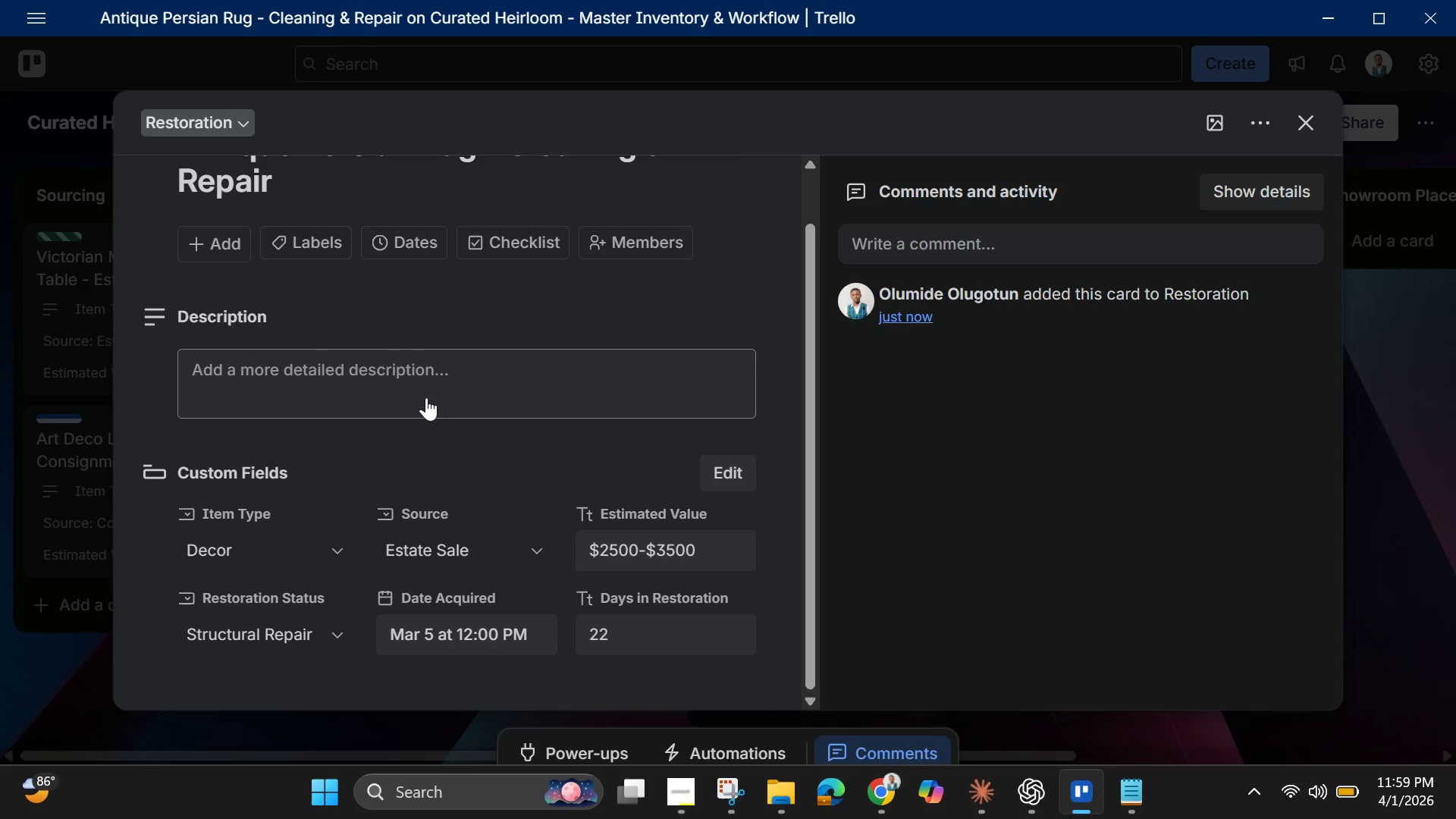 
left_click([419, 381])
 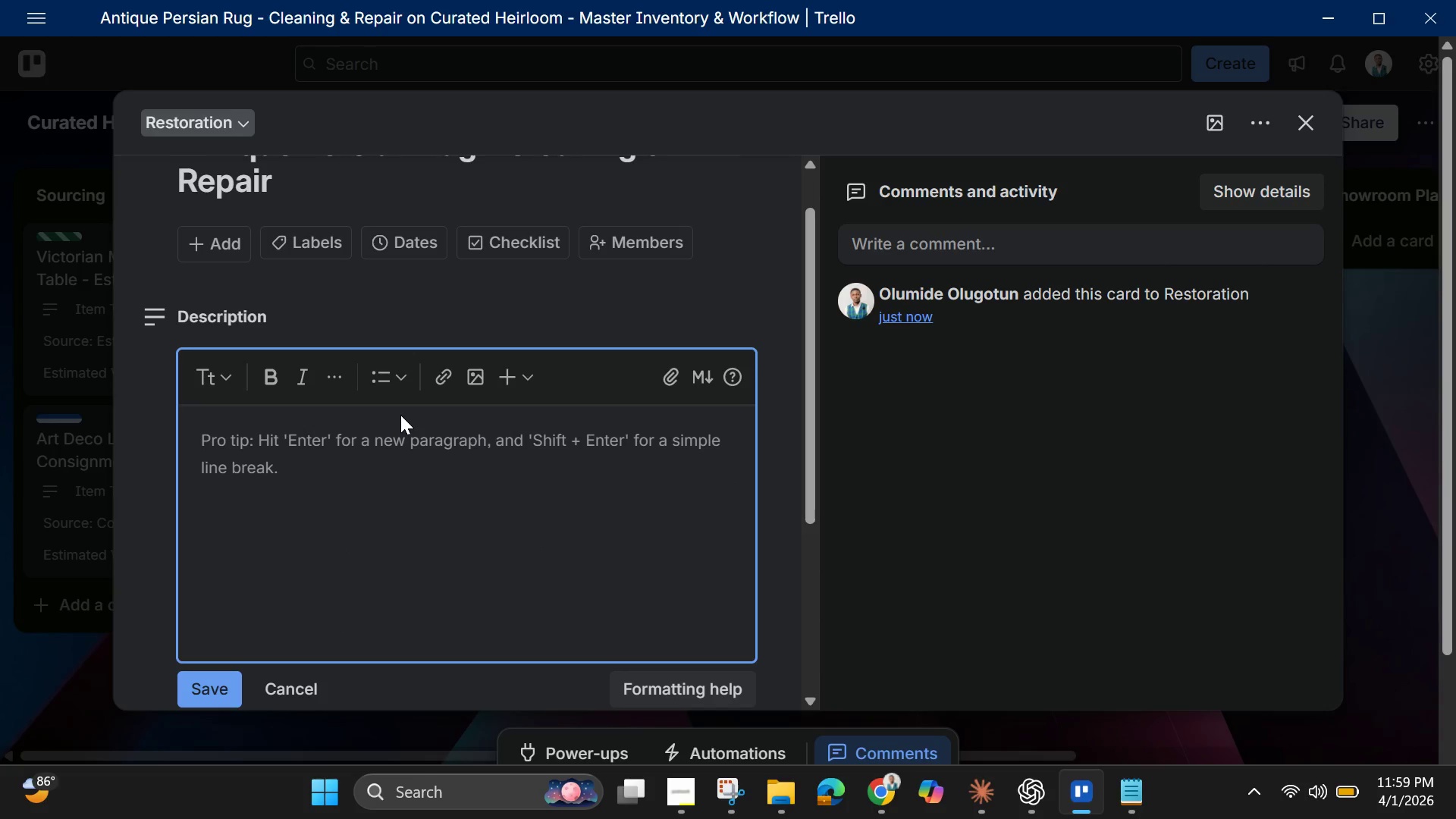 
hold_key(key=ShiftLeft, duration=0.34)
 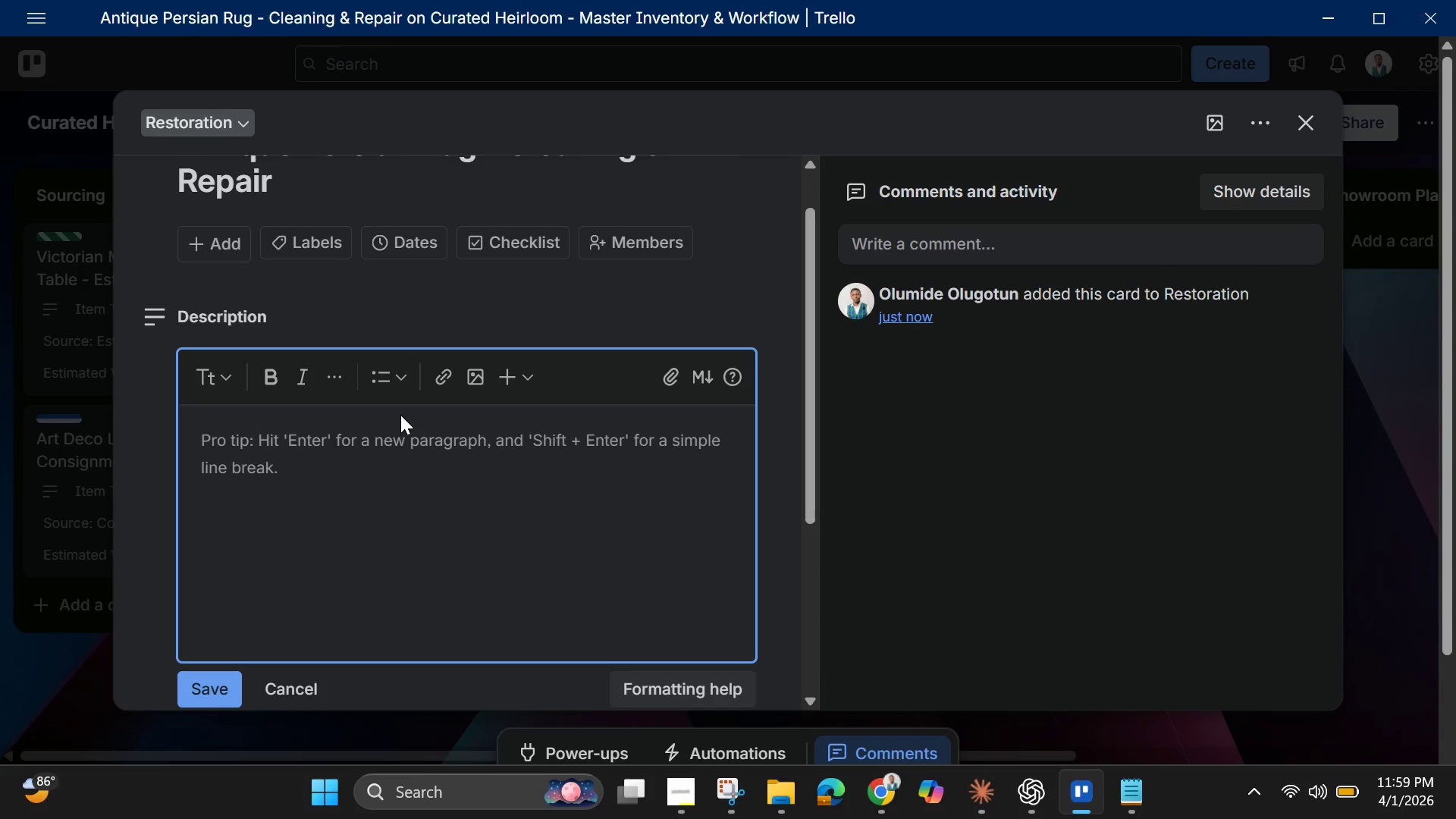 
type(hand)
key(Backspace)
key(Backspace)
key(Backspace)
key(Backspace)
type(Hand )
 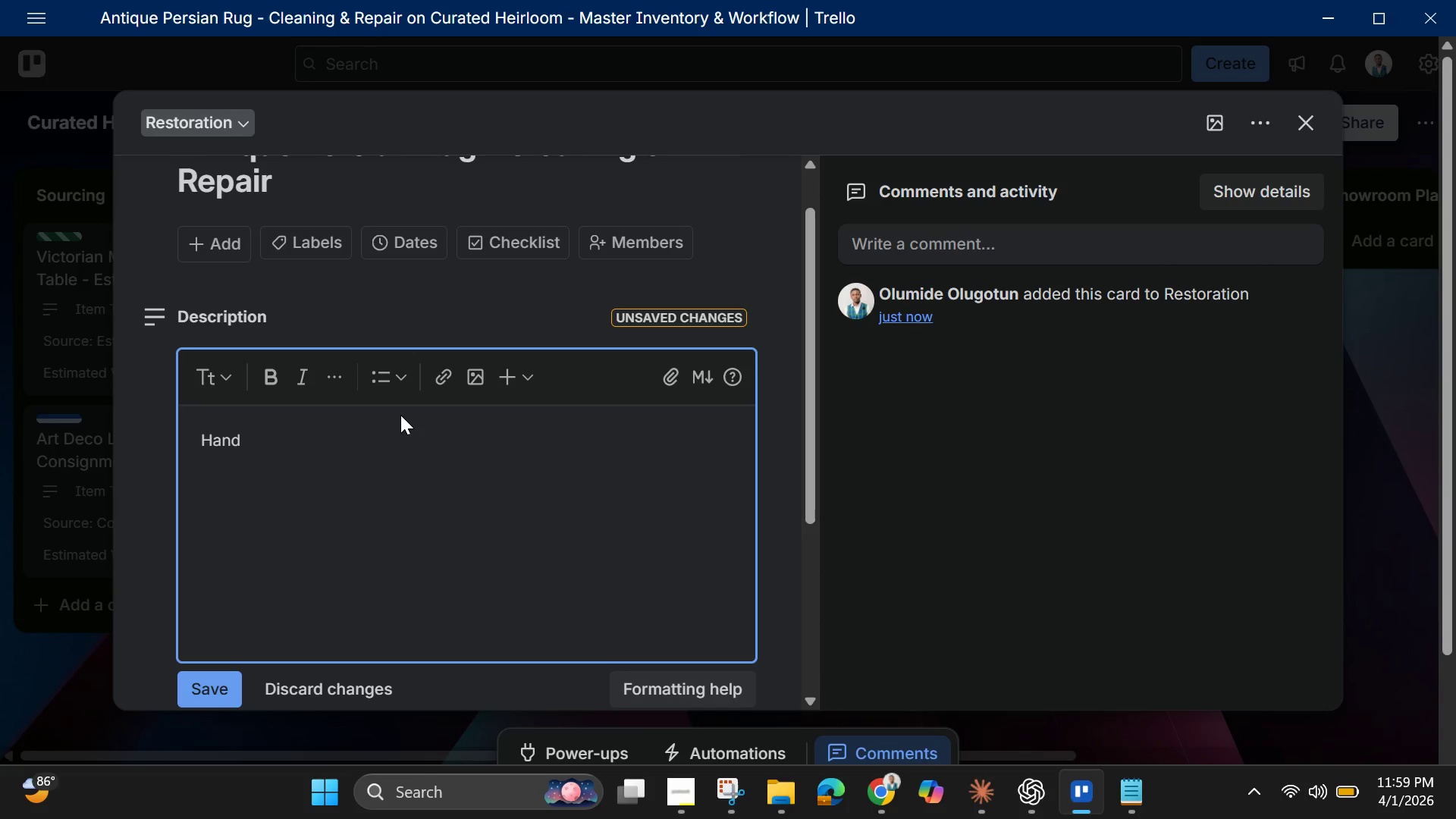 
type(-)
key(Backspace)
key(Backspace)
type(=)
key(Backspace)
type(-Knotted Persian Rug )
key(Backspace)
 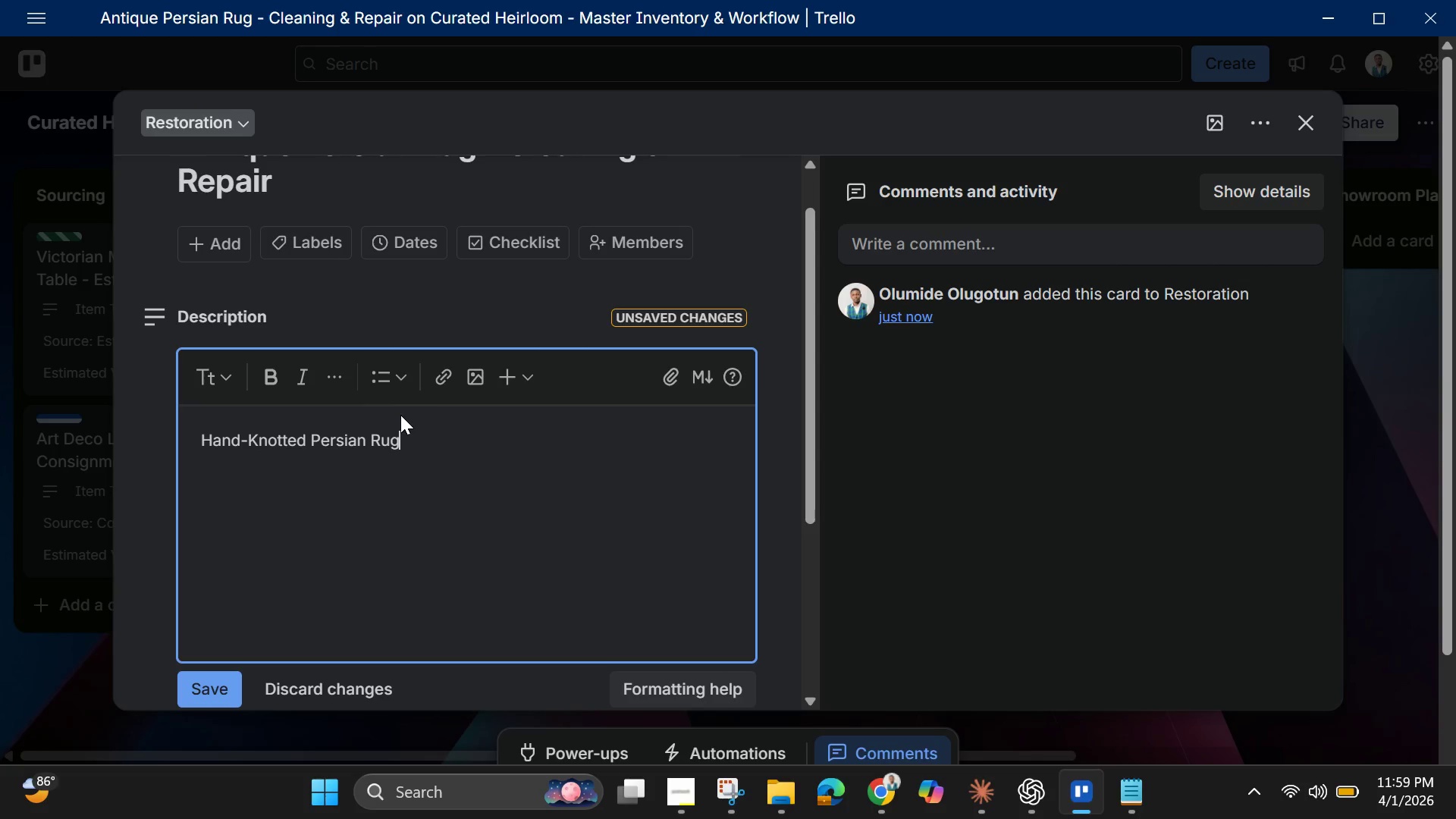 
key(Comma)
 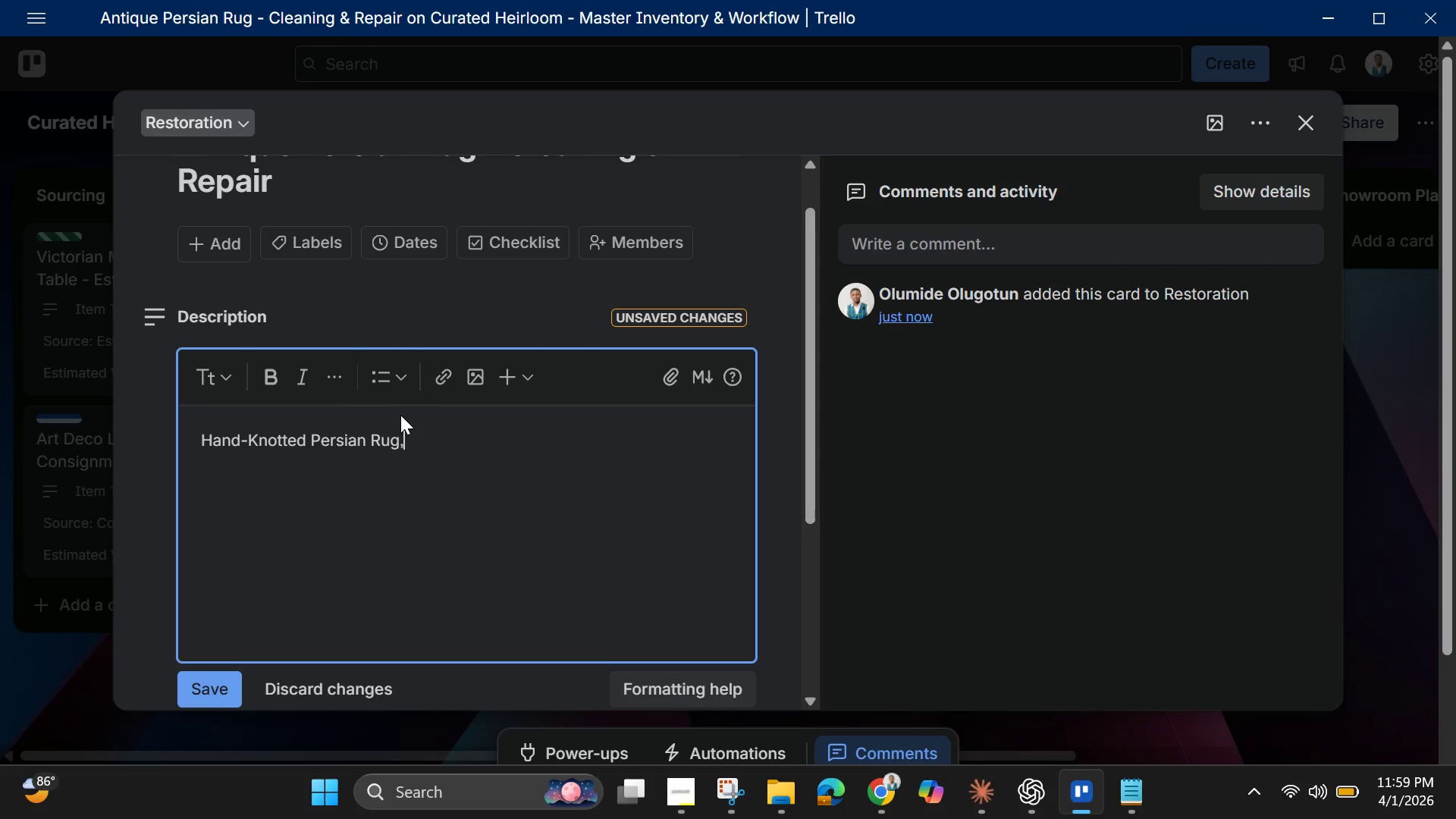 
key(Space)
 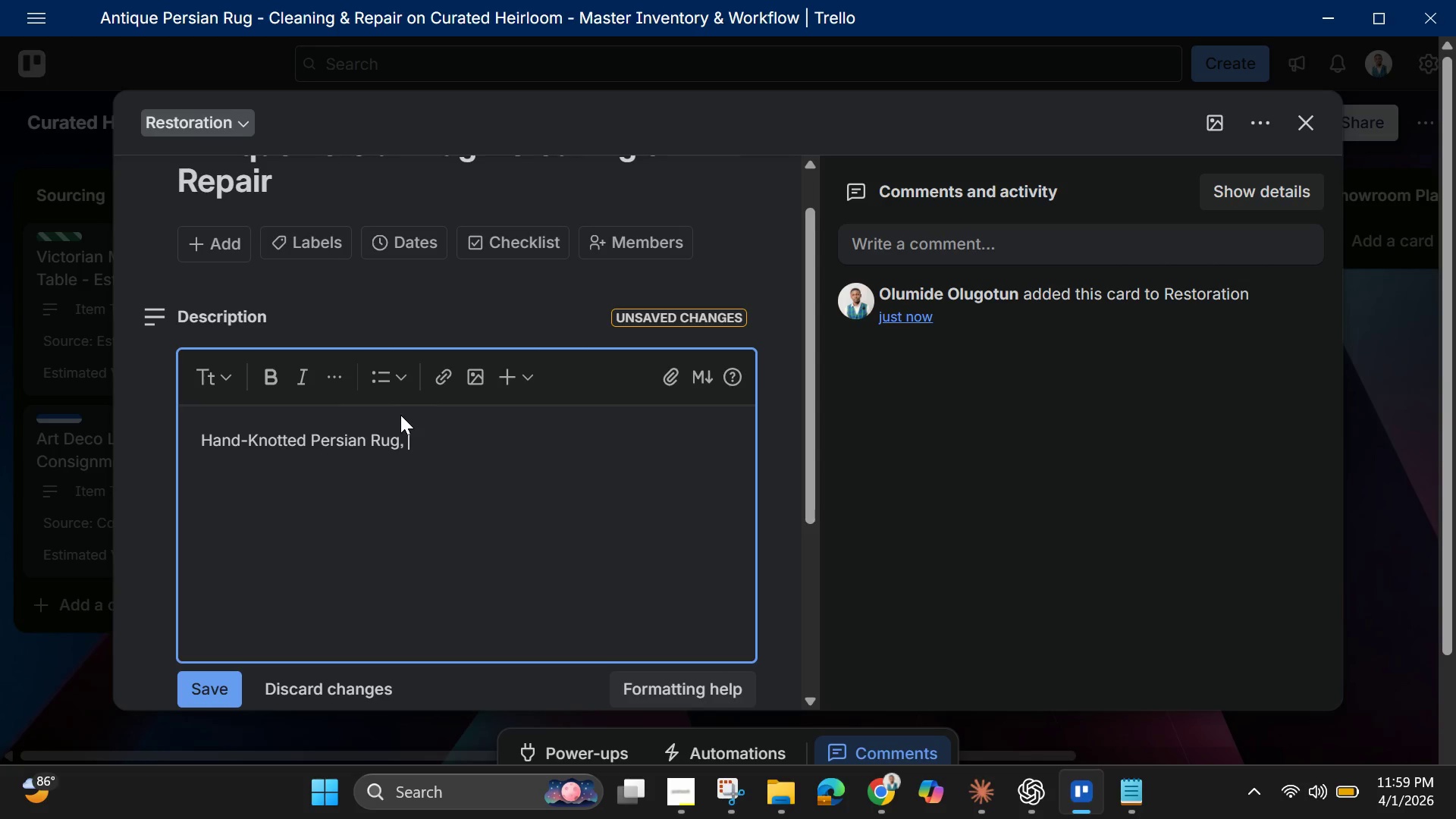 
type(approximately 100 years old. 88)
key(Backspace)
type(')
 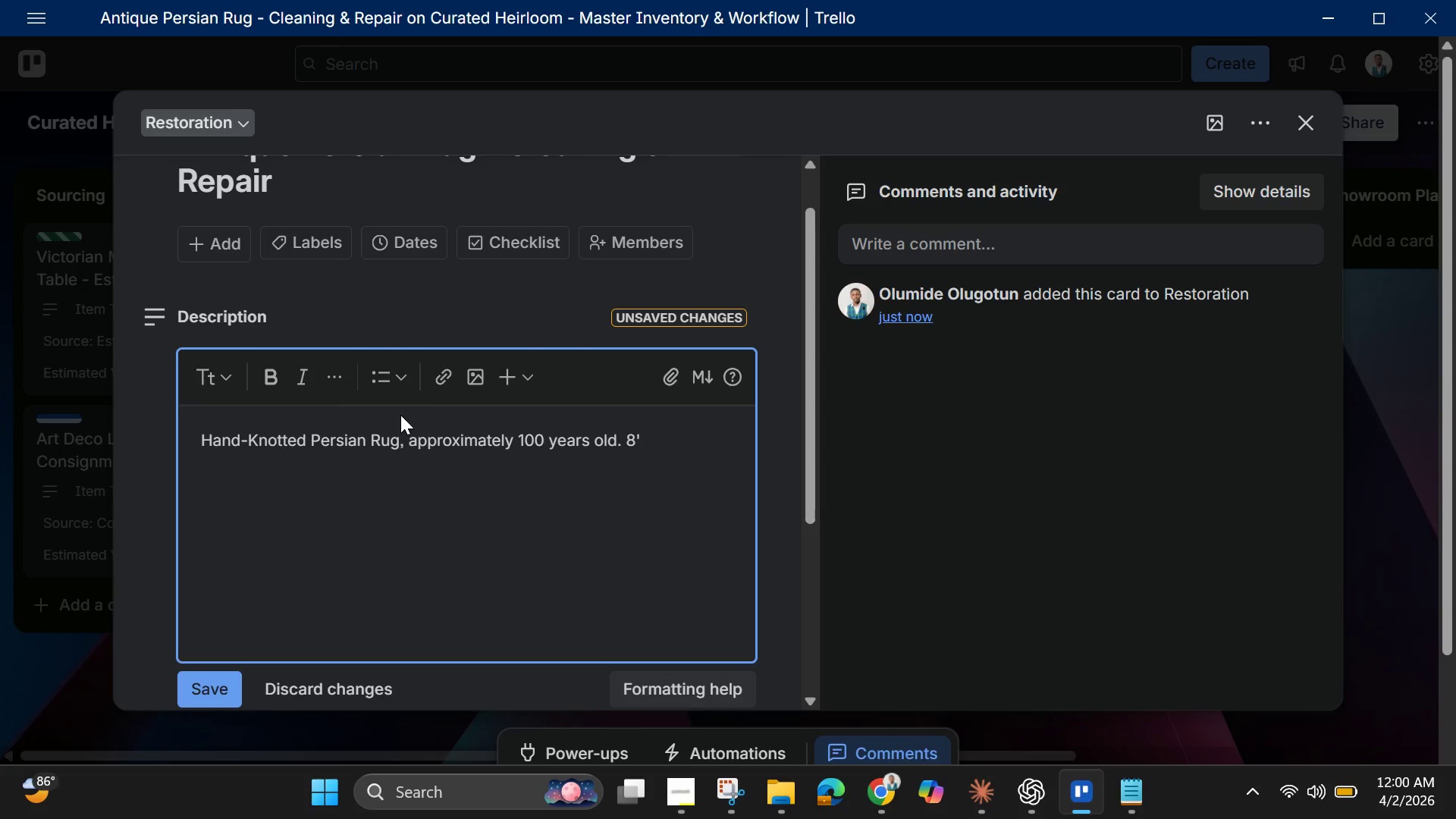 
type(x10' size. need)
 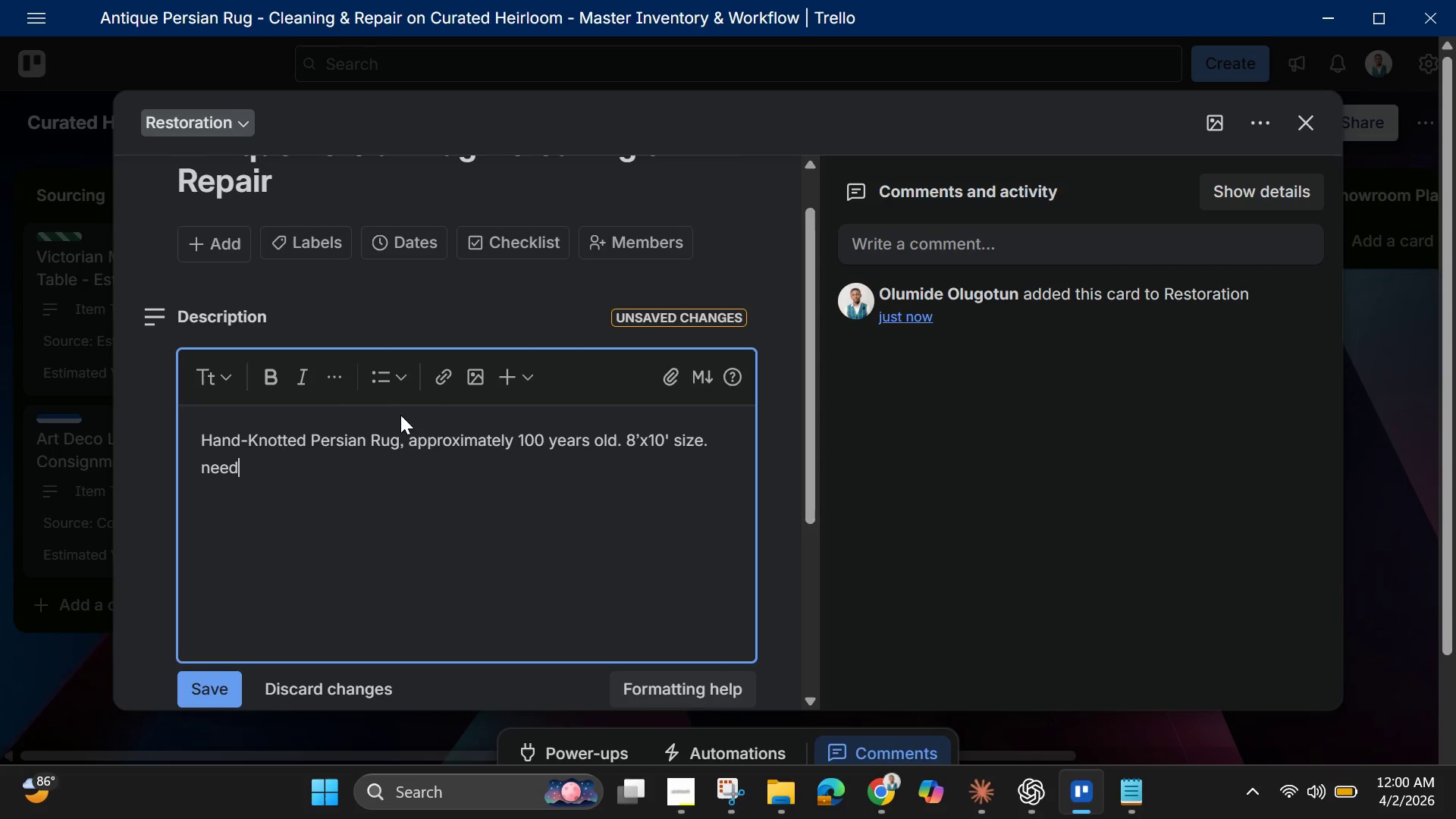 
type(d profe)
 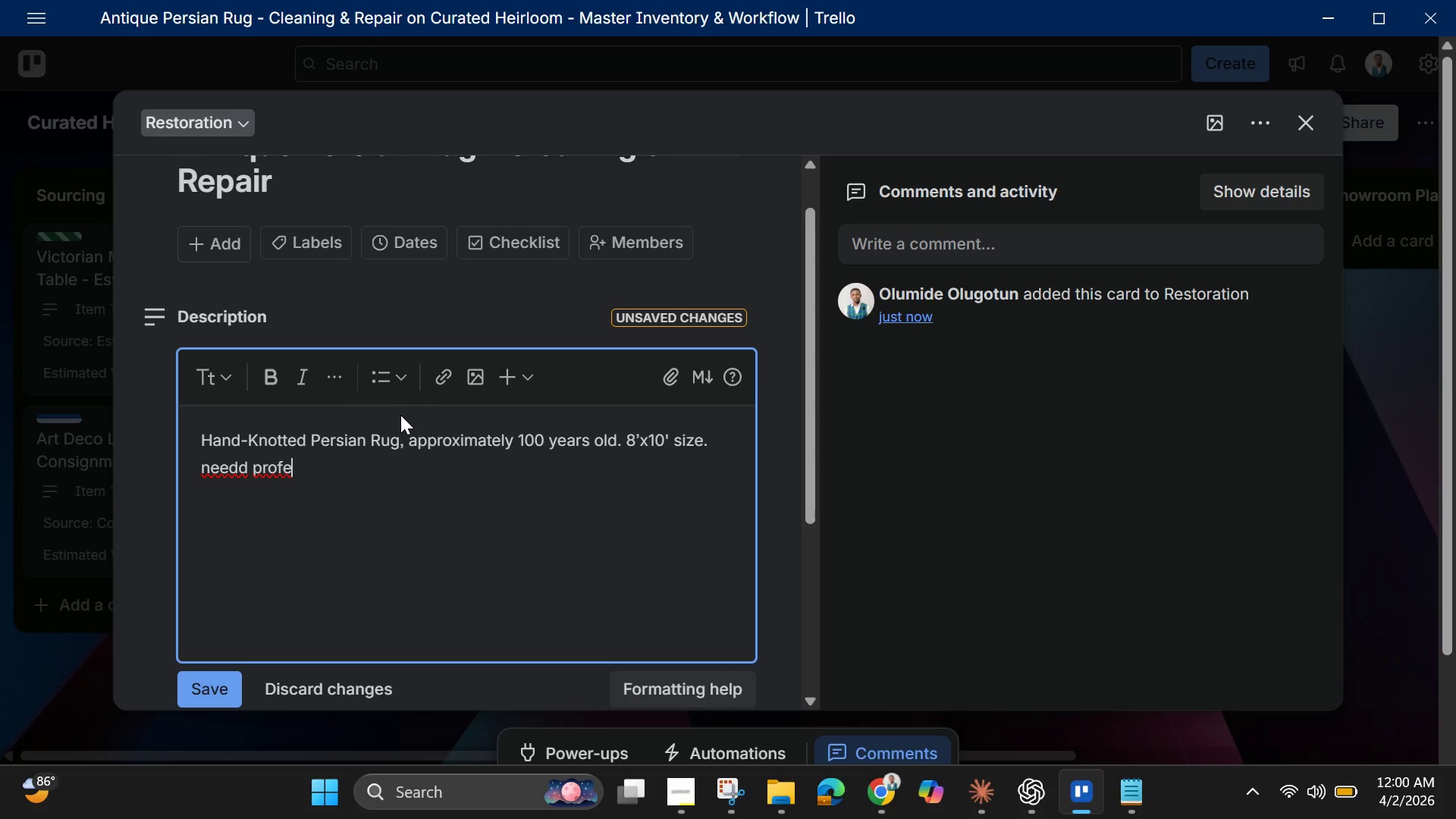 
type(ssional cleaning and mothdamage )
 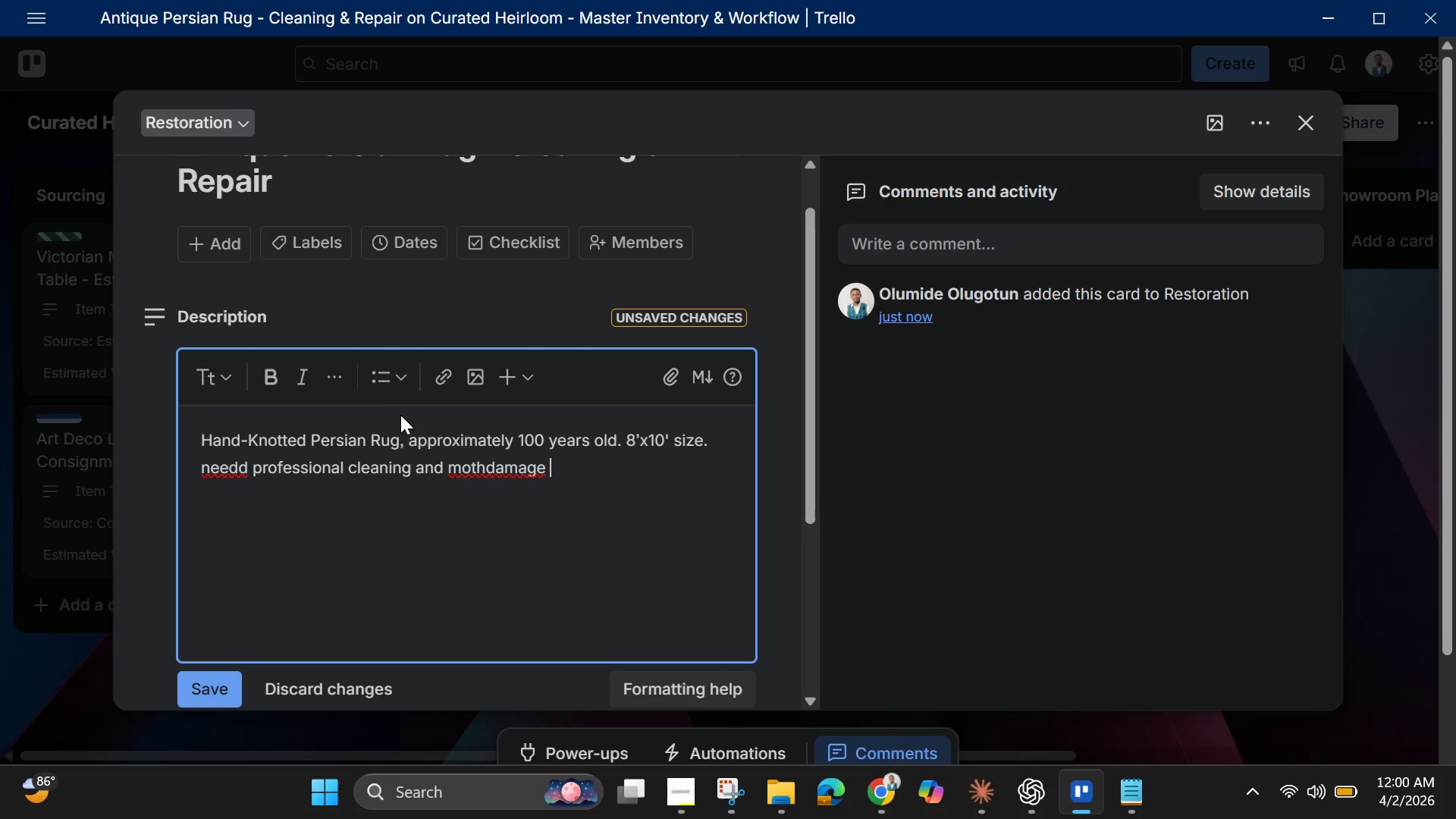 
wait(8.25)
 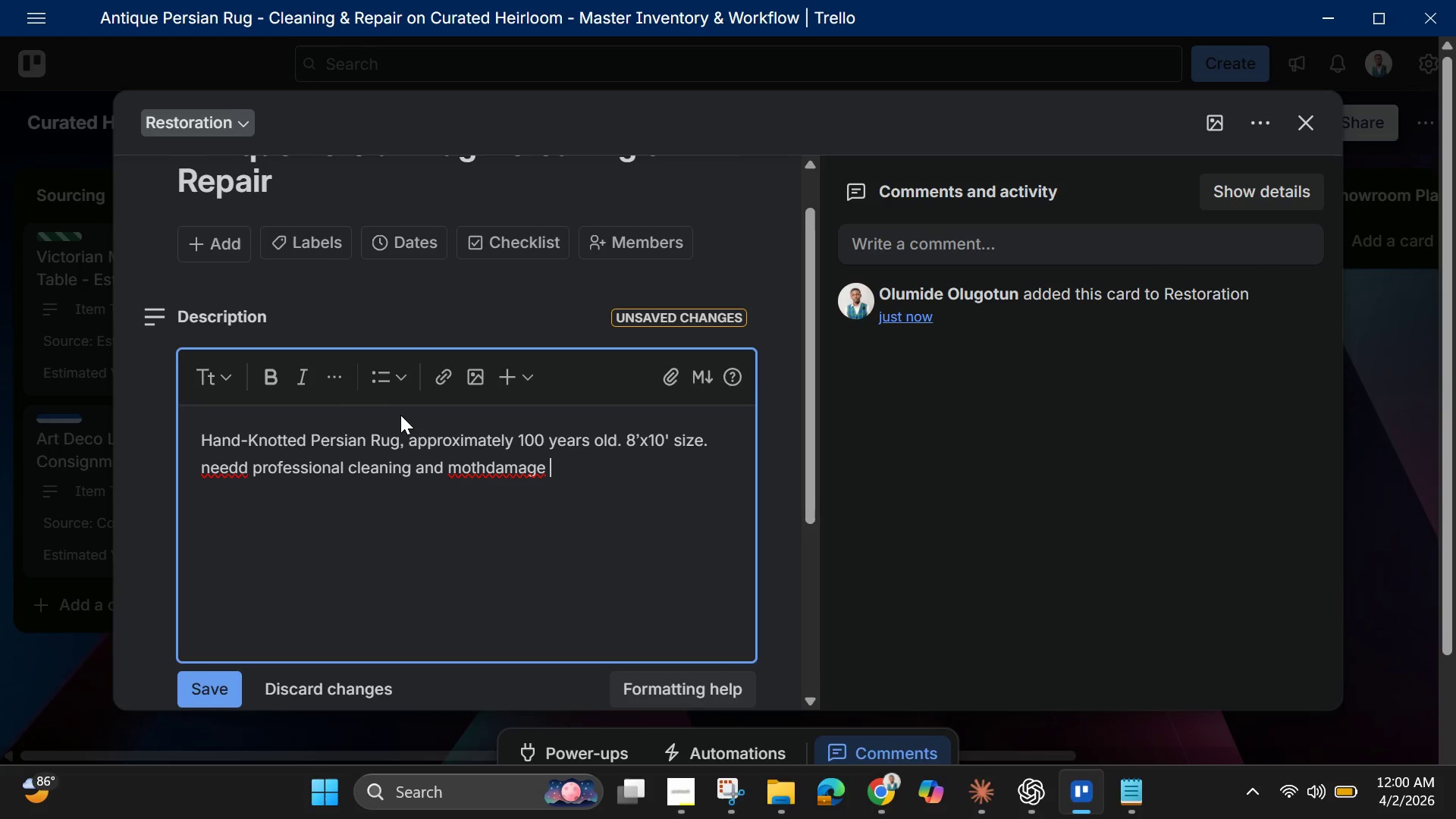 
type( repair on one corner. Awaiting )
 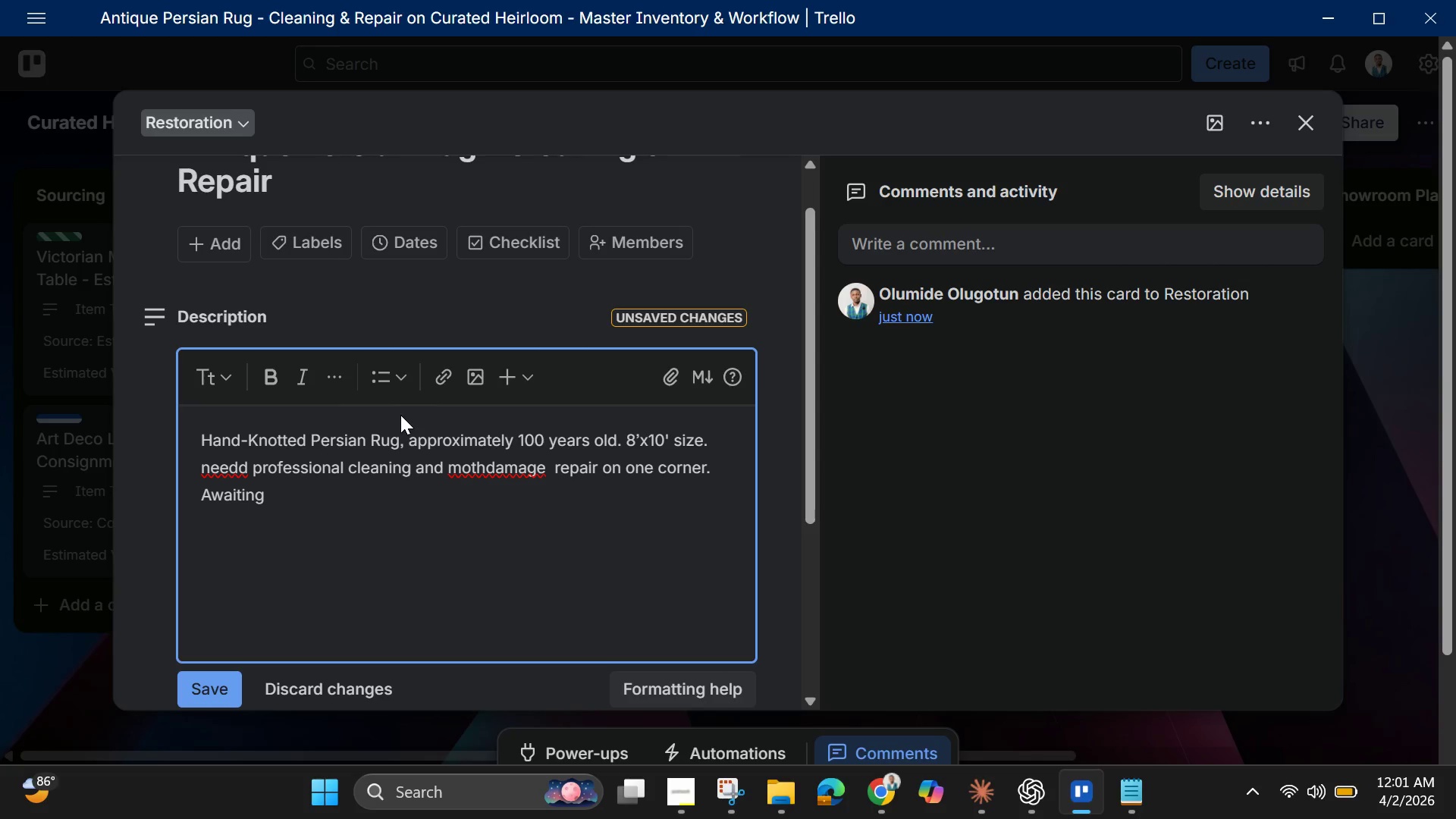 
type(specialized eug restoration specialist. Taking longer than eexpected. )
 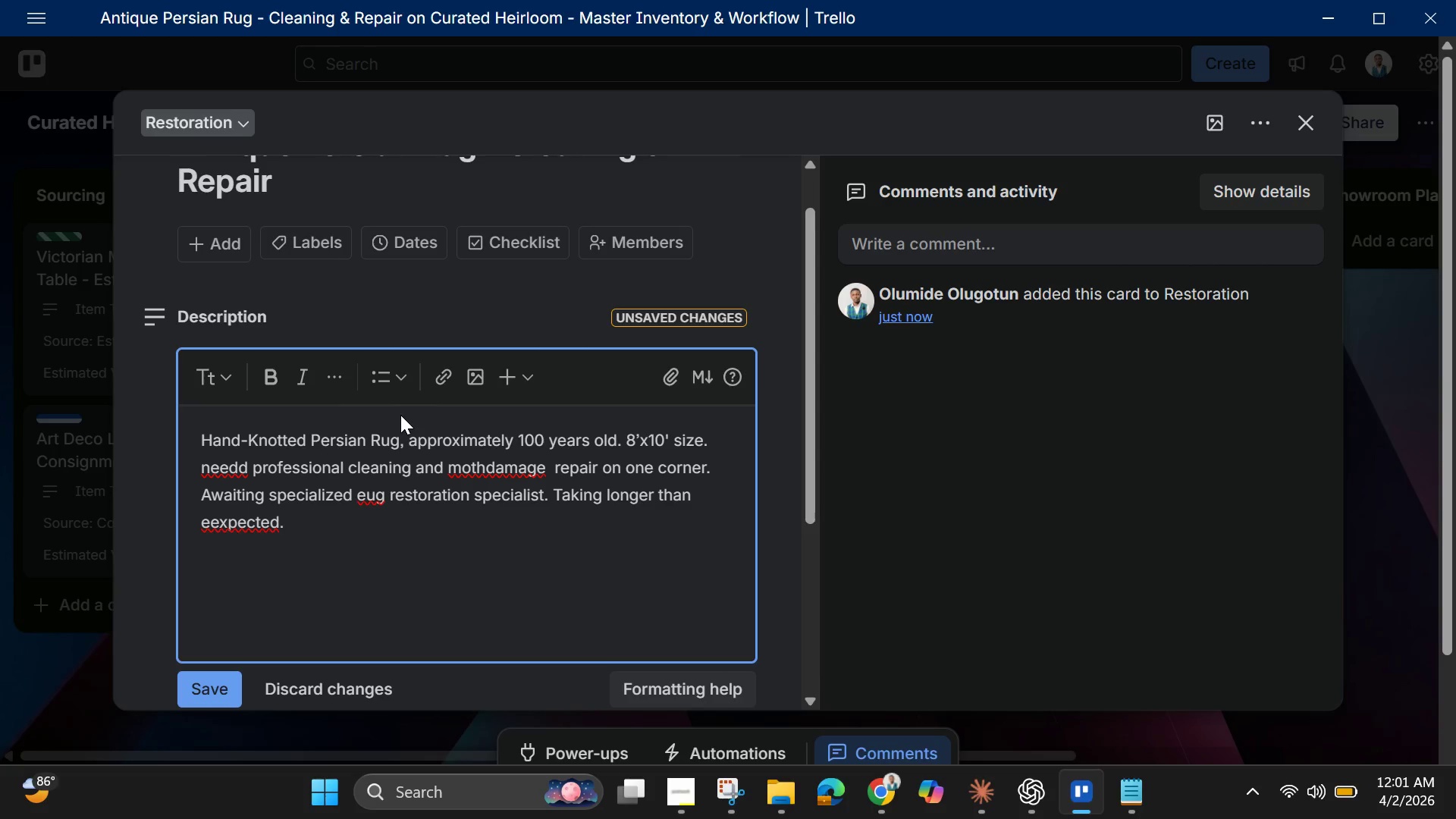 
left_click([218, 466])
 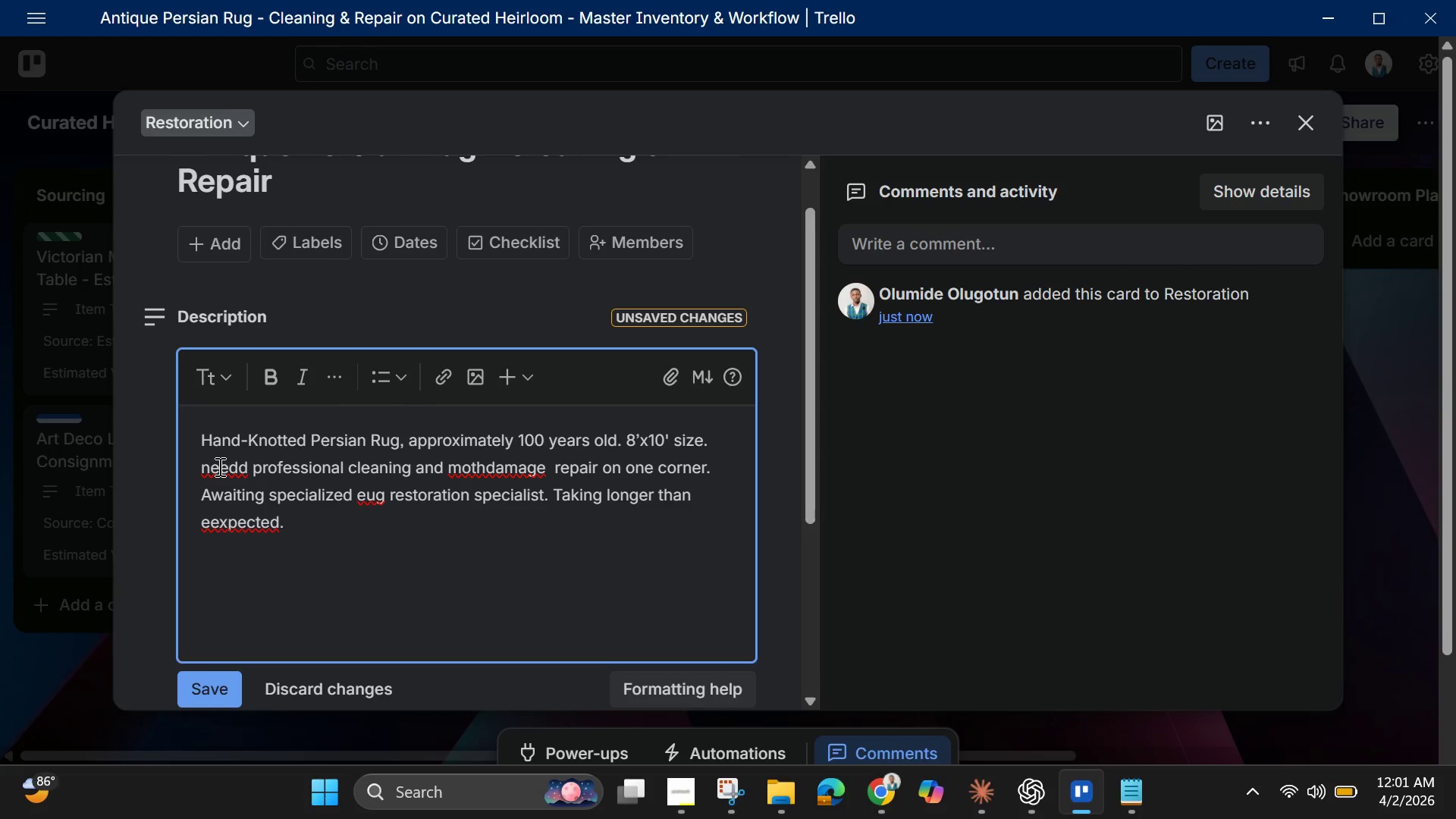 
right_click([218, 466])
 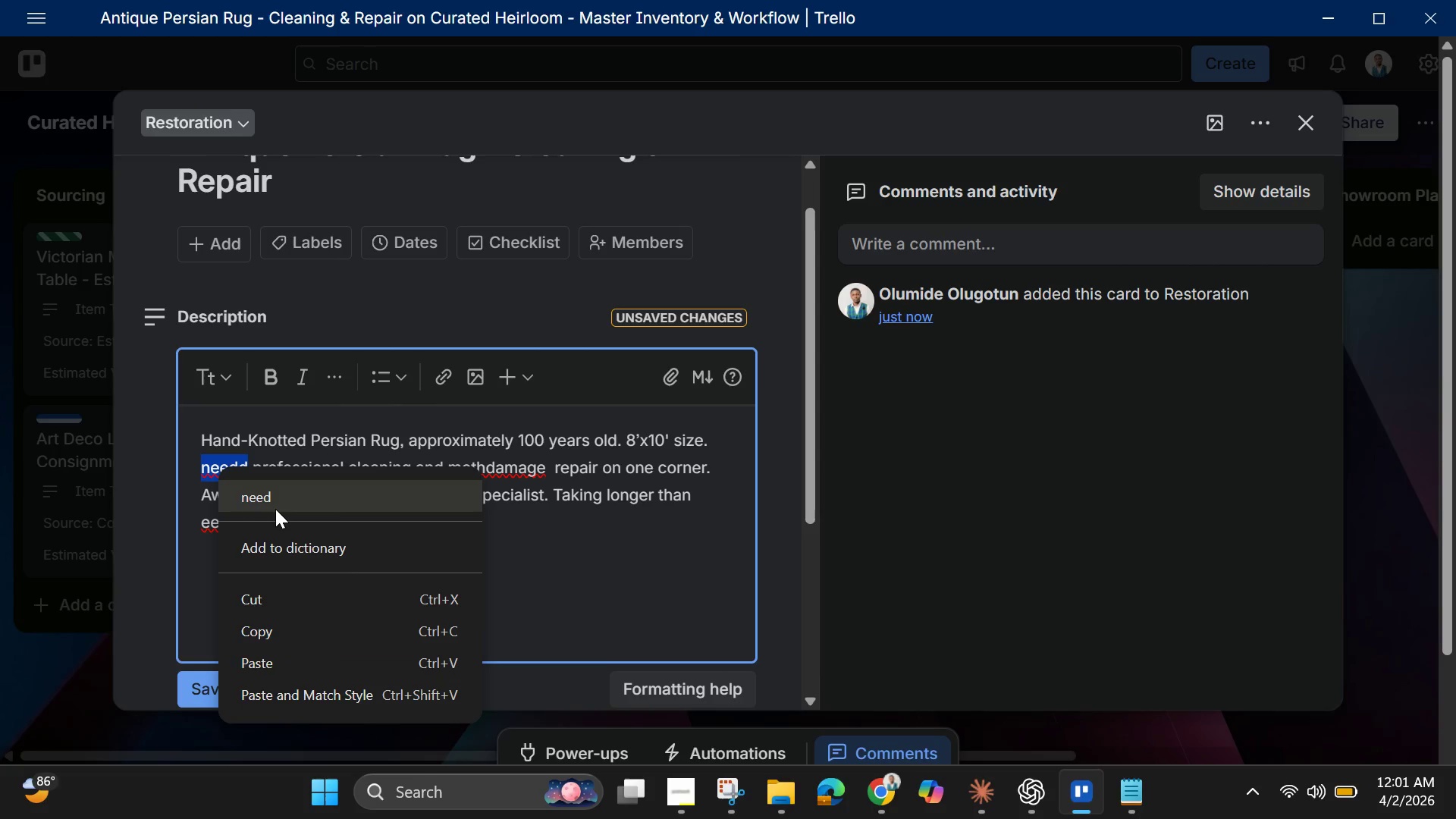 
left_click([275, 509])
 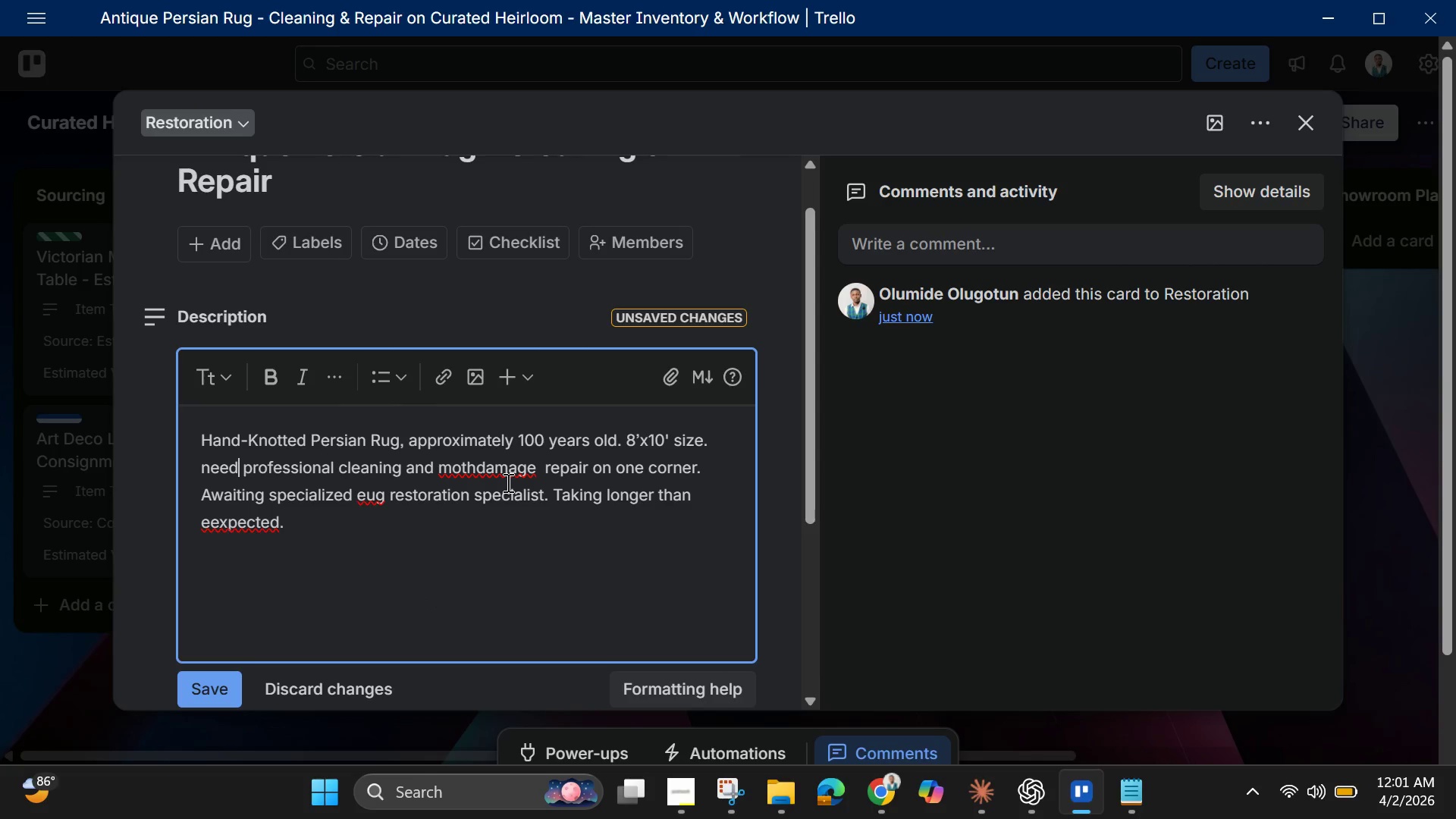 
left_click([498, 477])
 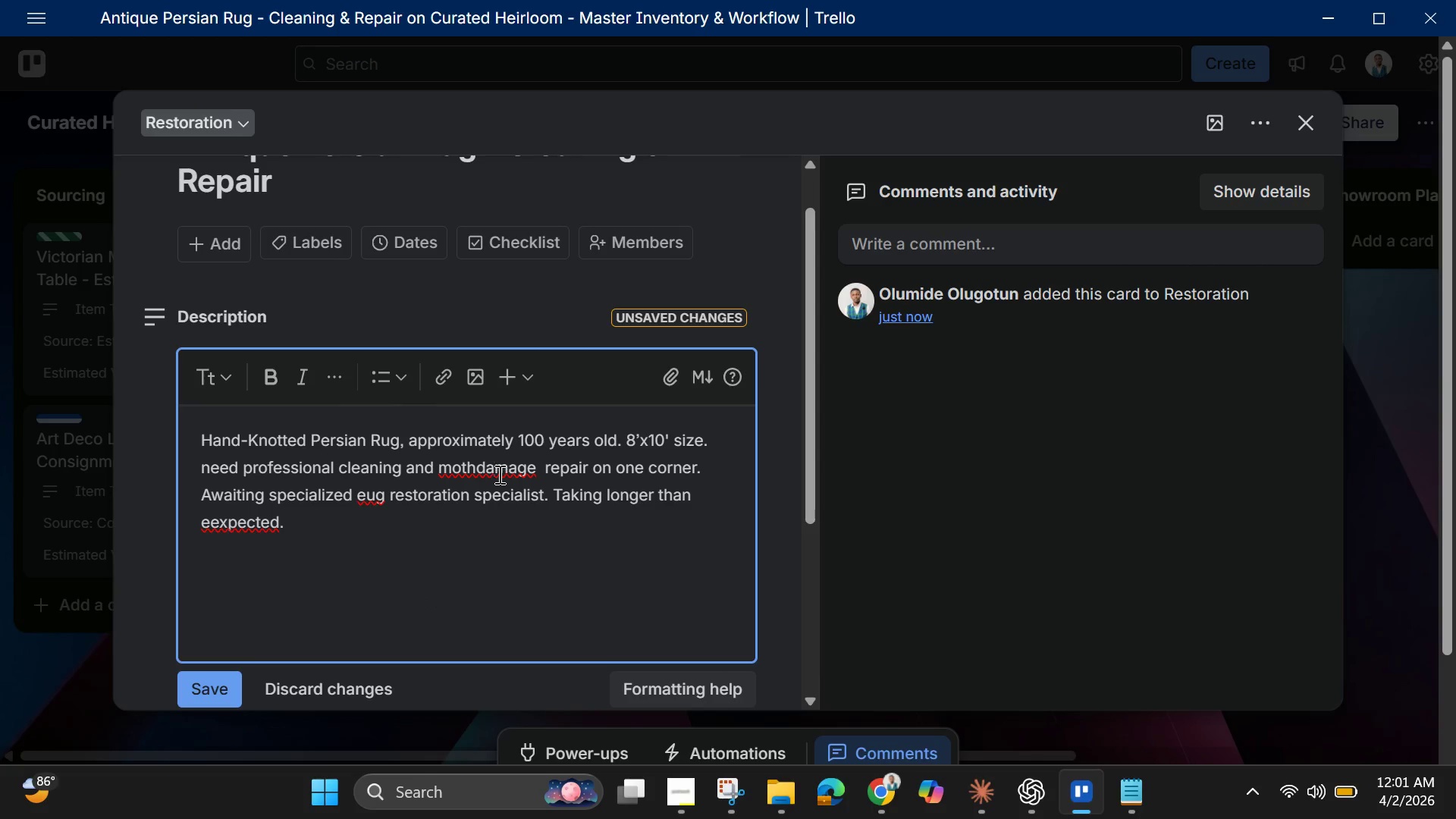 
right_click([498, 474])
 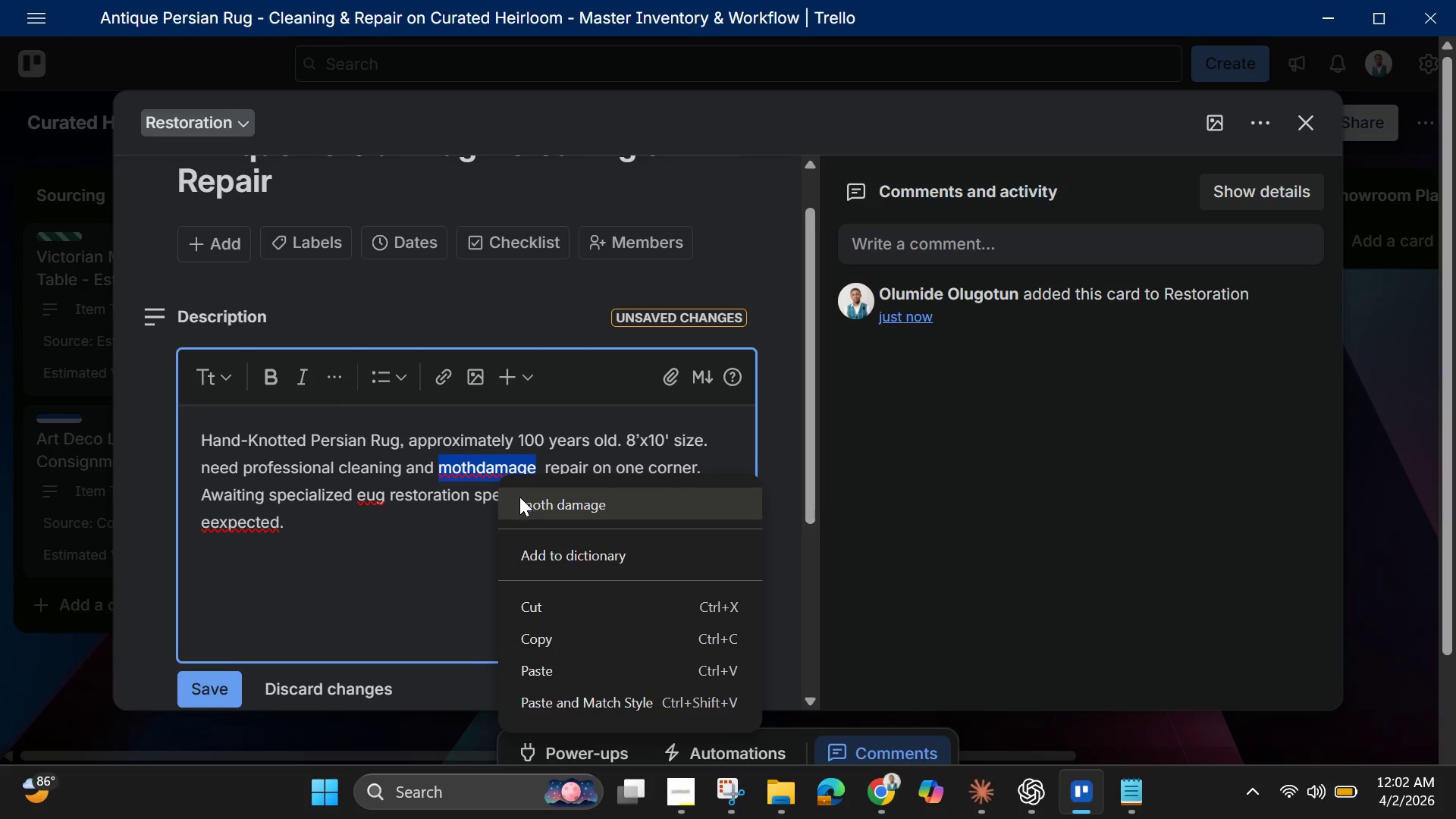 
left_click([519, 497])
 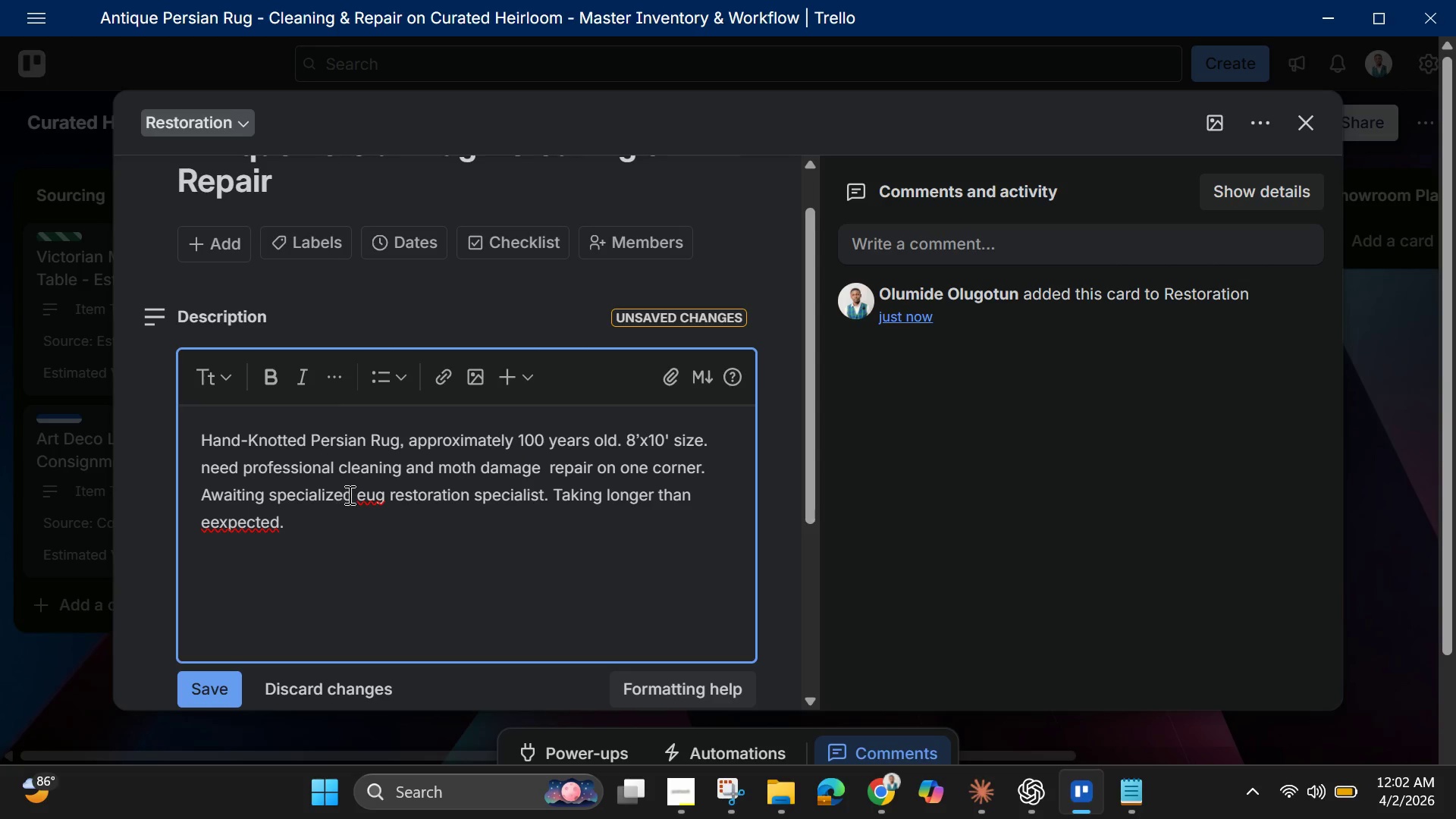 
left_click([364, 501])
 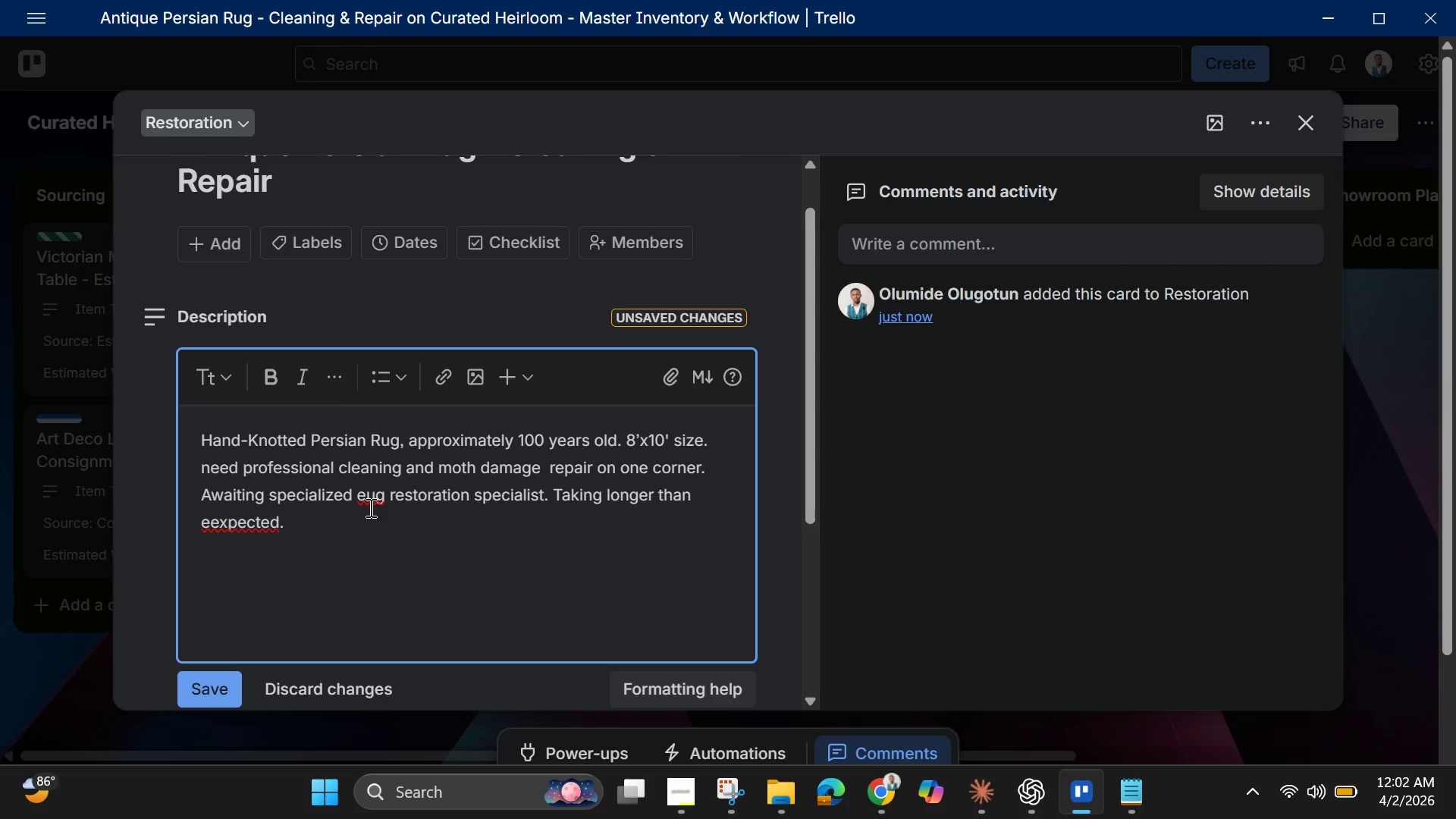 
right_click([369, 507])
 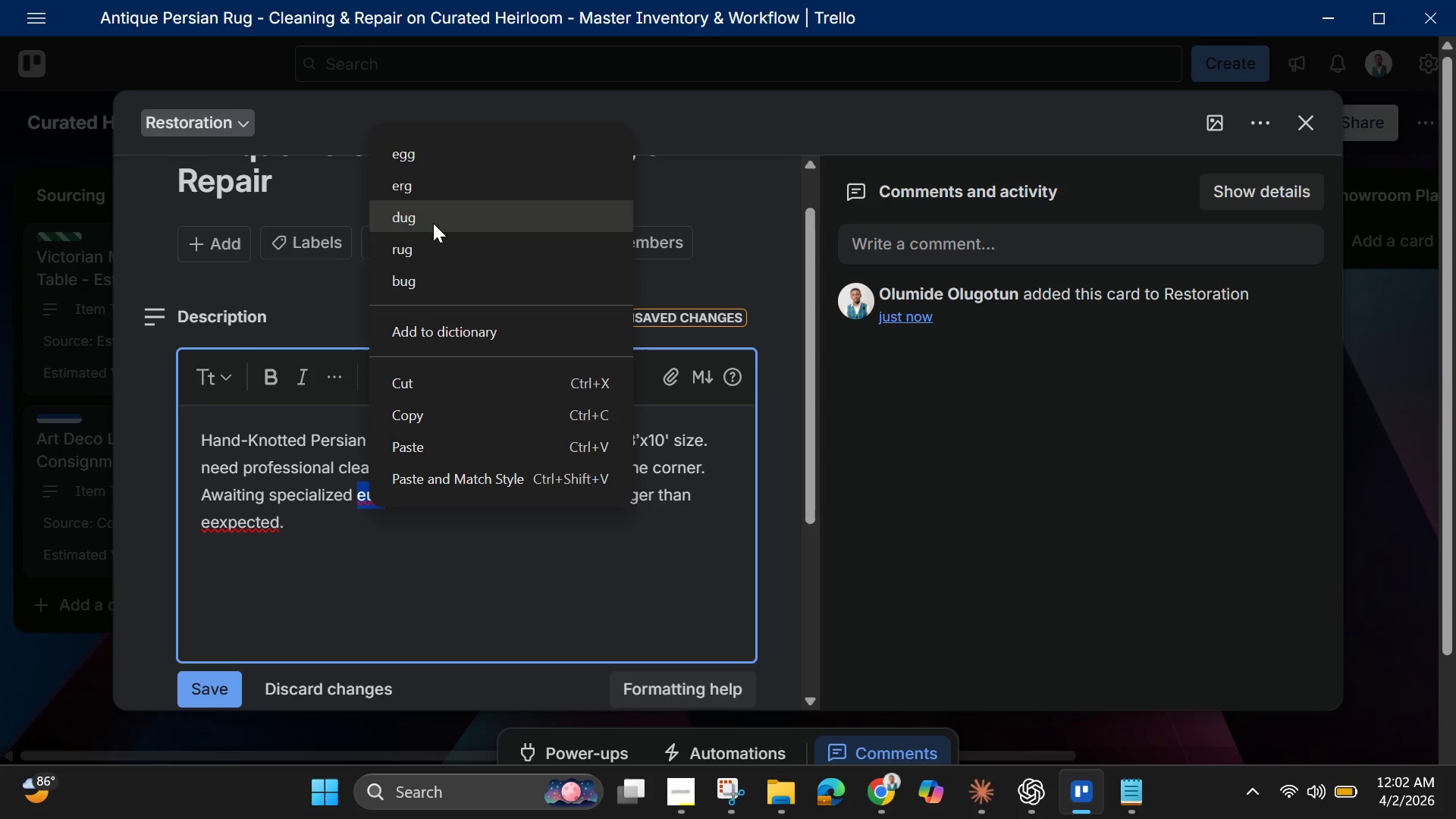 
left_click([426, 254])
 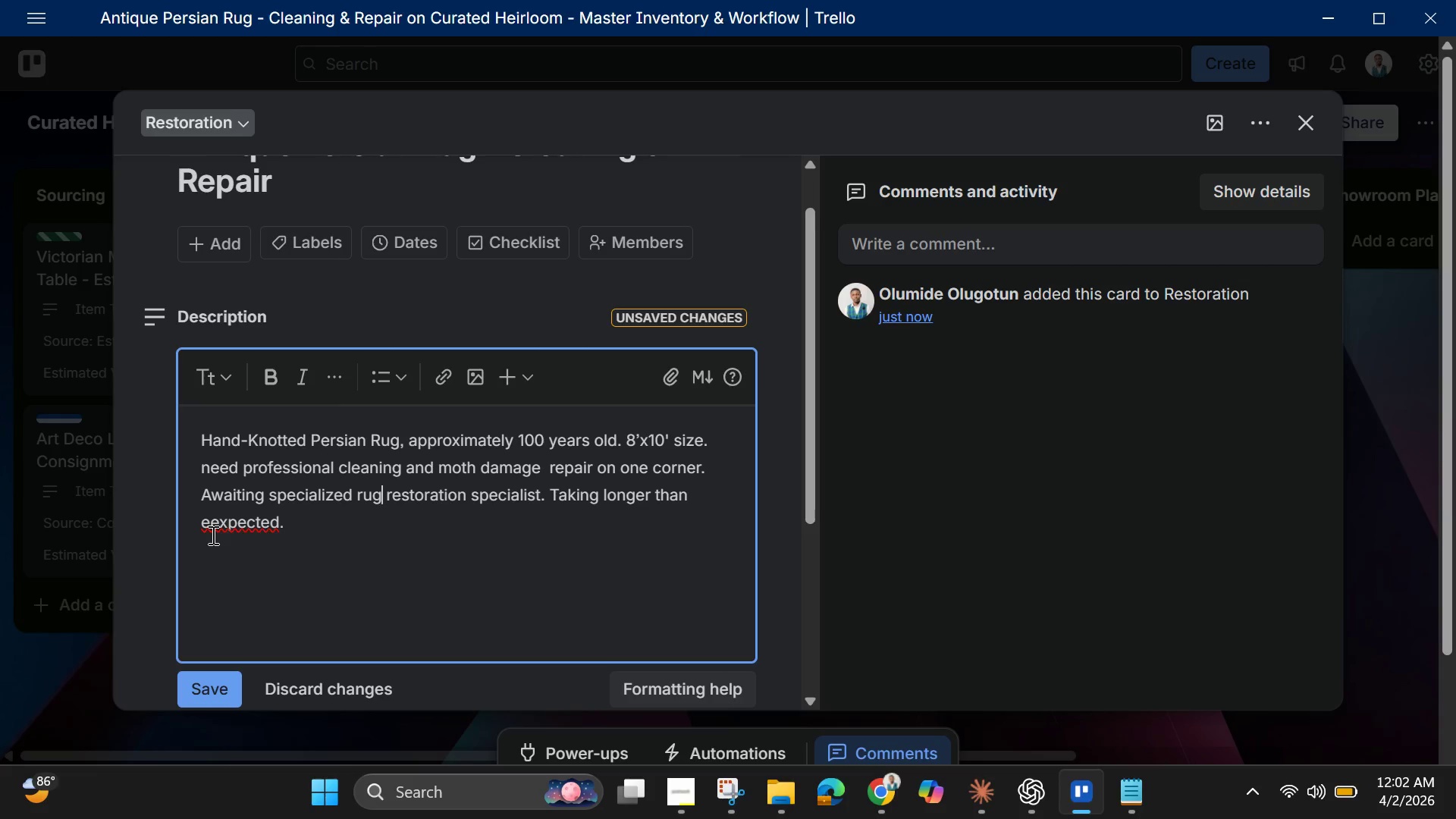 
left_click([233, 526])
 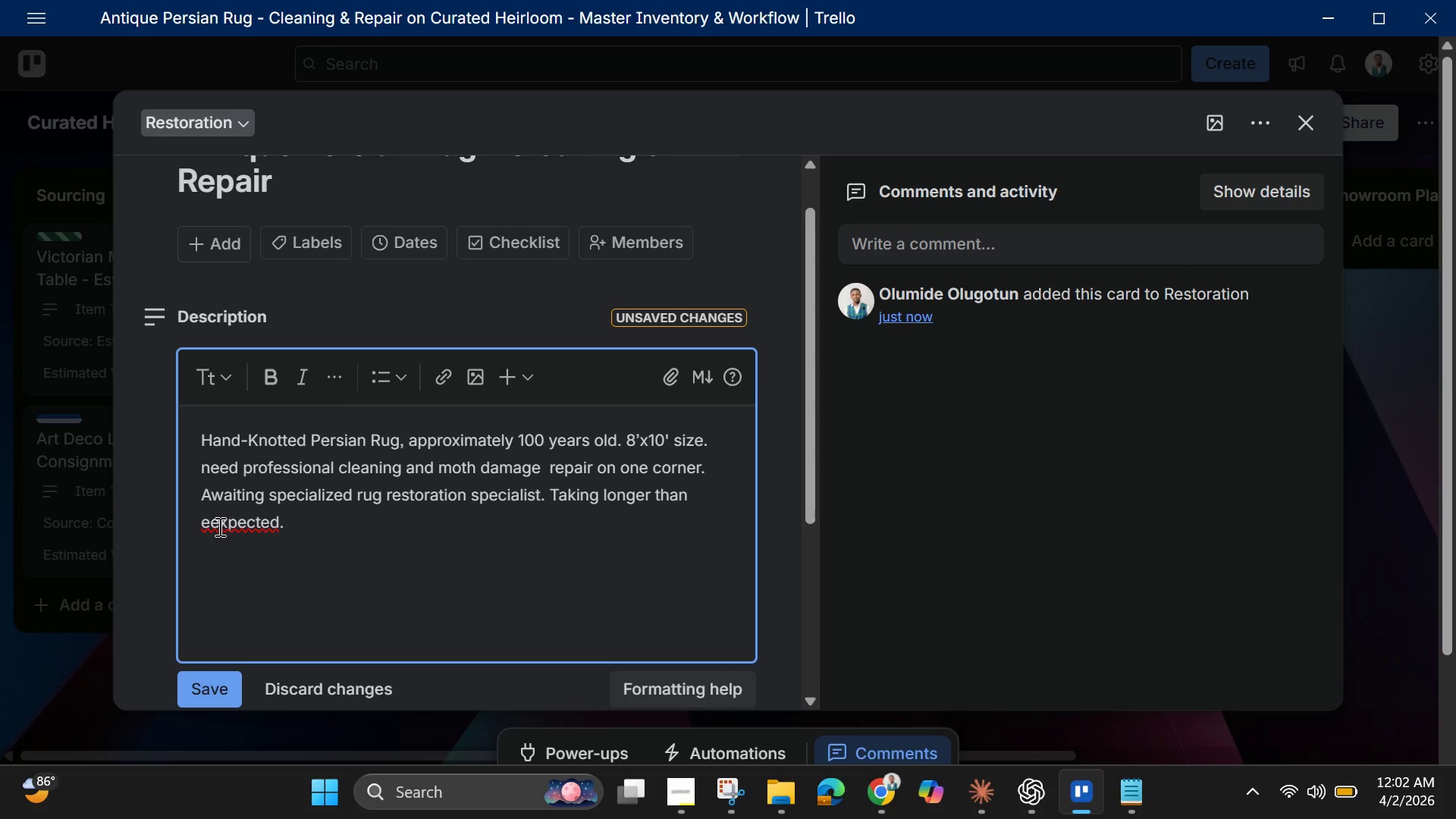 
right_click([211, 528])
 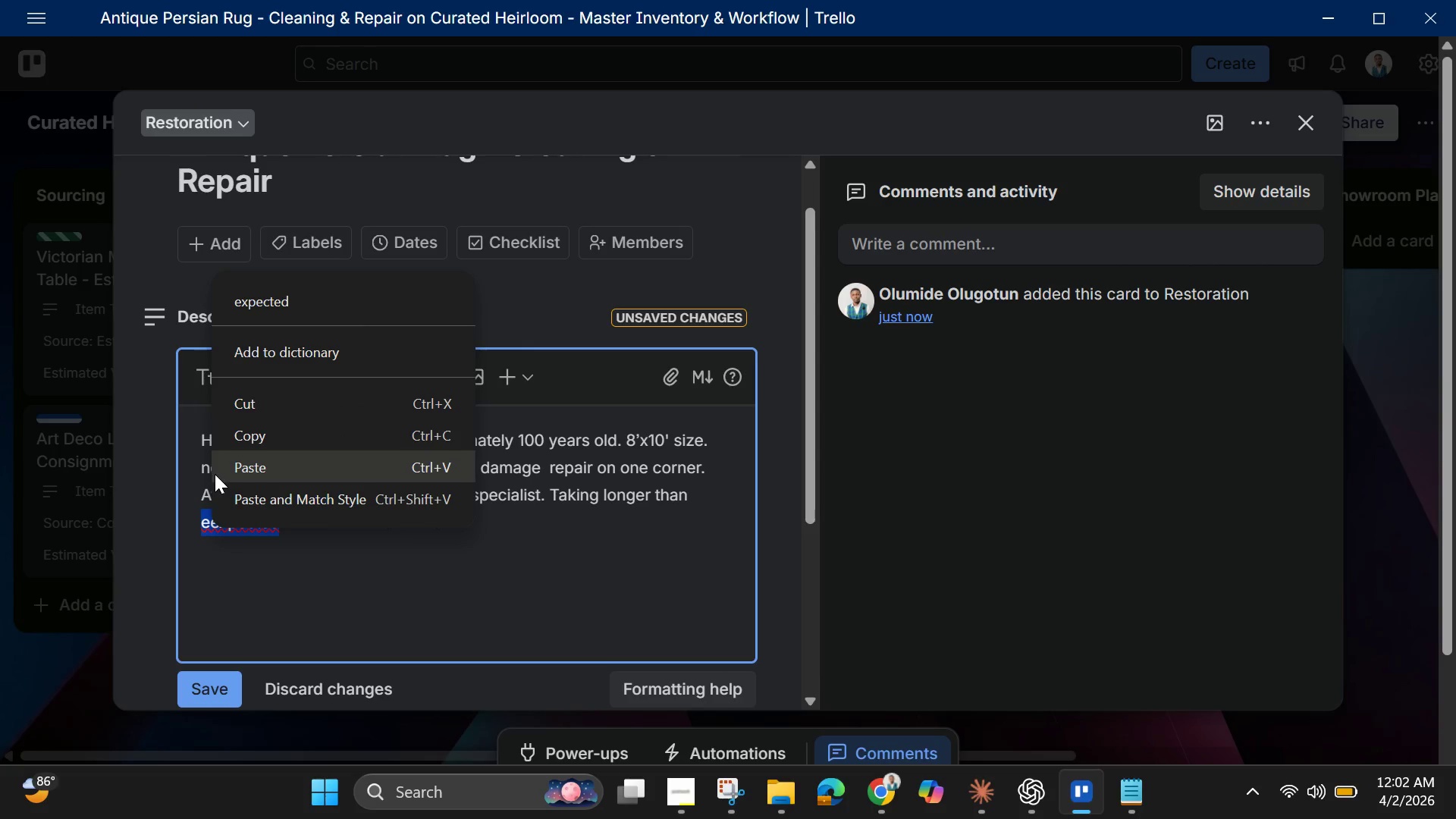 
left_click([248, 312])
 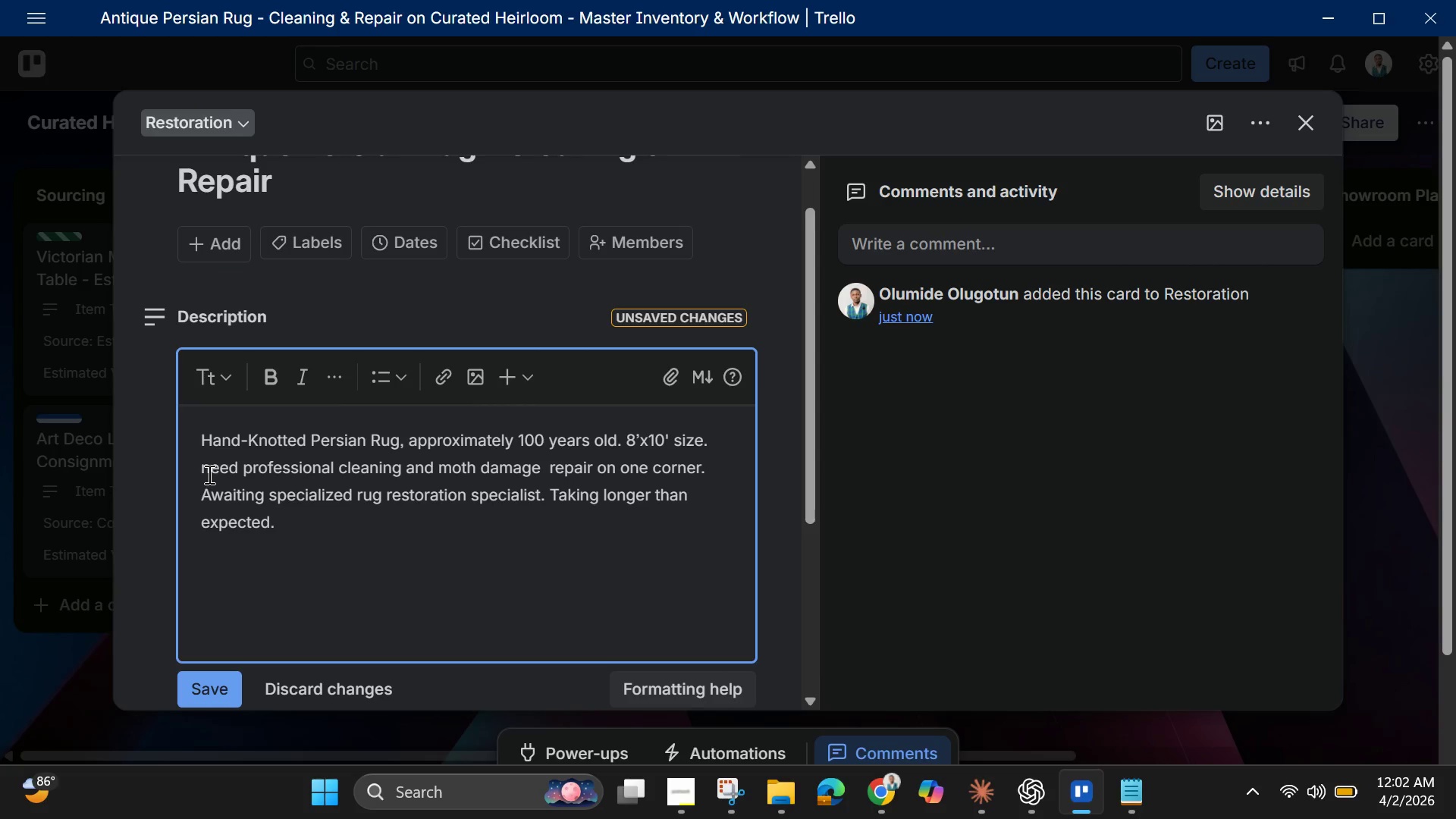 
left_click([208, 474])
 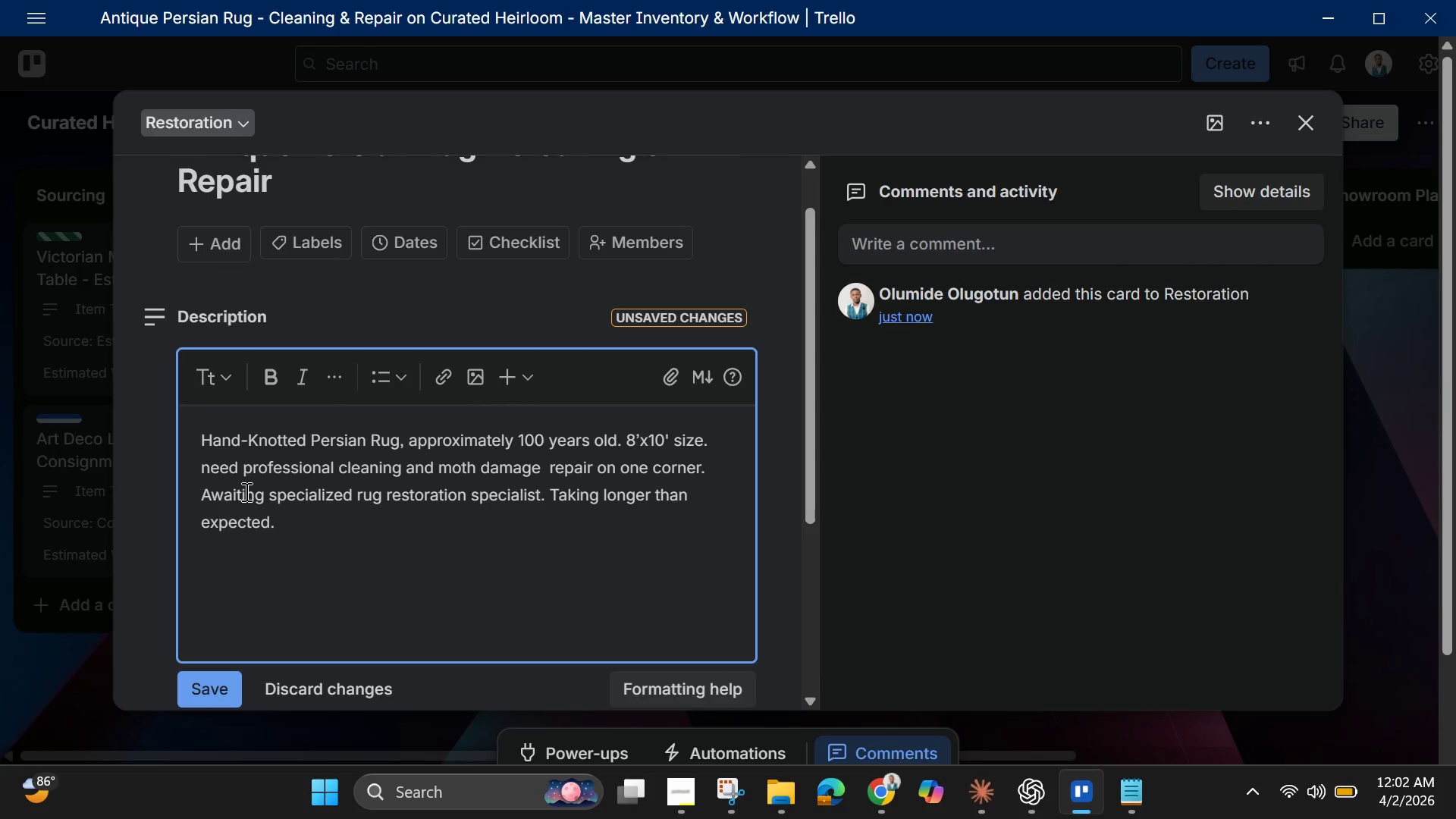 
key(Backspace)
 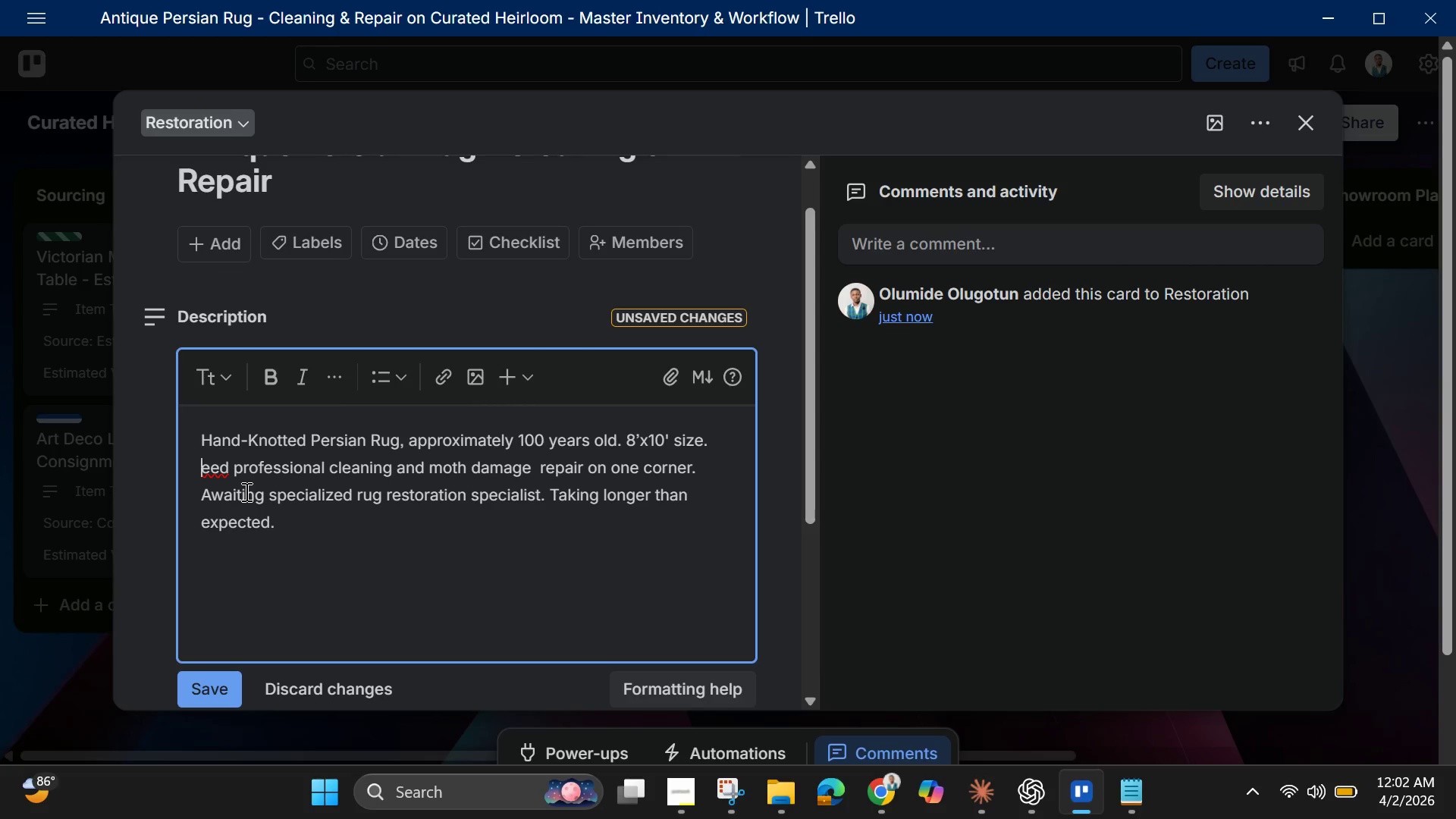 
key(Shift+N)
 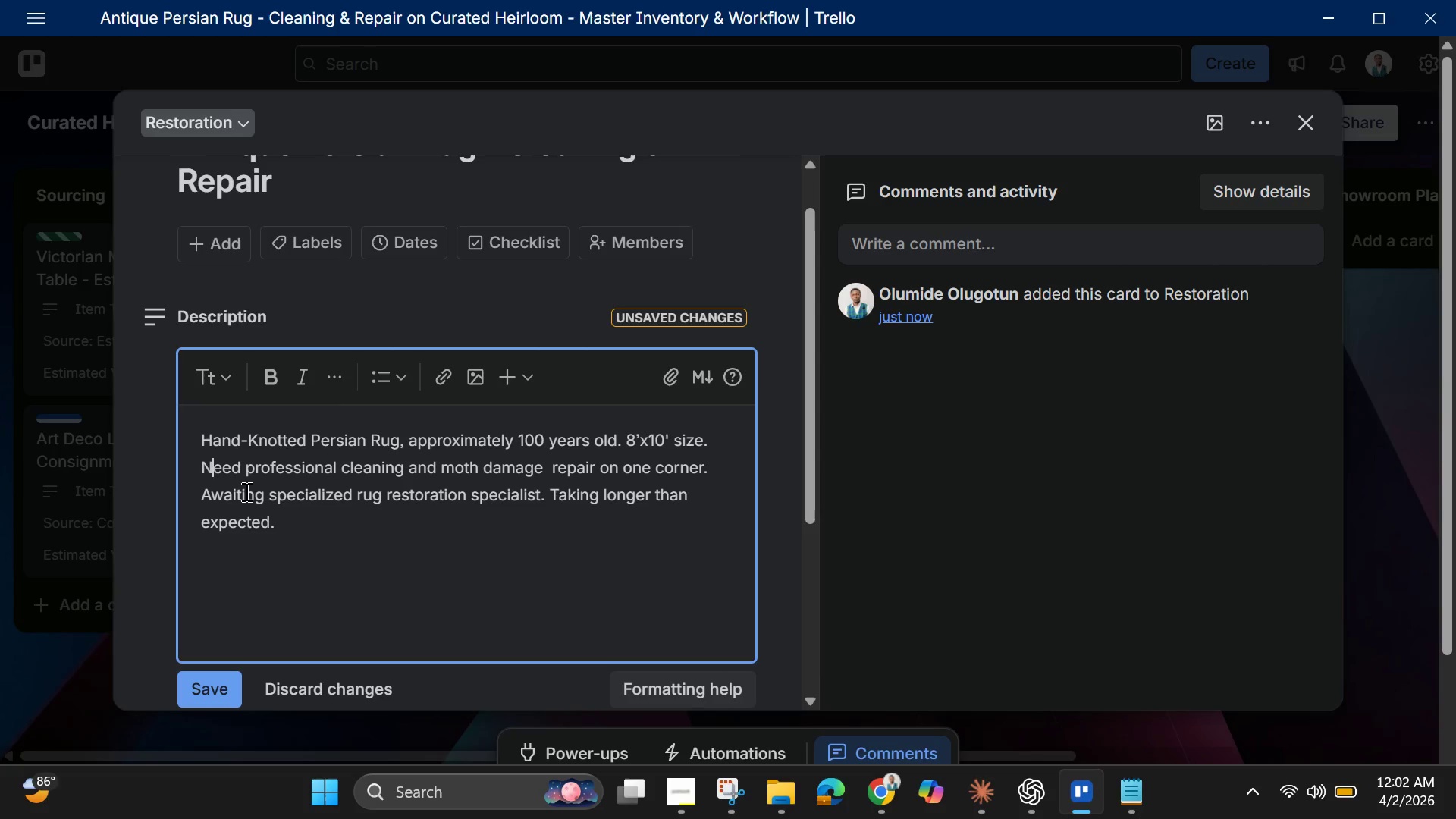 
wait(8.55)
 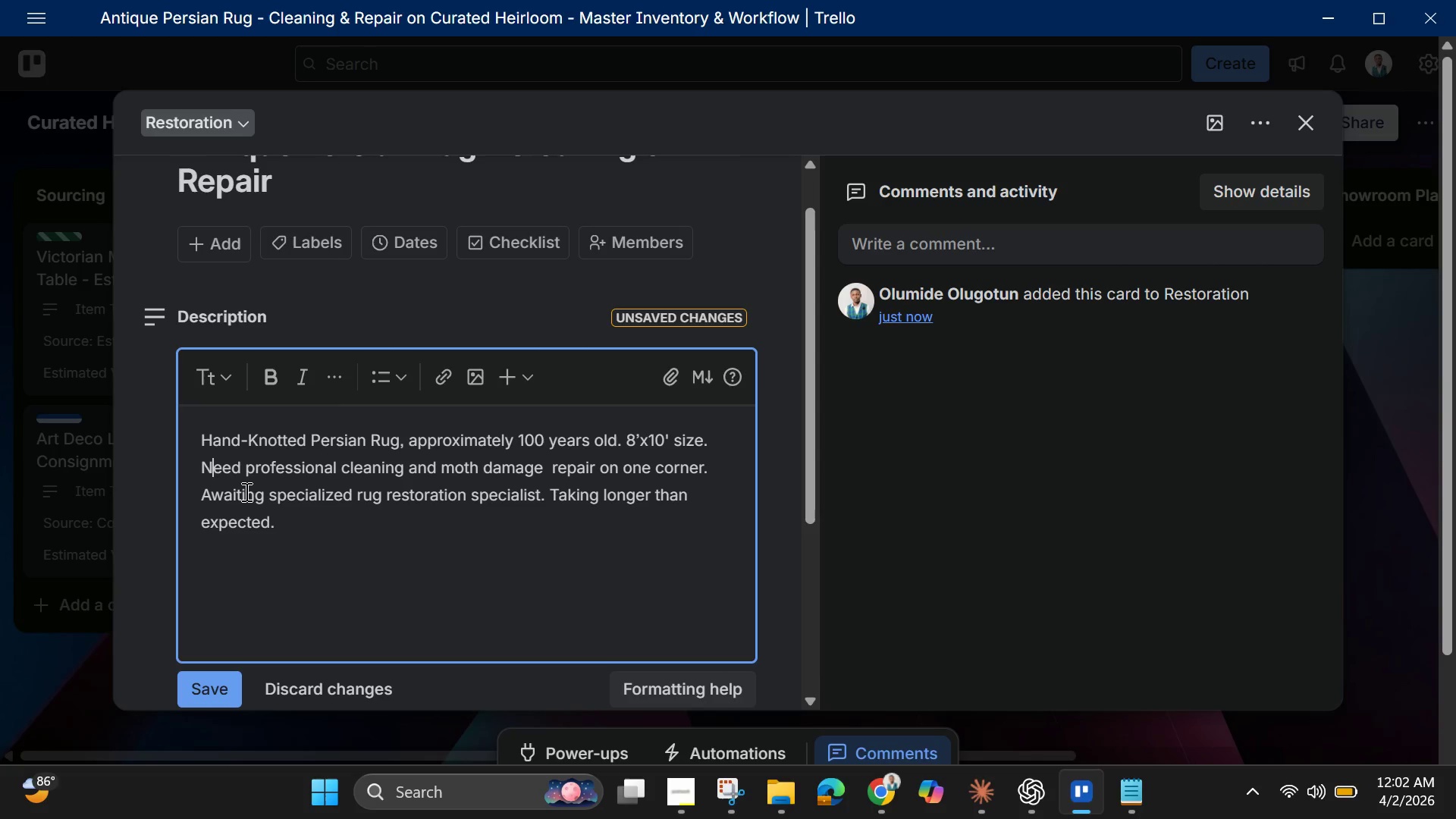 
scroll: coordinate [226, 524], scroll_direction: down, amount: 2.0
 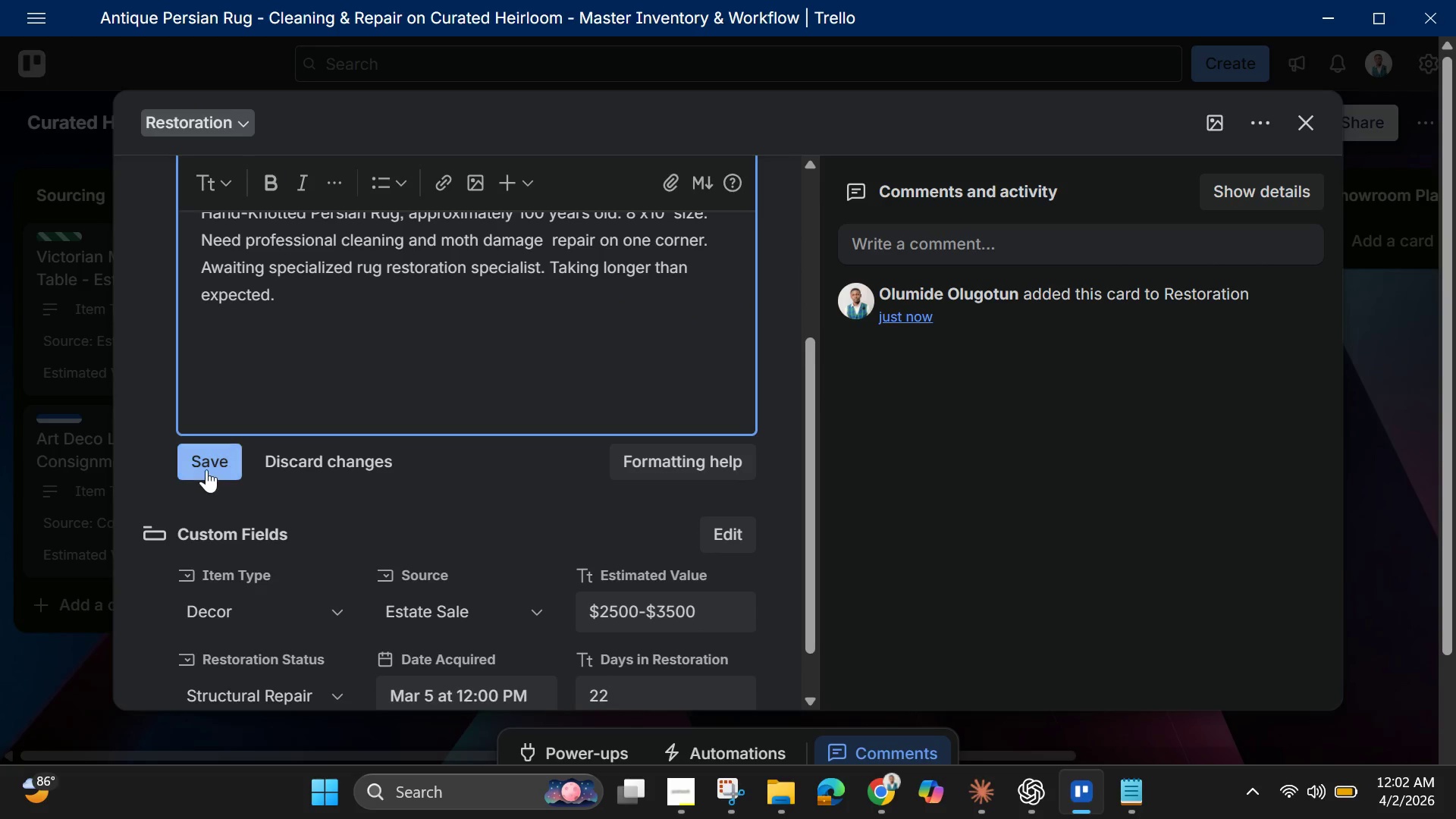 
left_click([208, 468])
 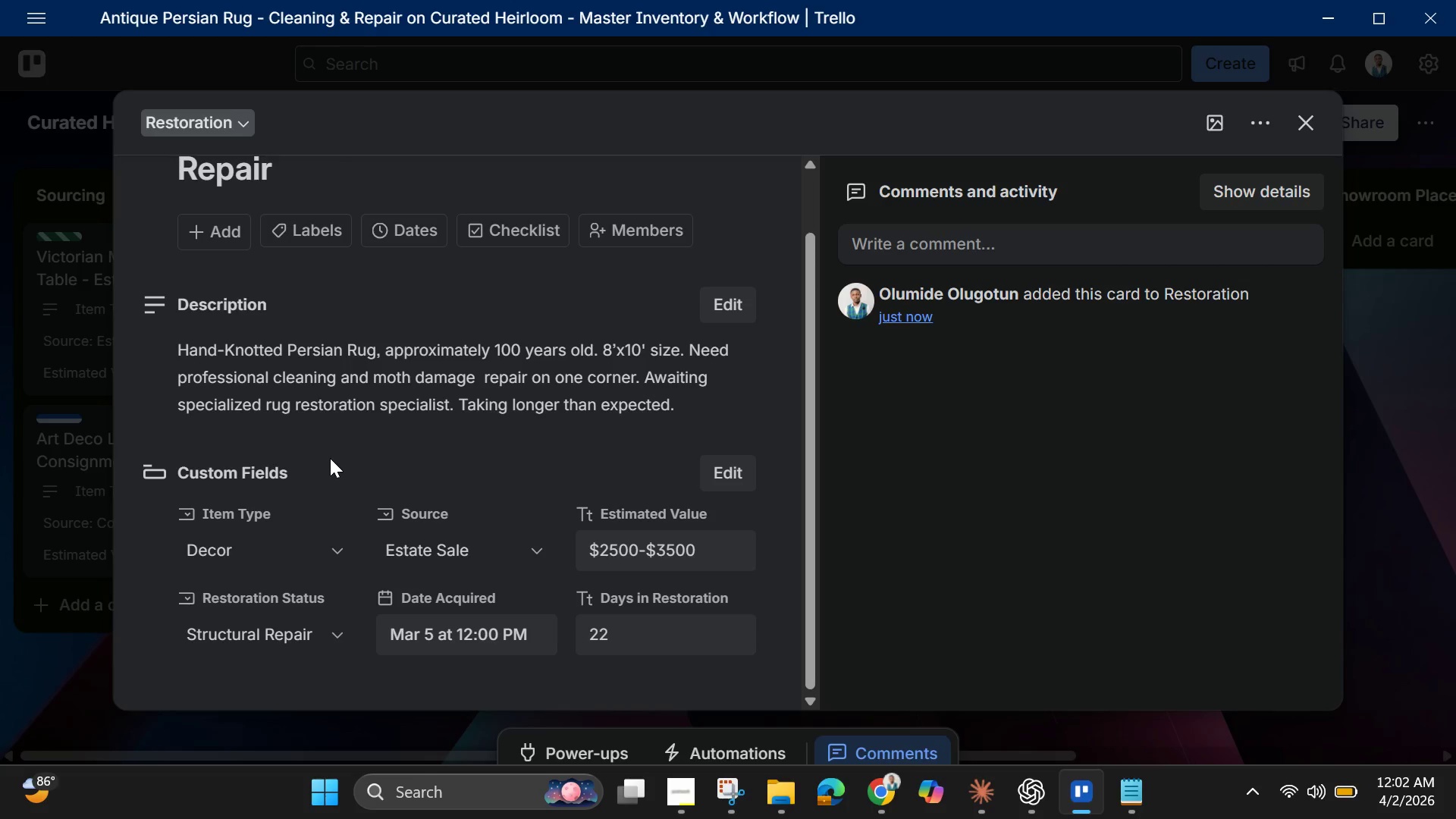 
scroll: coordinate [338, 456], scroll_direction: up, amount: 3.0
 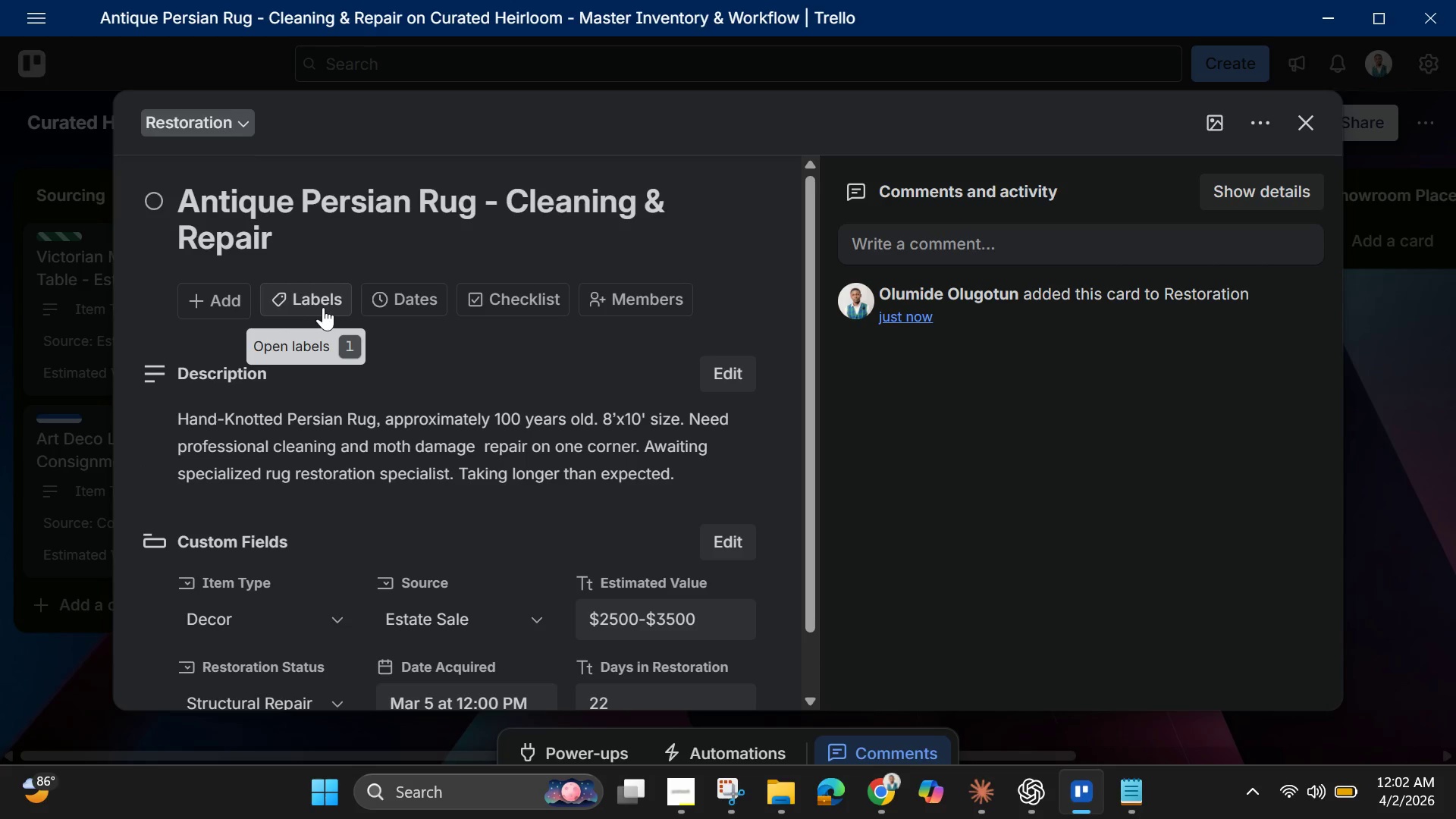 
wait(8.98)
 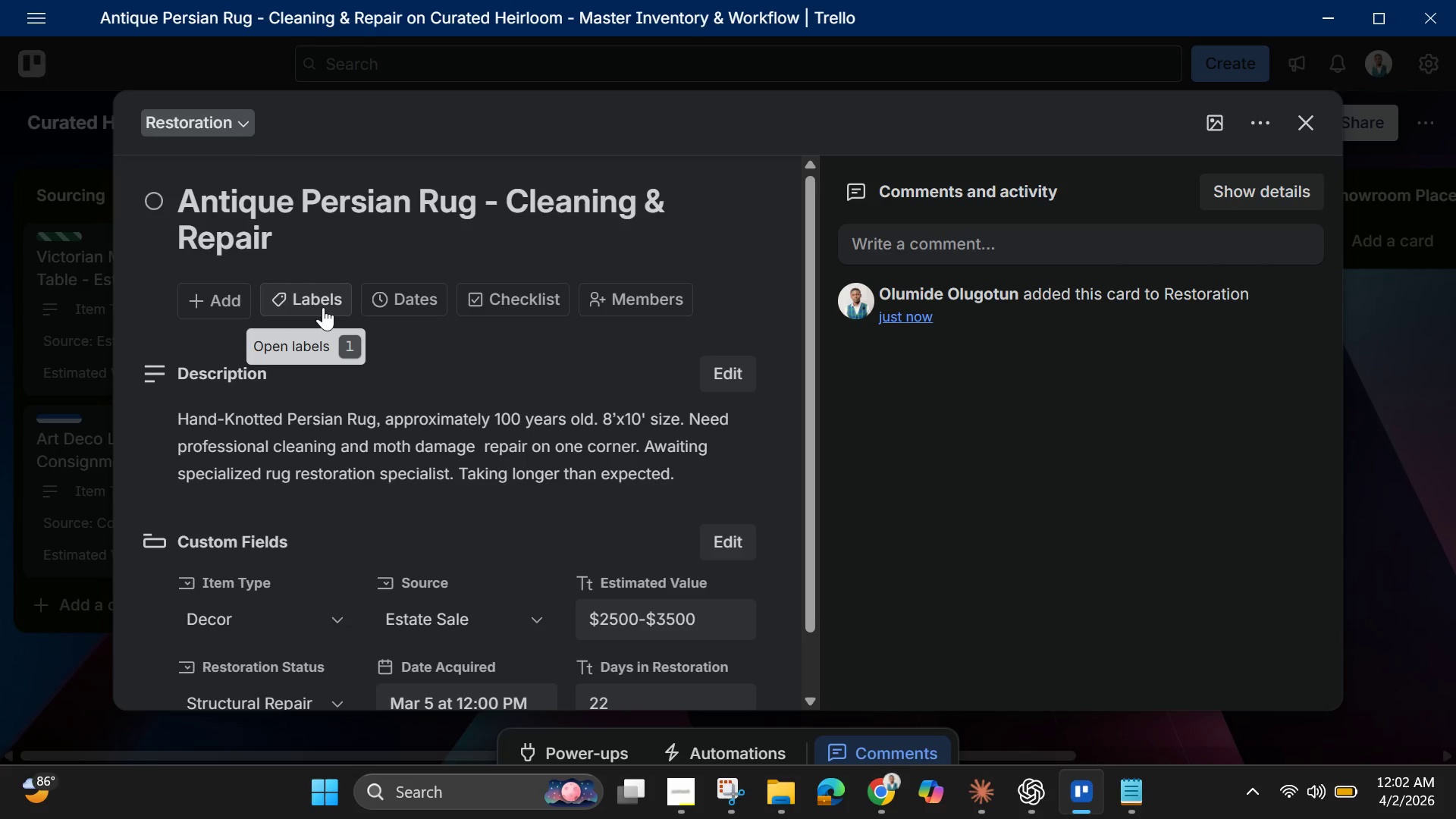 
left_click([323, 307])
 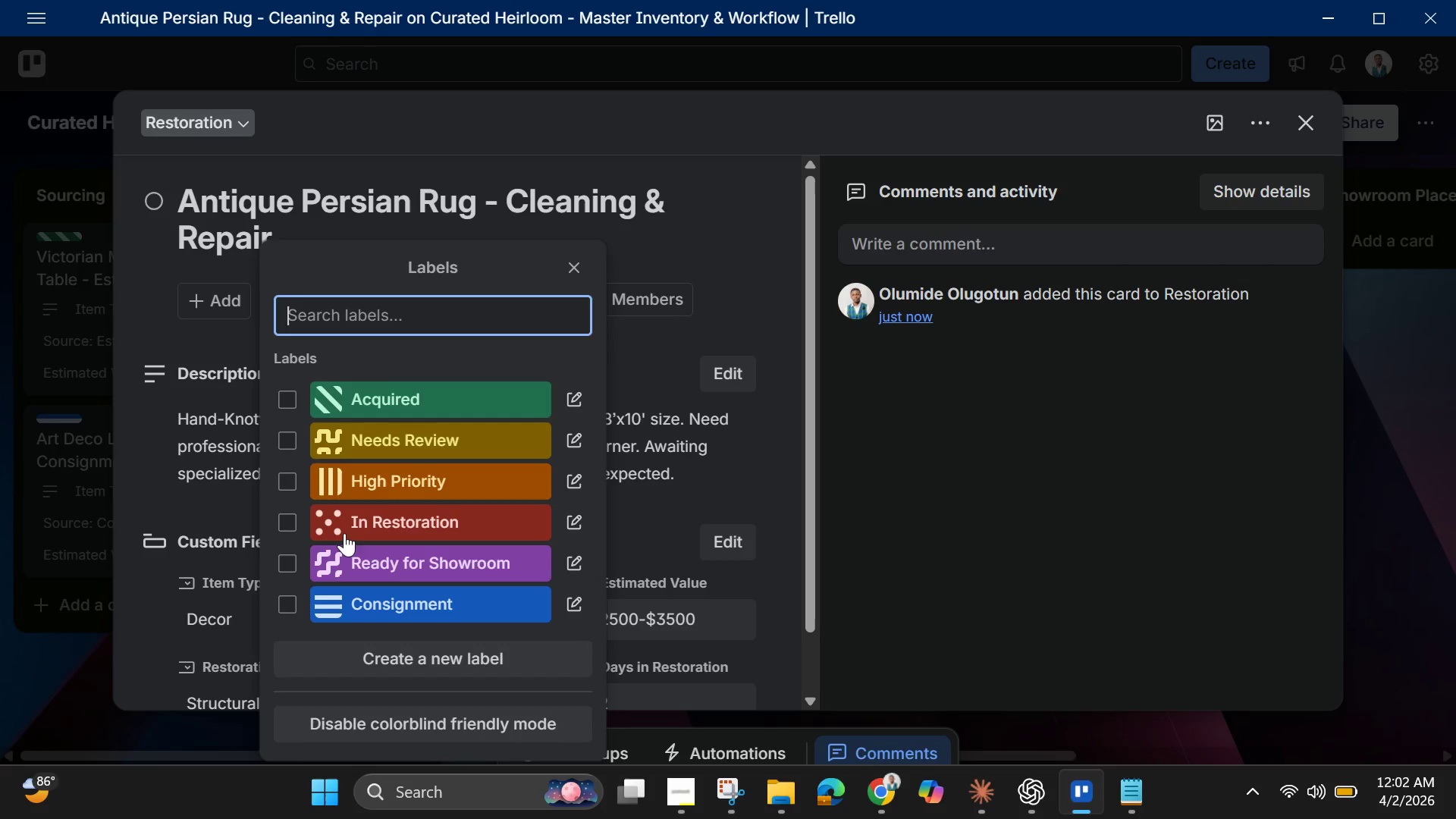 
left_click([284, 519])
 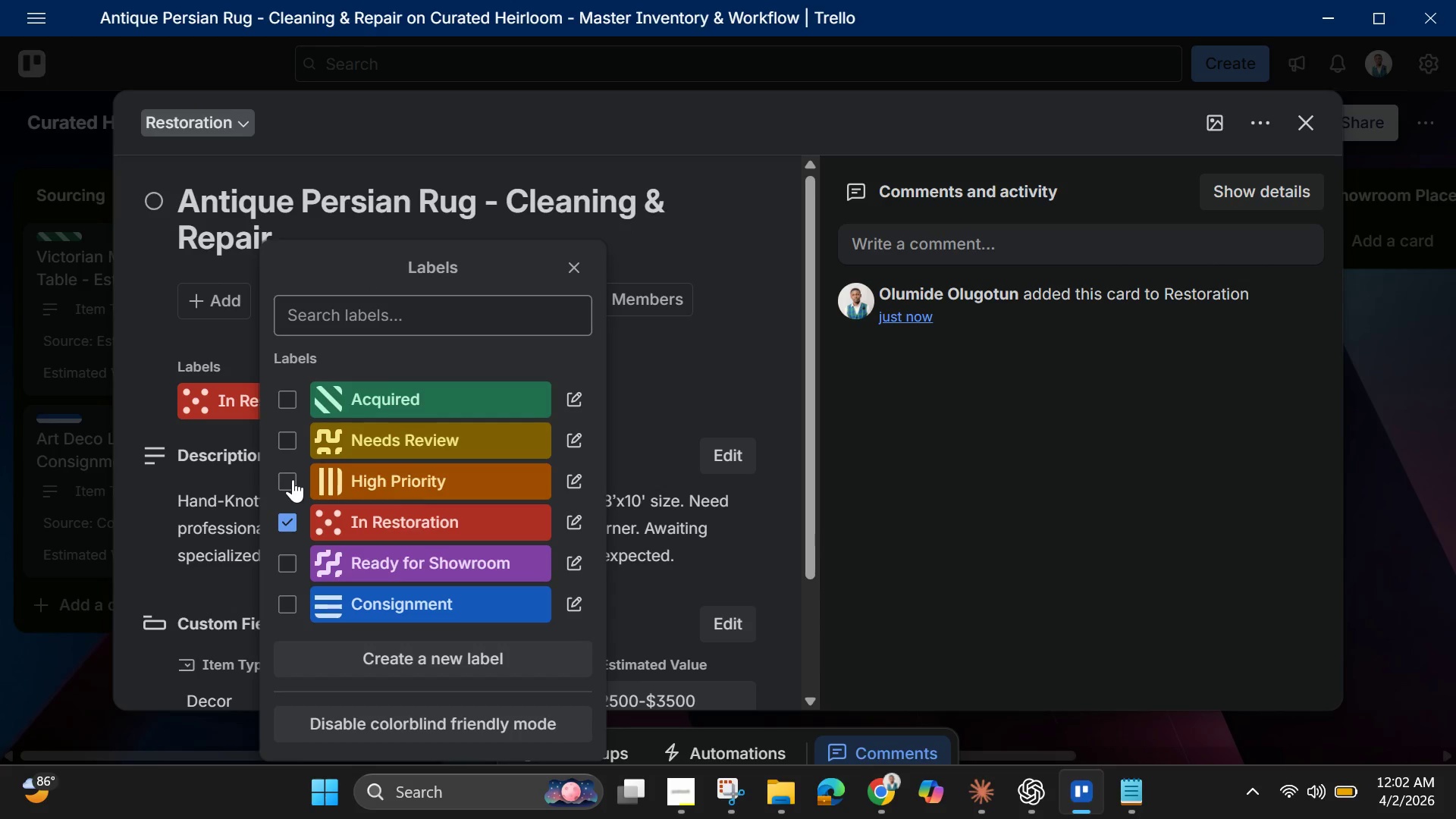 
left_click([291, 472])
 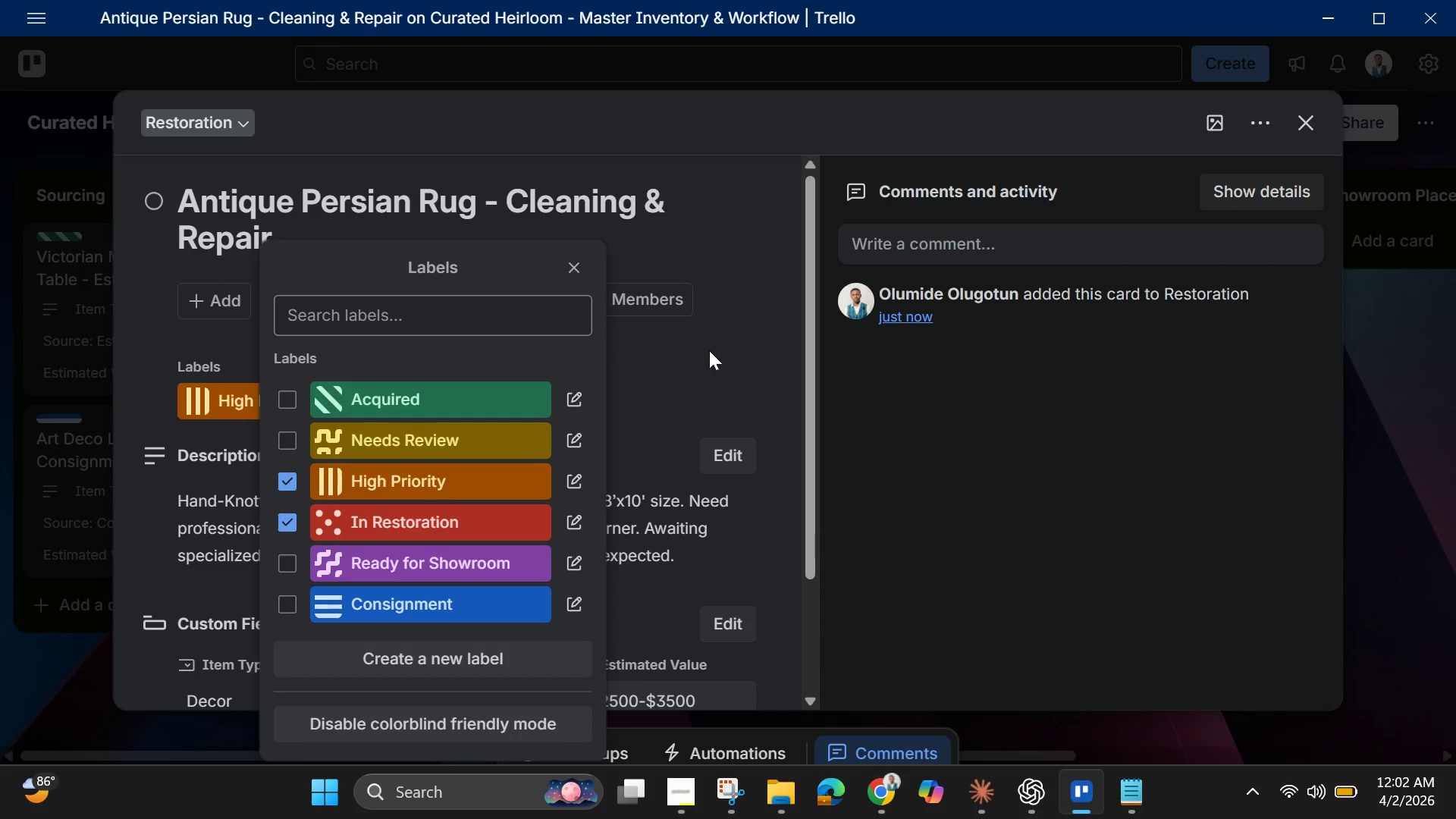 
left_click([720, 350])
 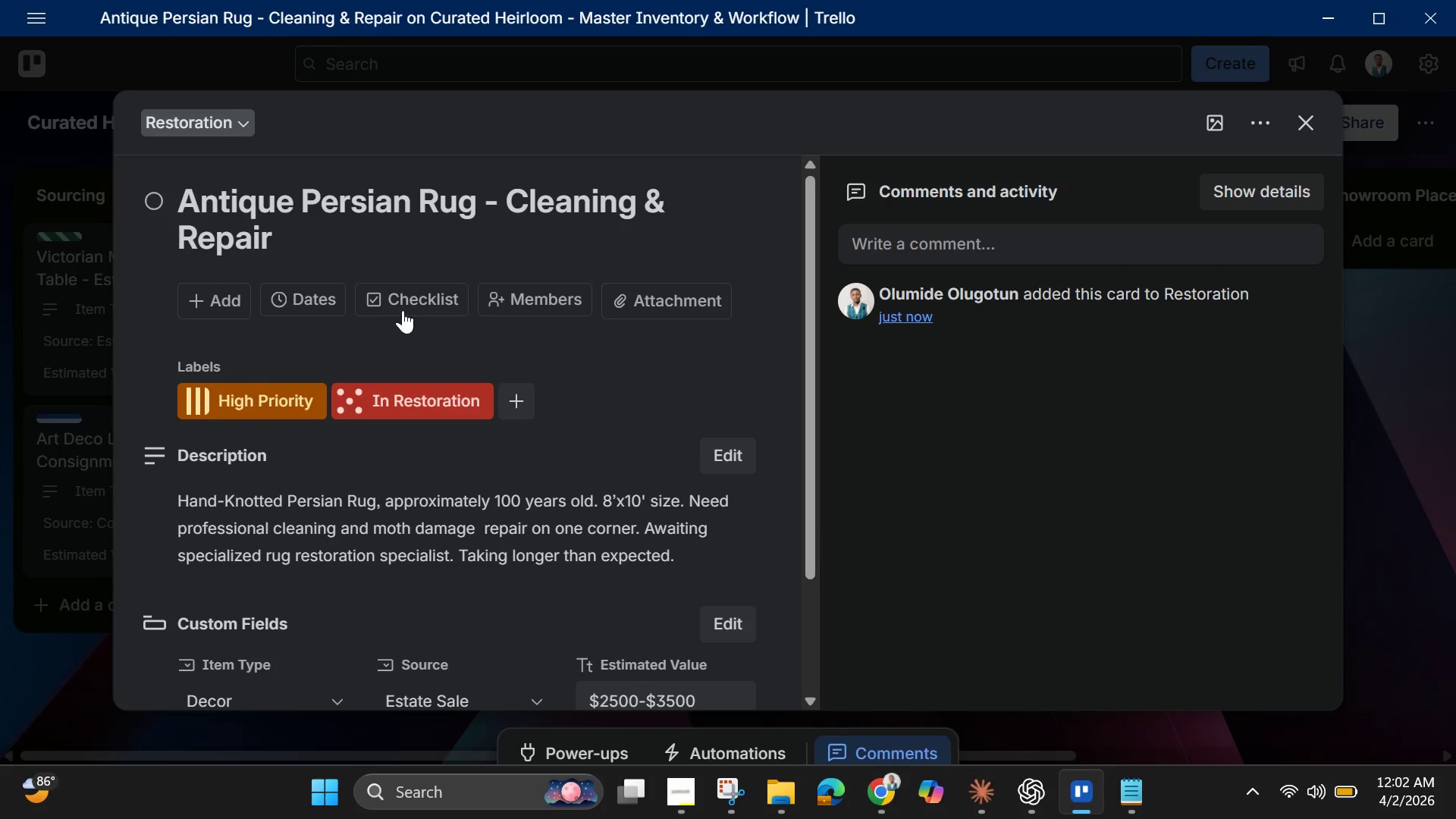 
left_click([415, 290])
 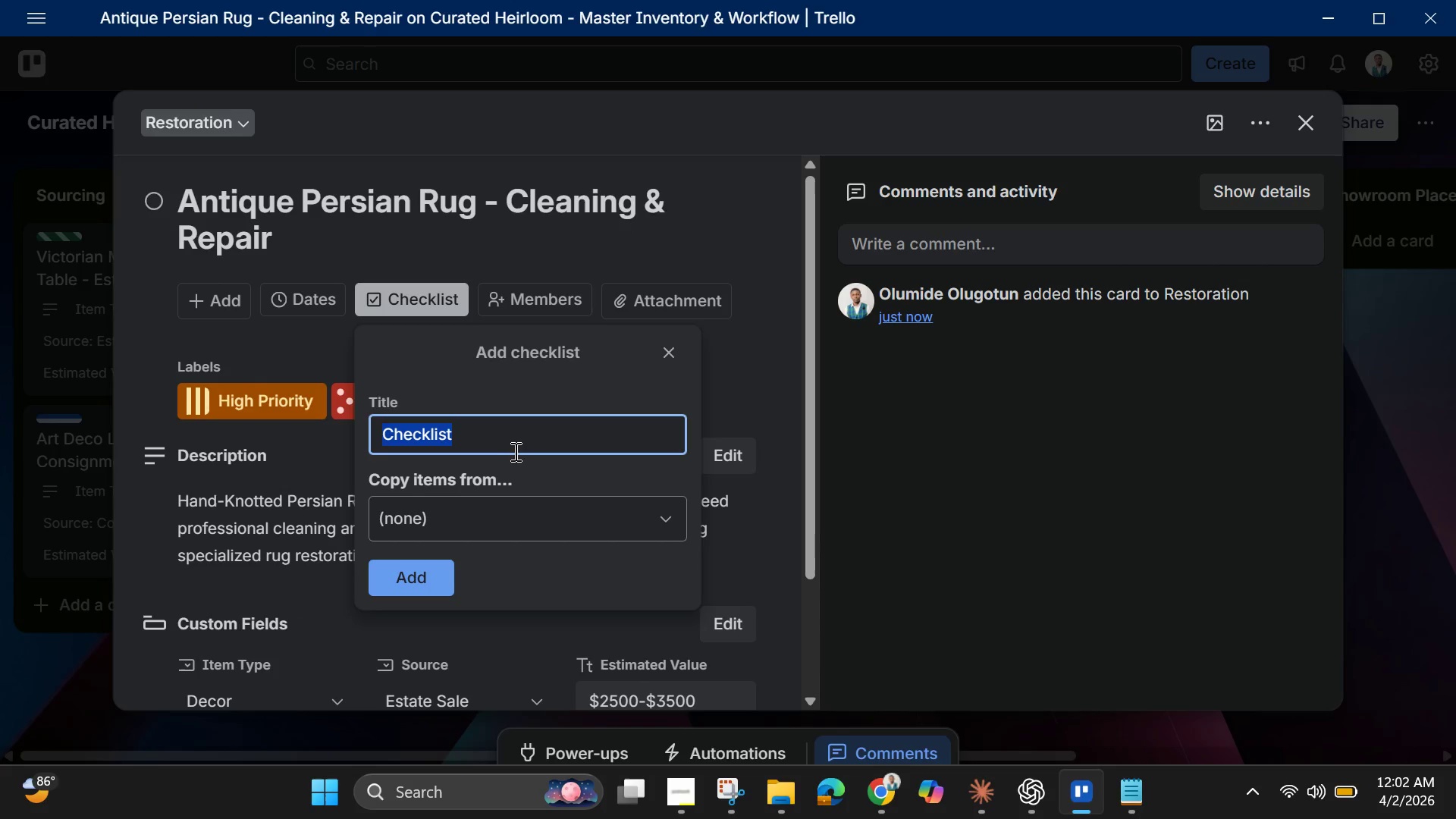 
key(Backspace)
 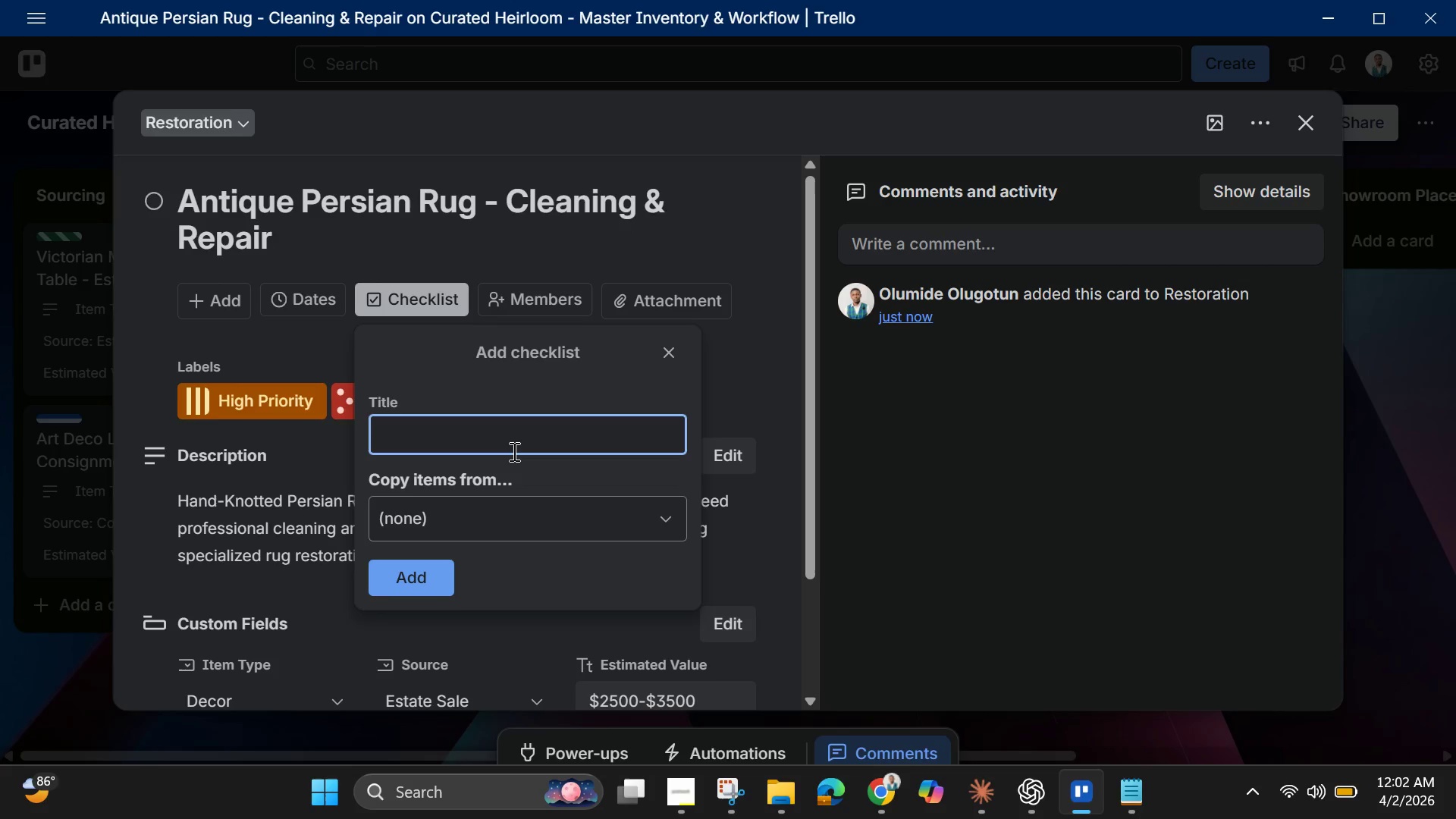 
key(F)
 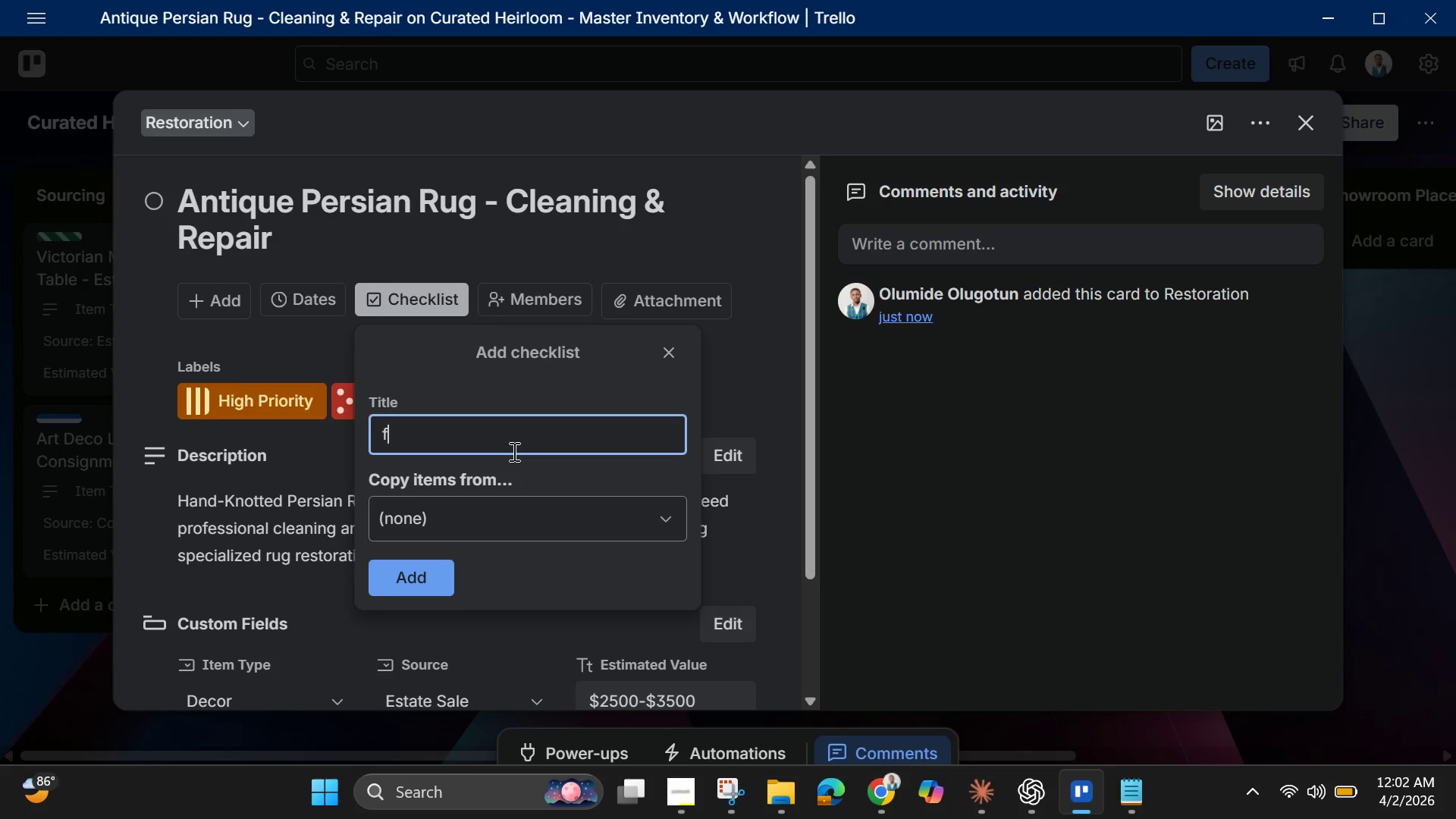 
hold_key(key=Backspace, duration=0.31)
 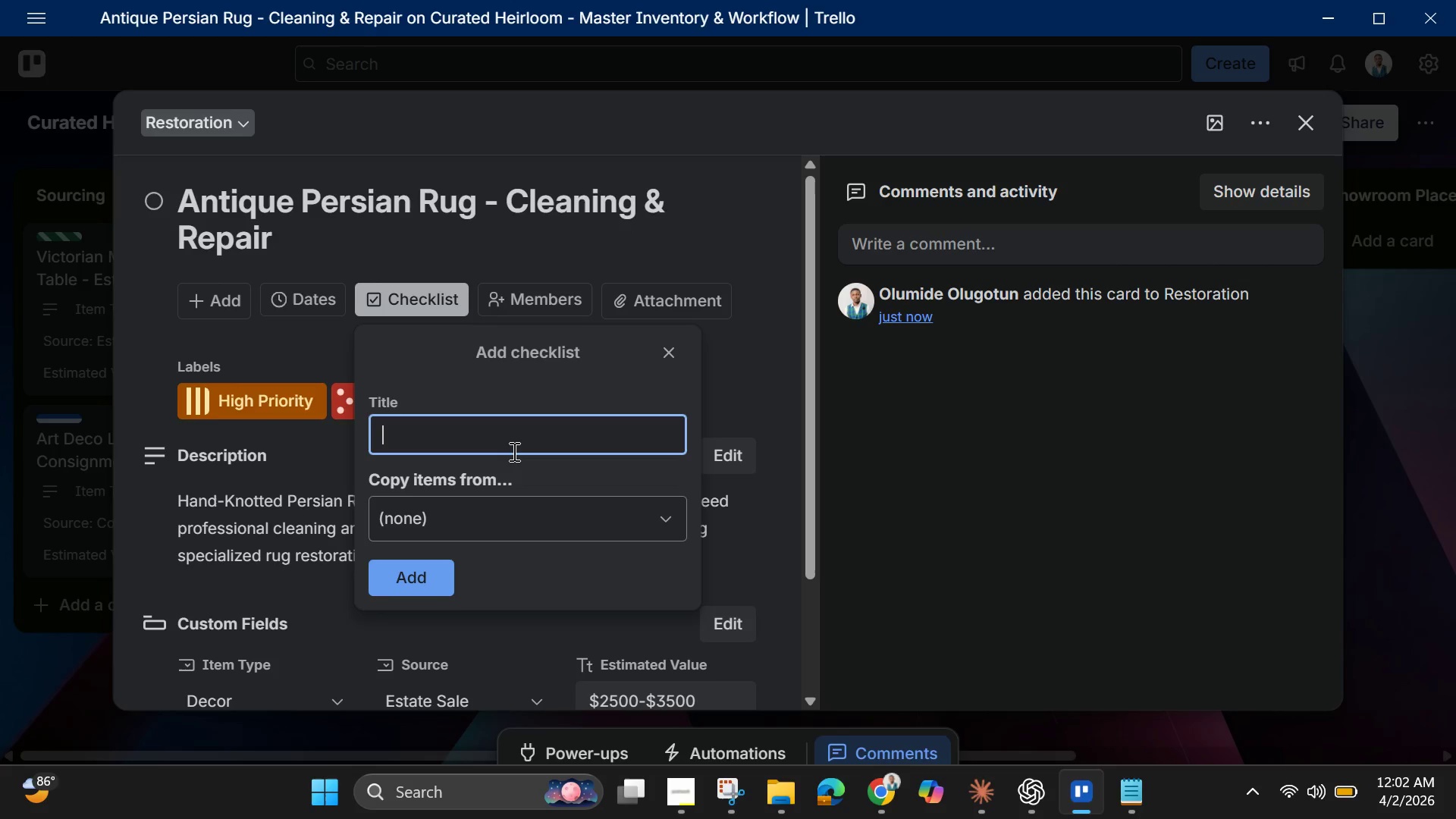 
key(Shift+F)
 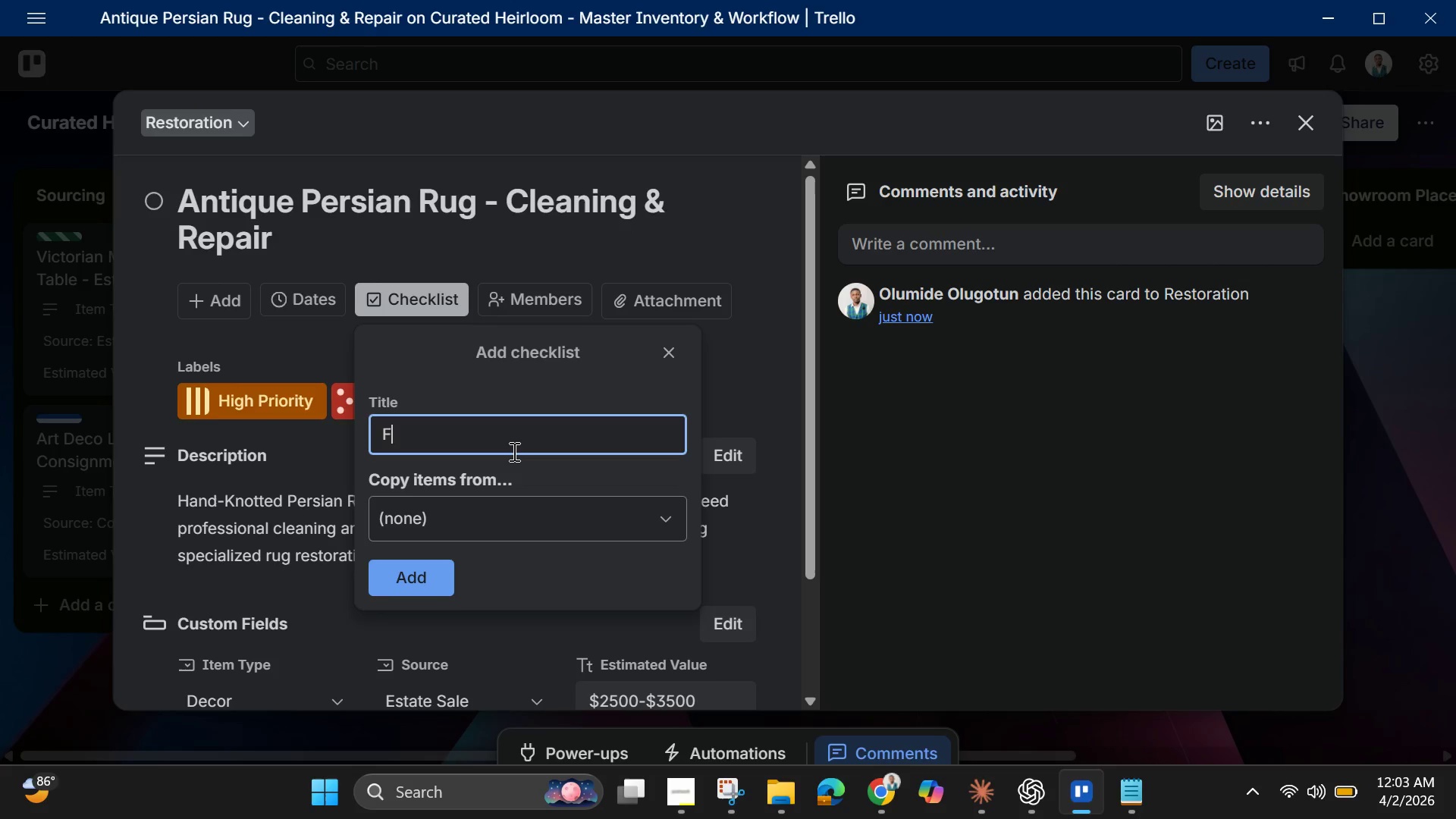 
type(inal Quality Check)
 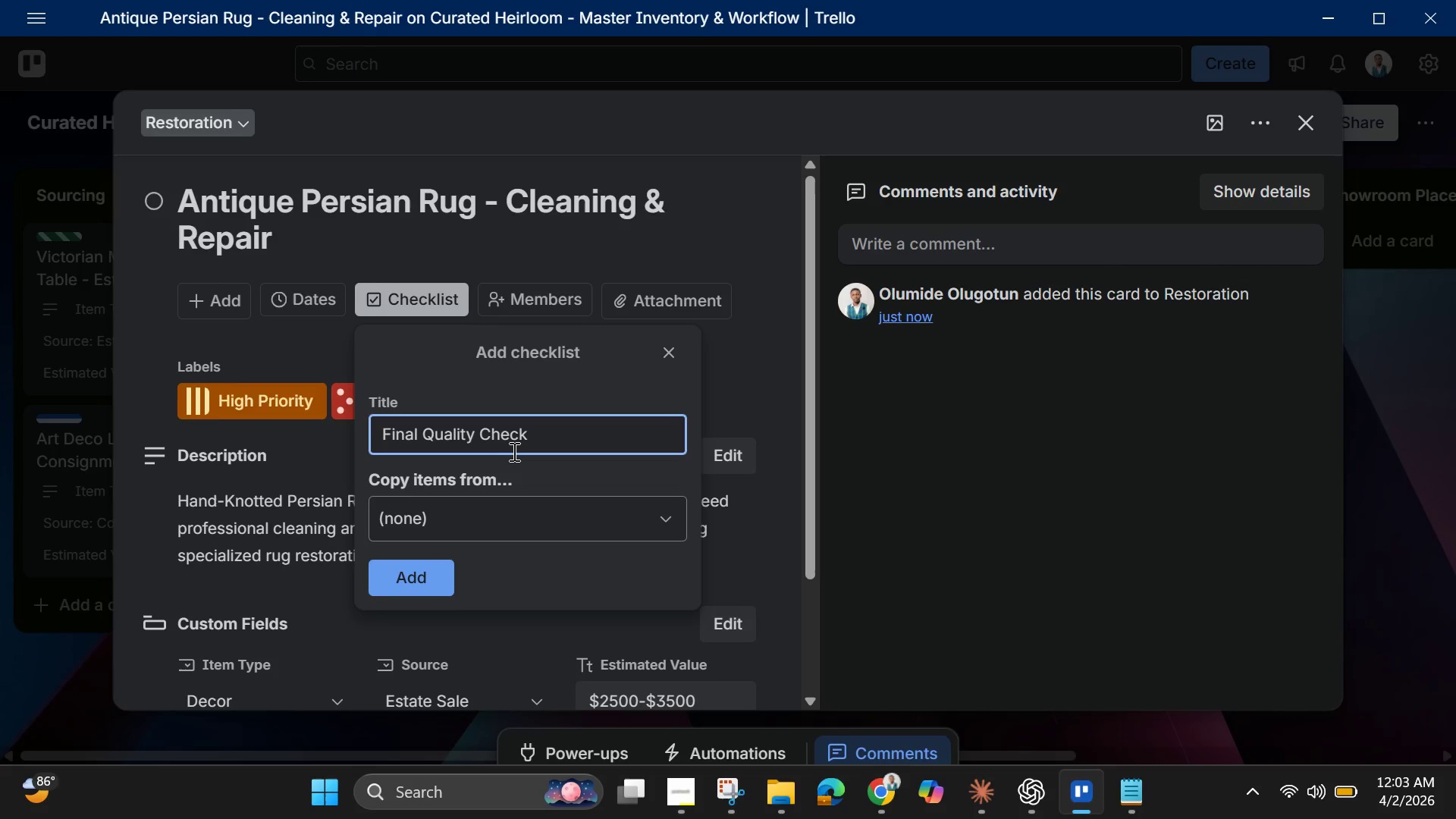 
left_click([494, 509])
 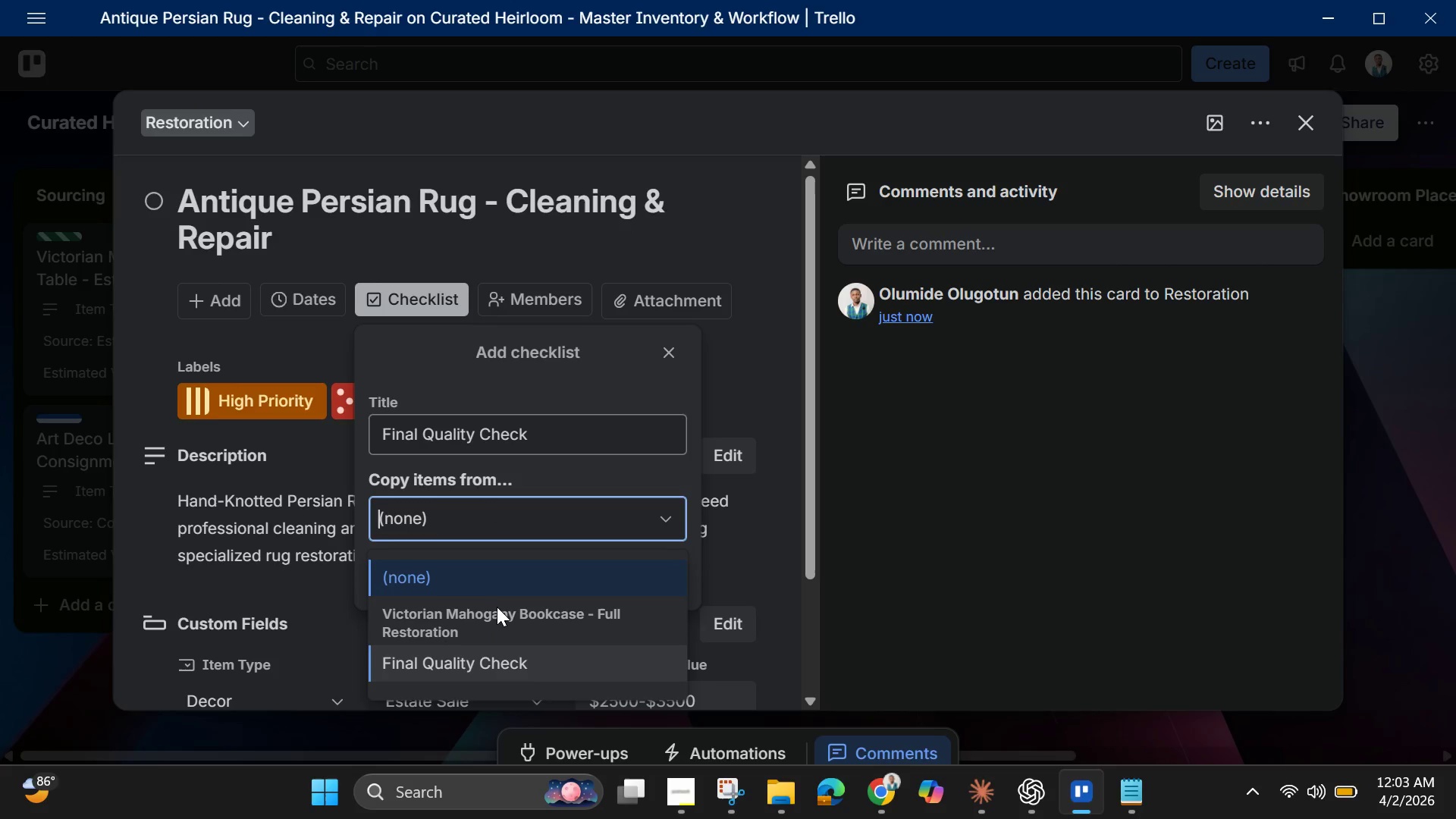 
left_click([456, 661])
 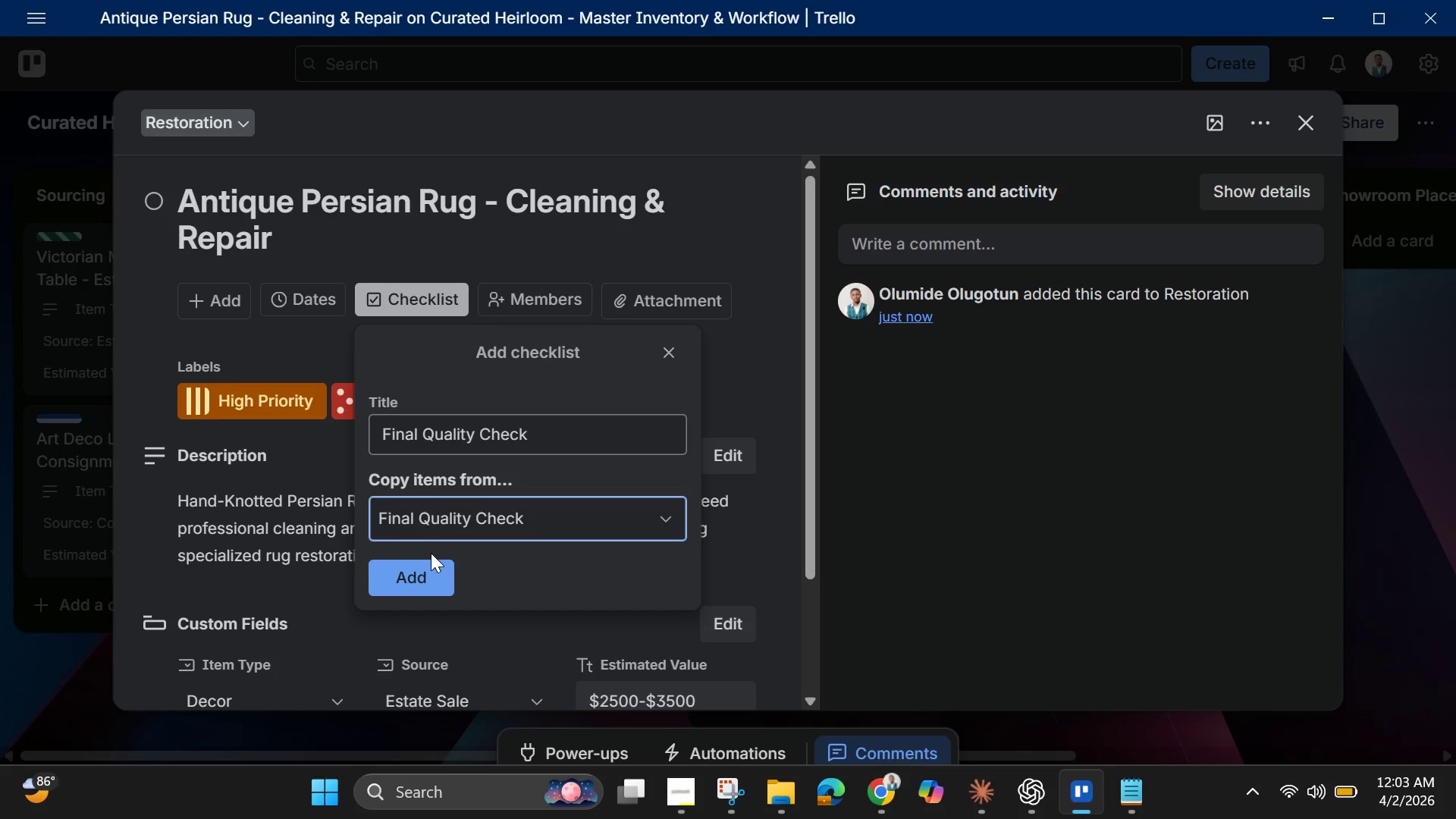 
wait(5.72)
 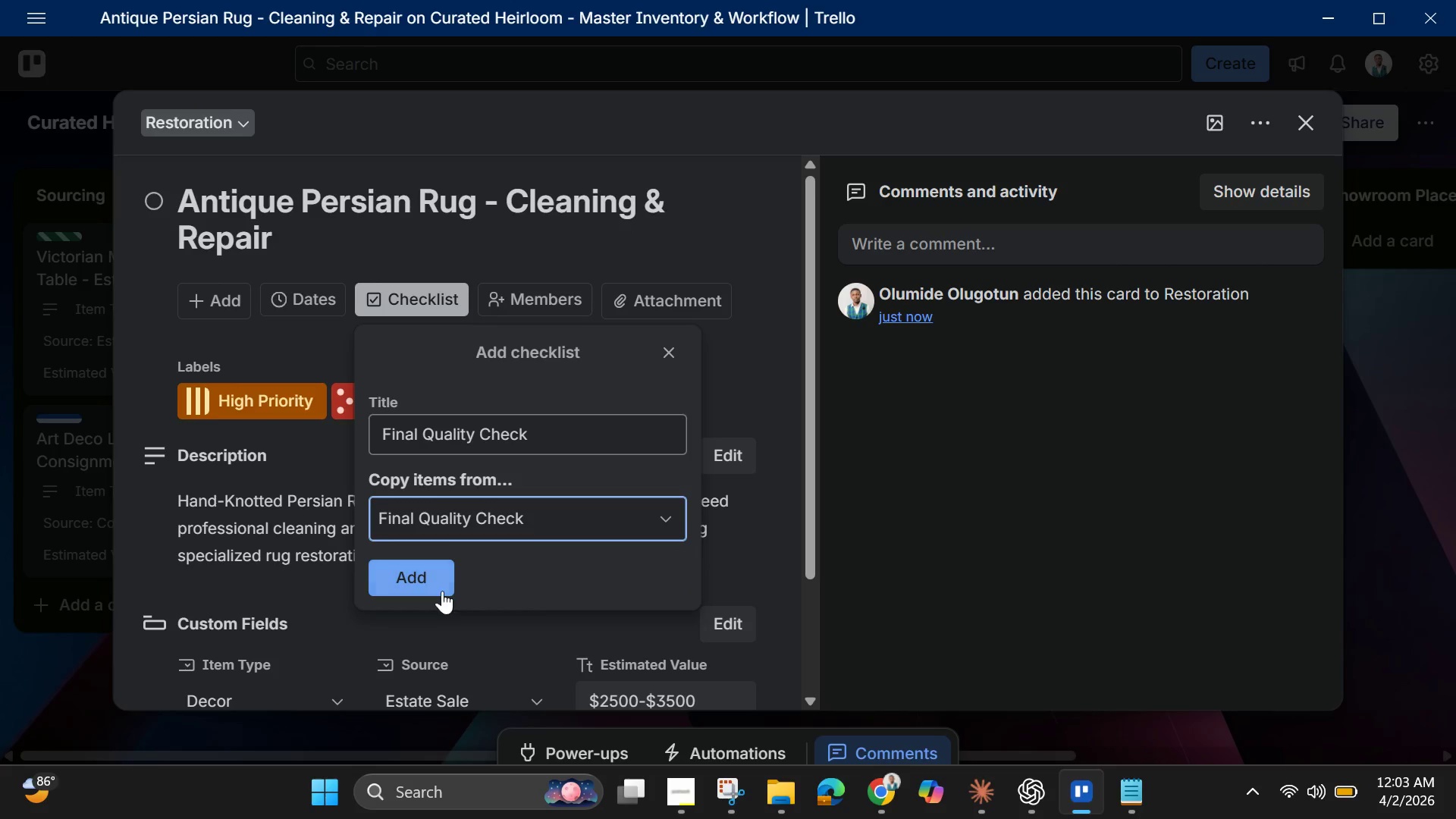 
left_click([431, 553])
 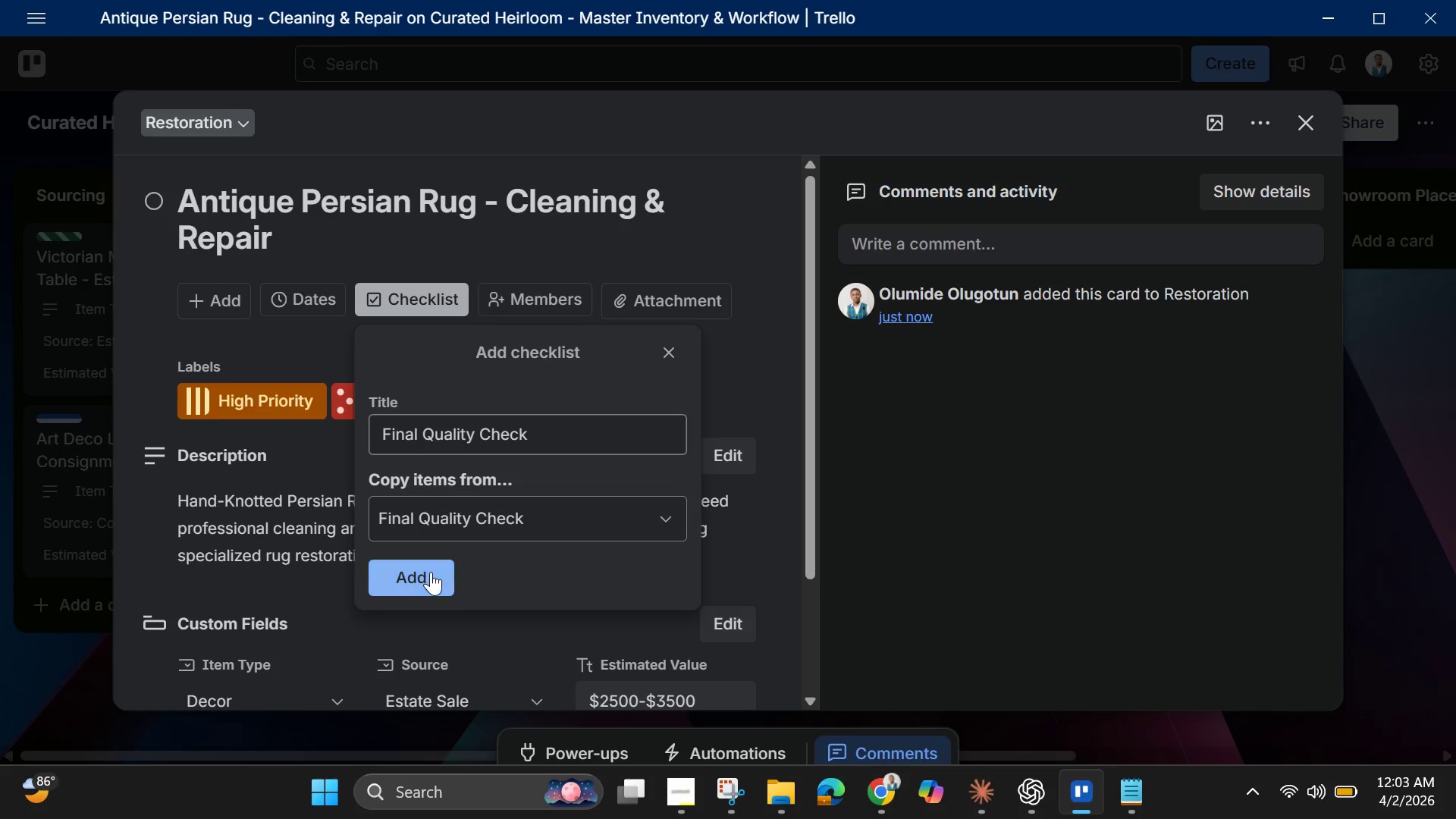 
left_click([431, 572])
 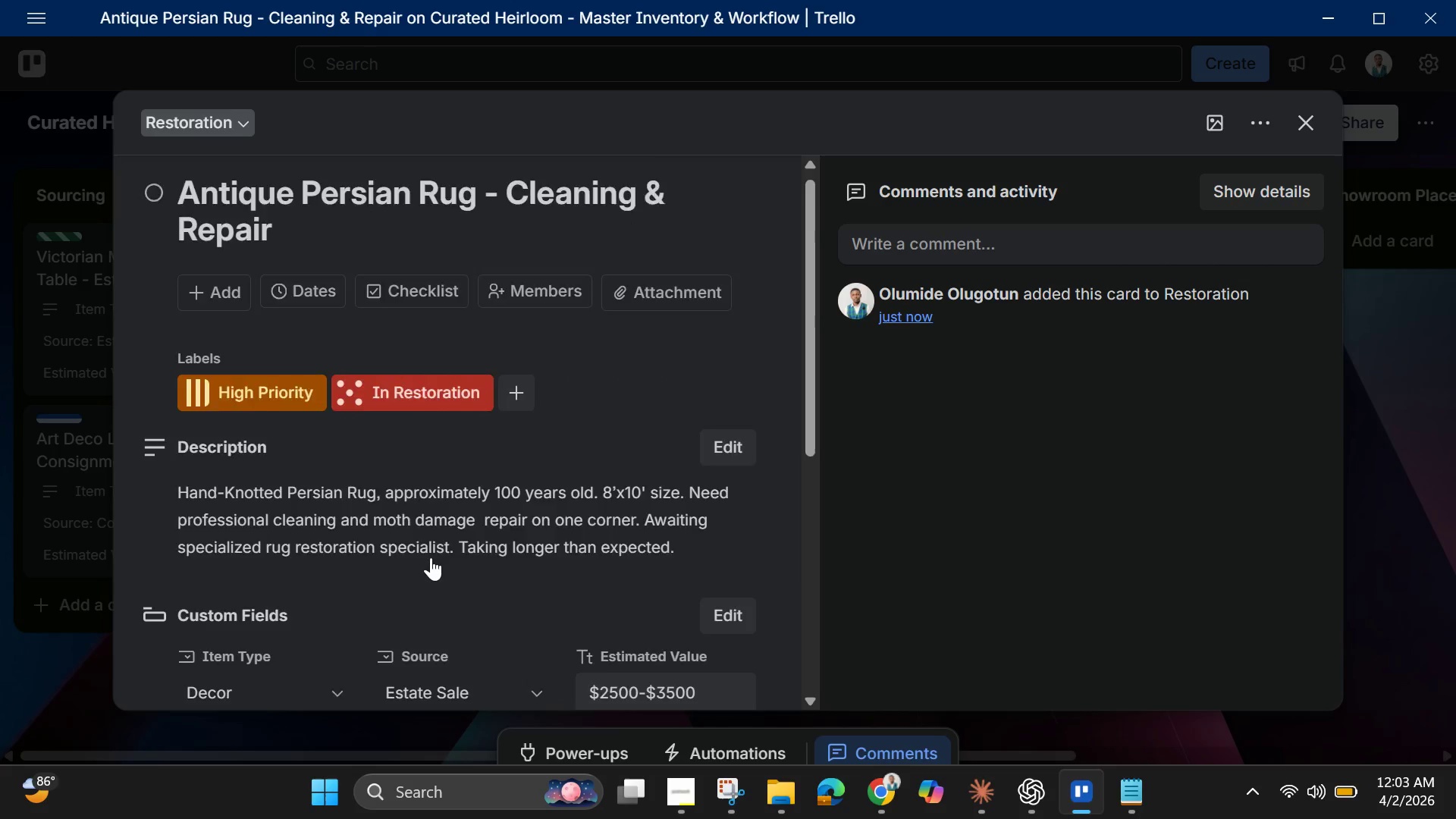 
scroll: coordinate [431, 556], scroll_direction: down, amount: 2.0
 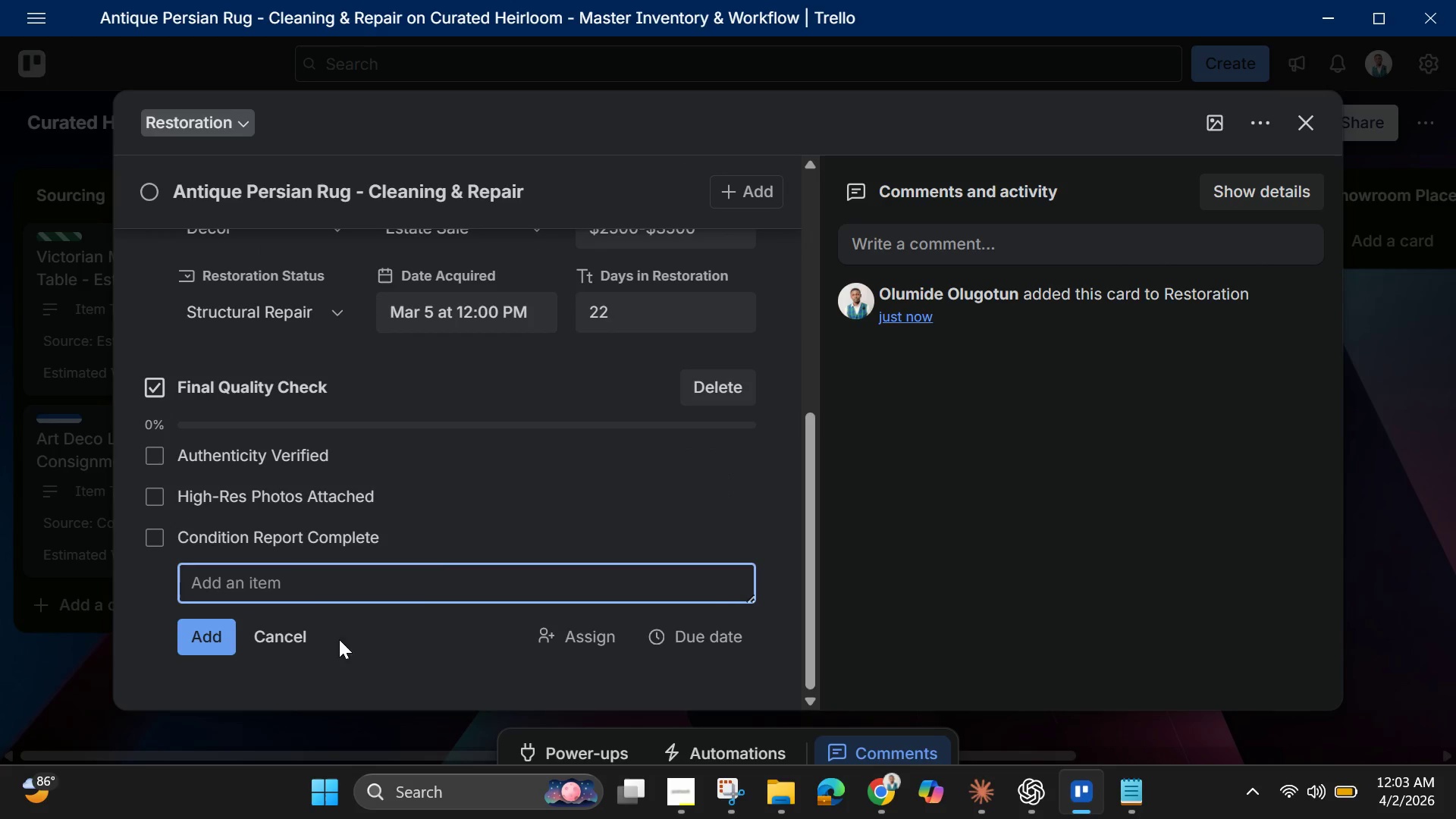 
left_click([270, 629])
 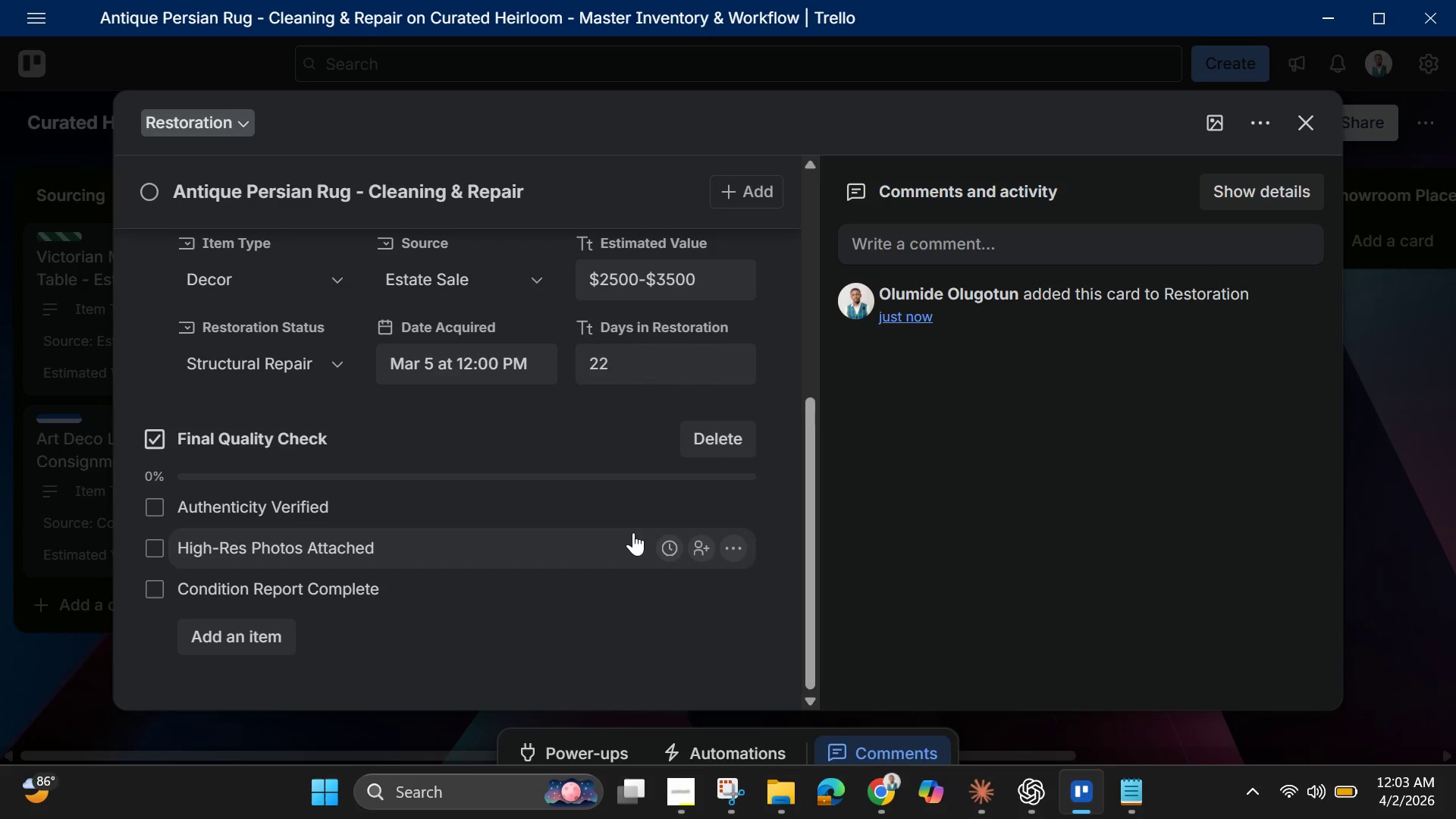 
wait(13.72)
 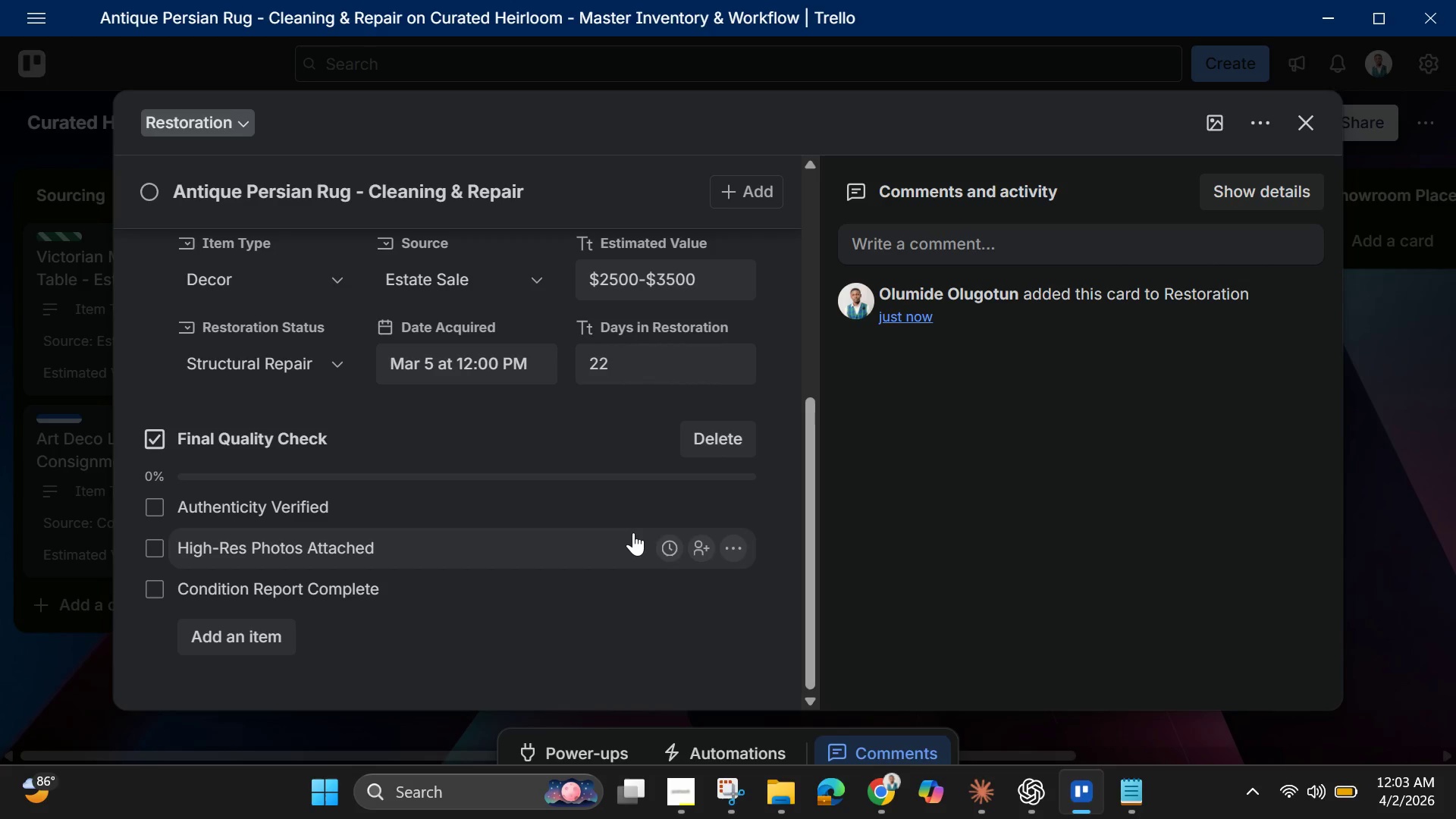 
scroll: coordinate [568, 504], scroll_direction: up, amount: 6.0
 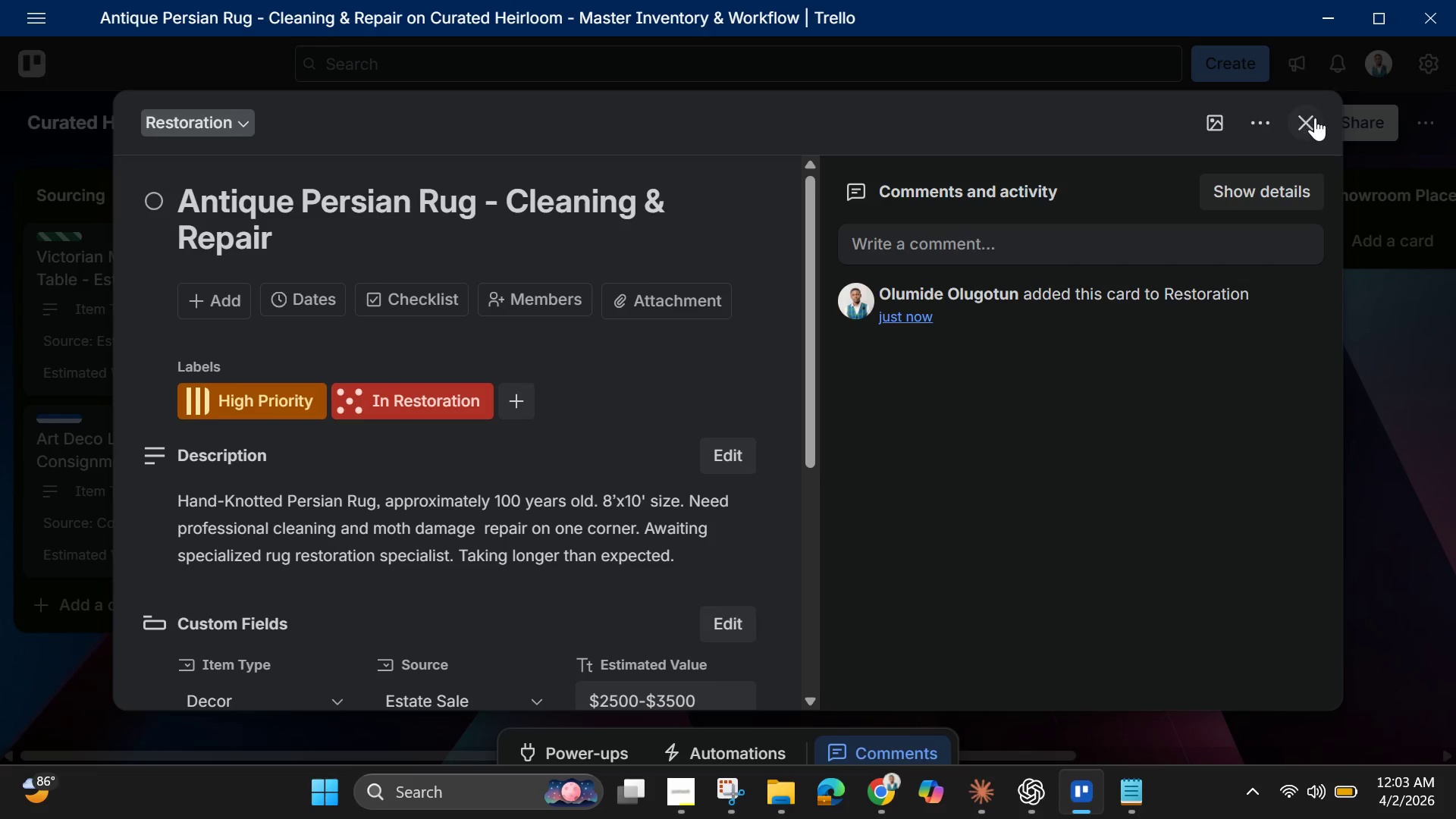 
left_click([1315, 118])
 